 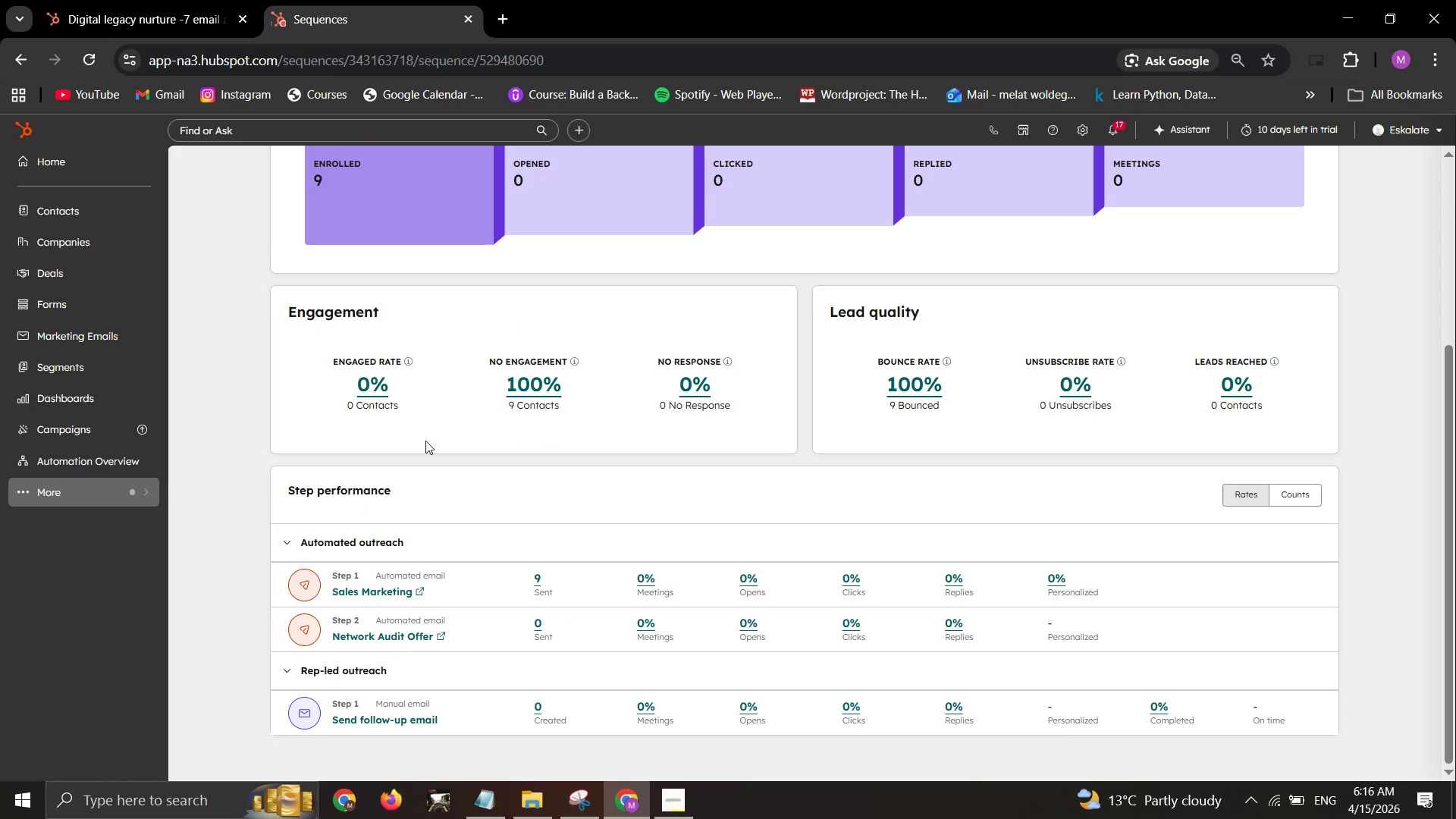 
scroll: coordinate [424, 366], scroll_direction: up, amount: 1.0
 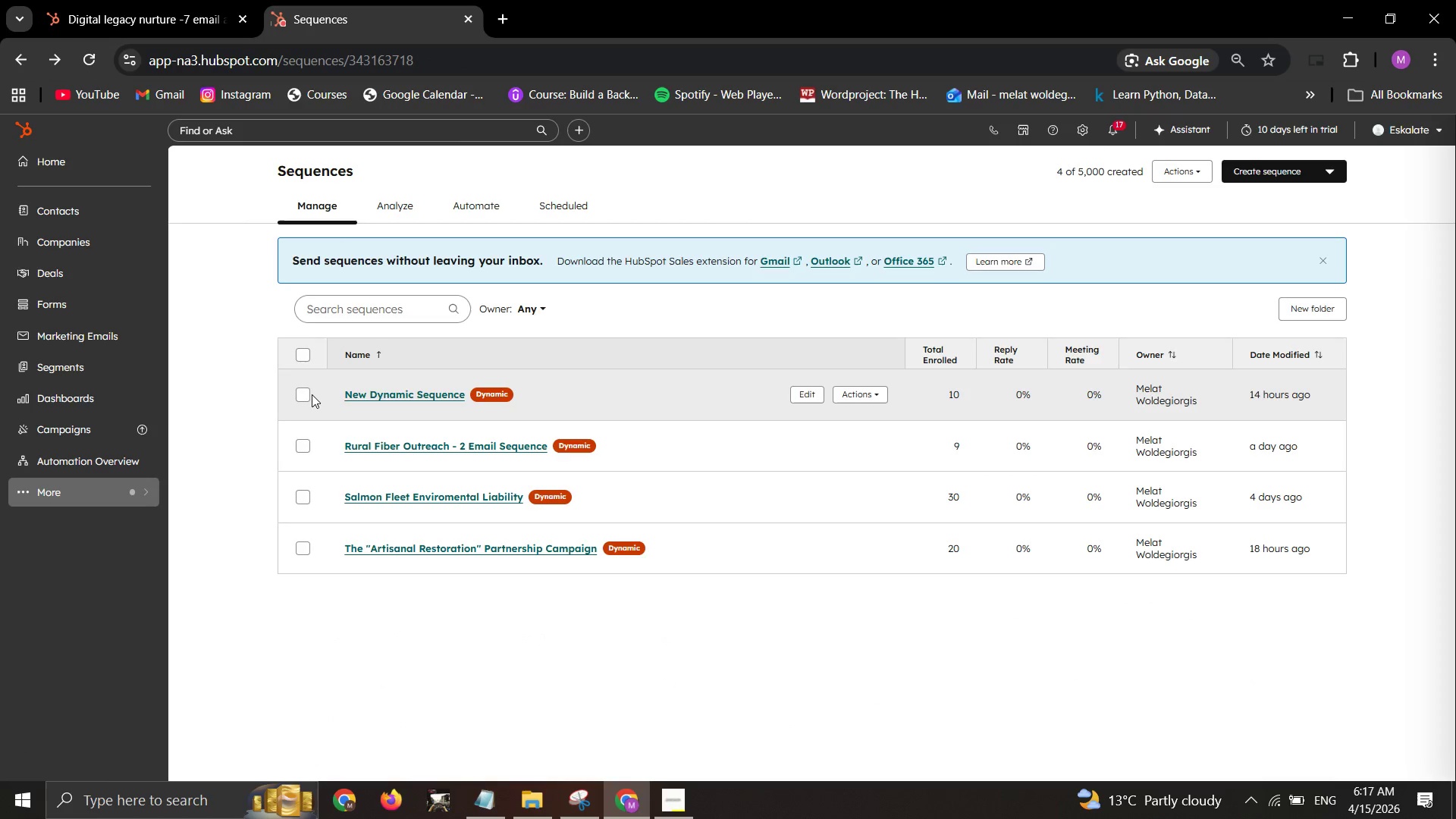 
wait(6.55)
 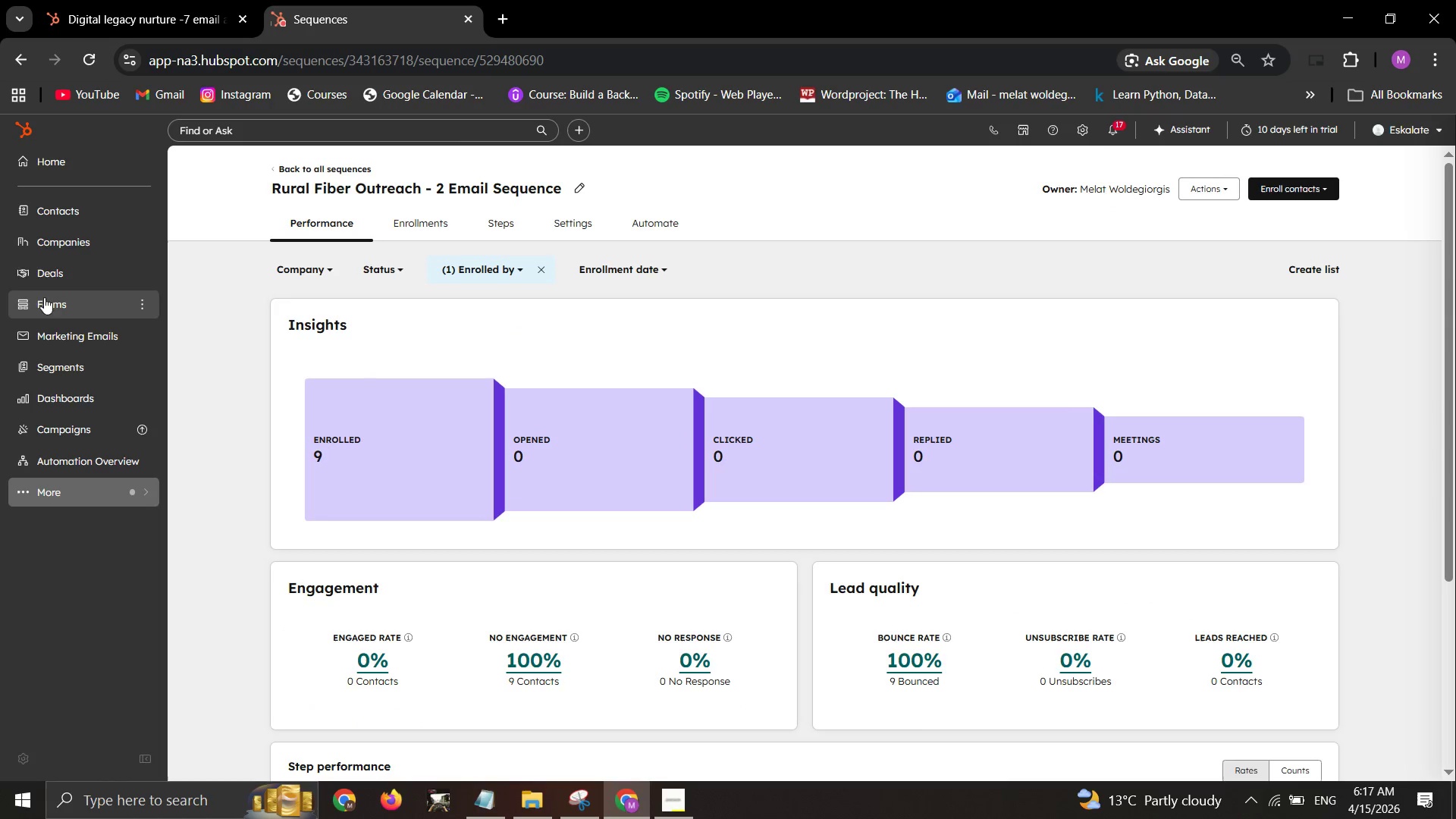 
left_click([404, 397])
 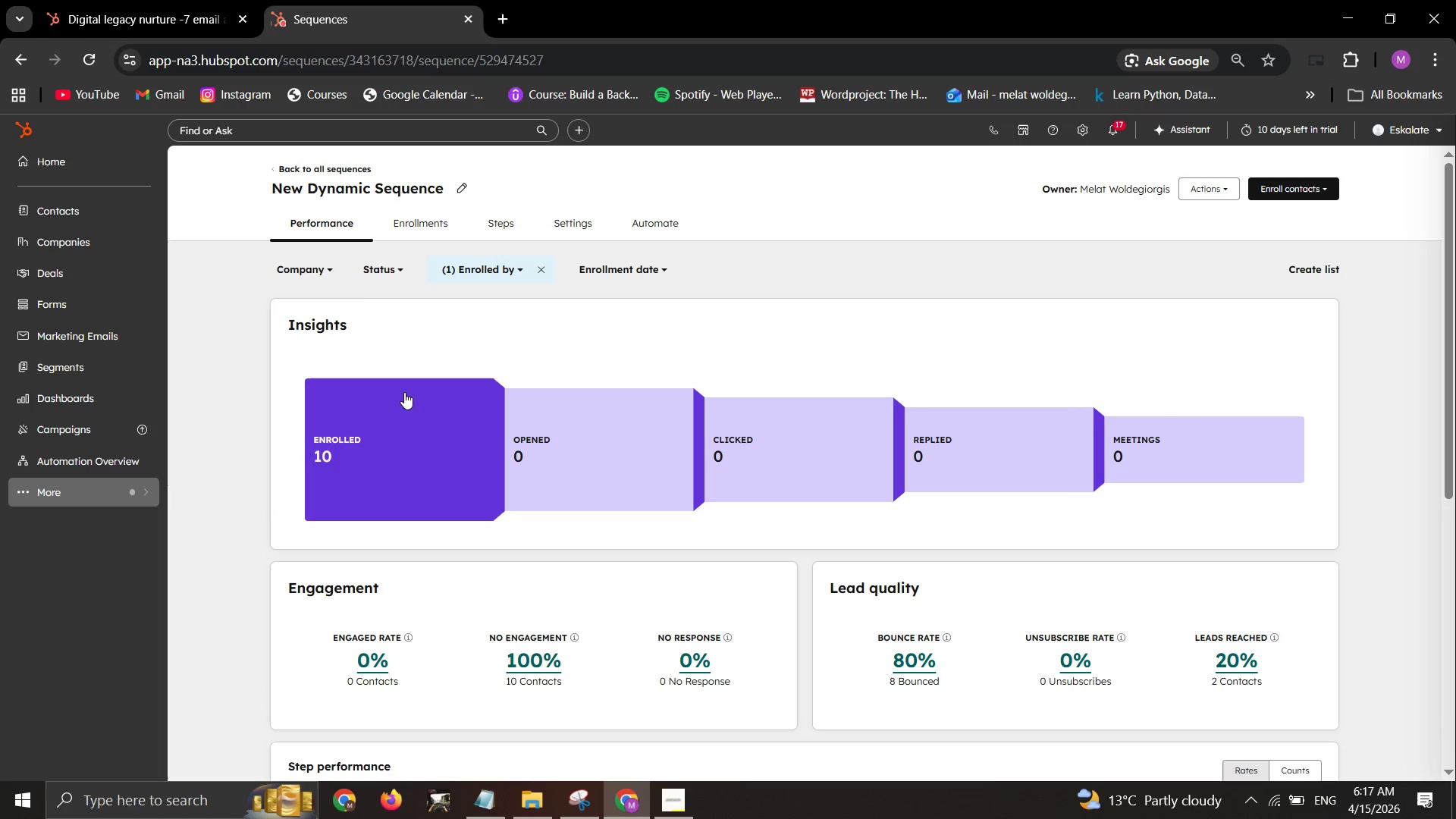 
scroll: coordinate [393, 430], scroll_direction: down, amount: 1.0
 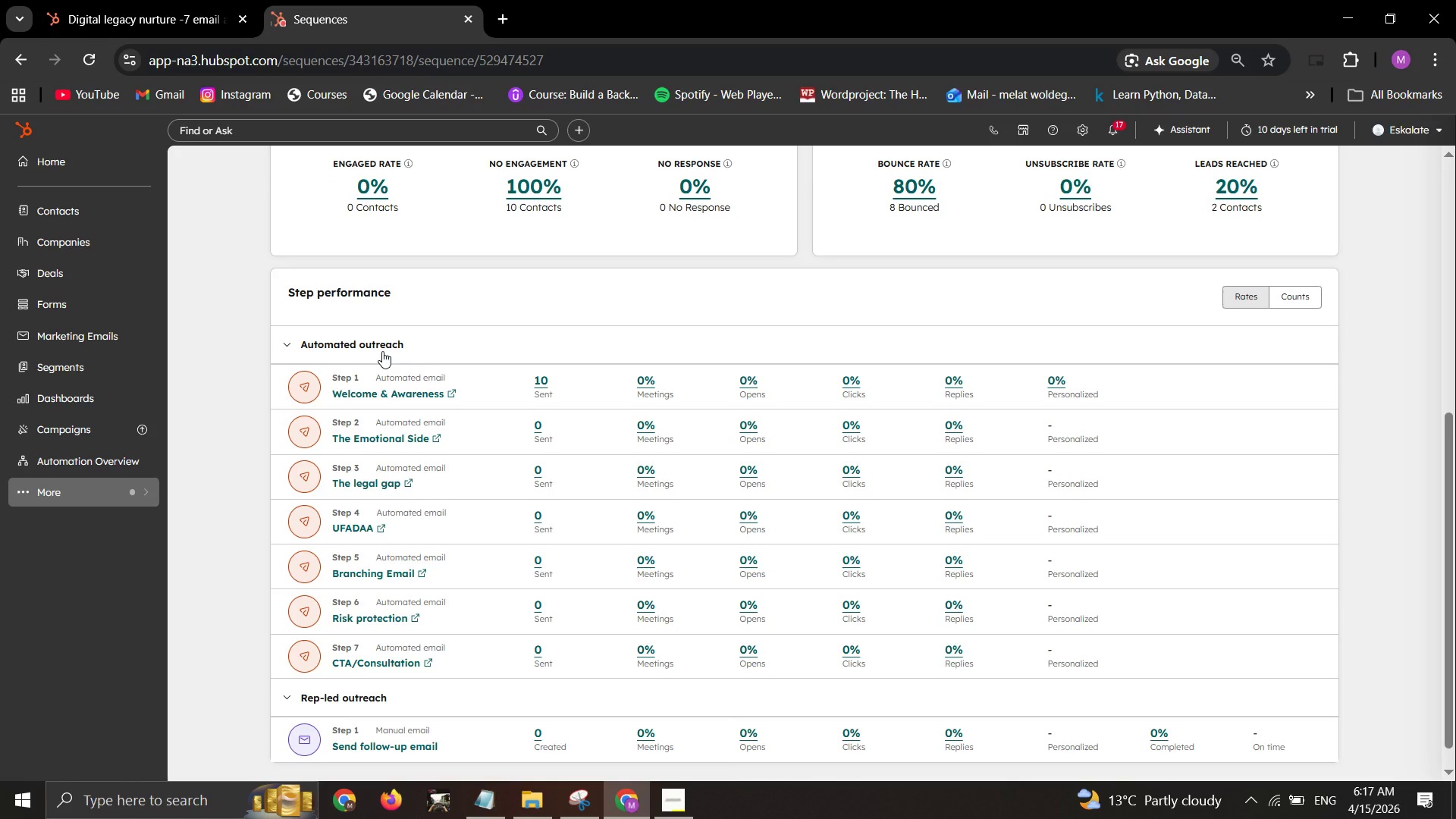 
scroll: coordinate [382, 351], scroll_direction: up, amount: 3.0
 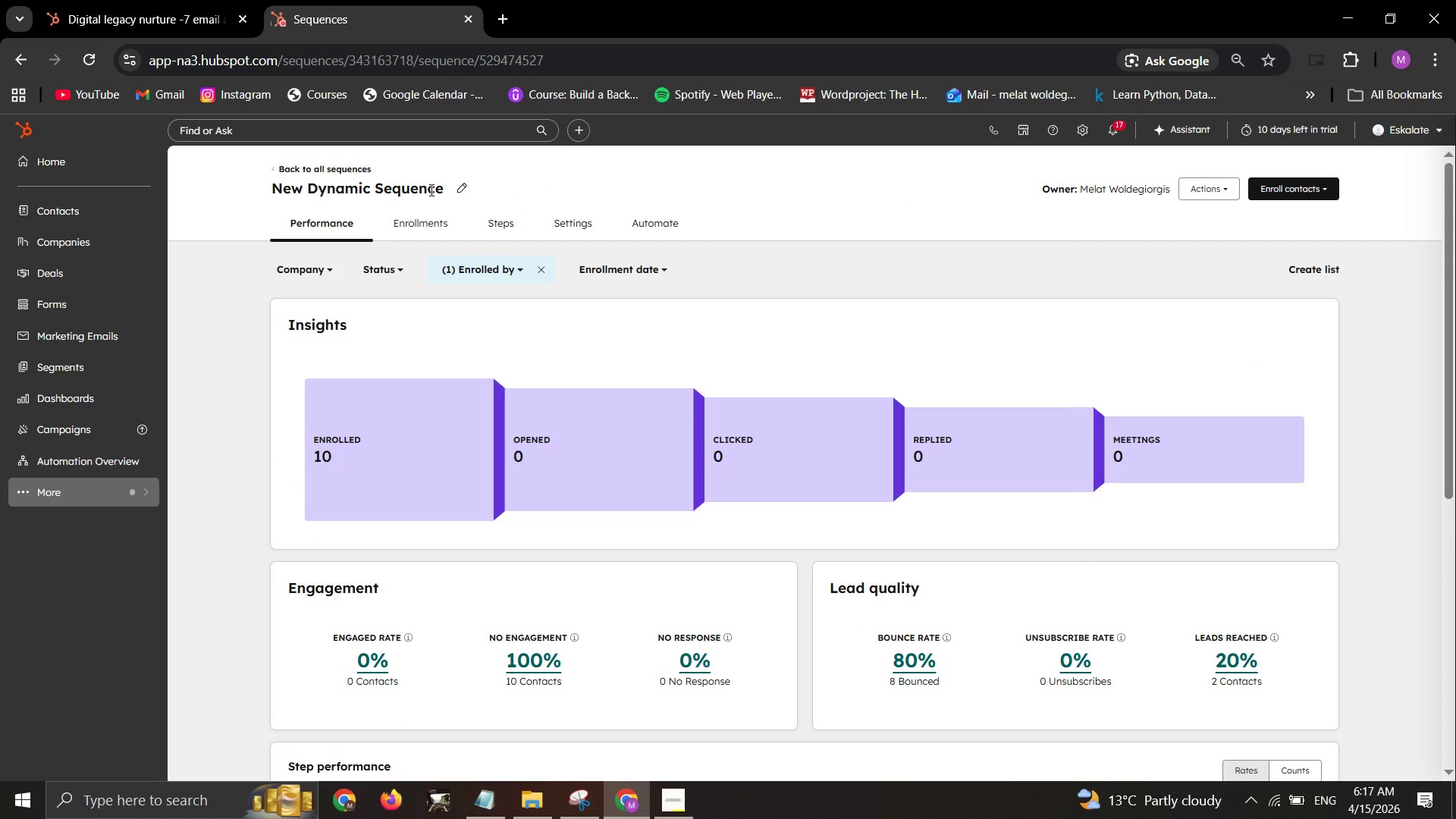 
left_click([444, 178])
 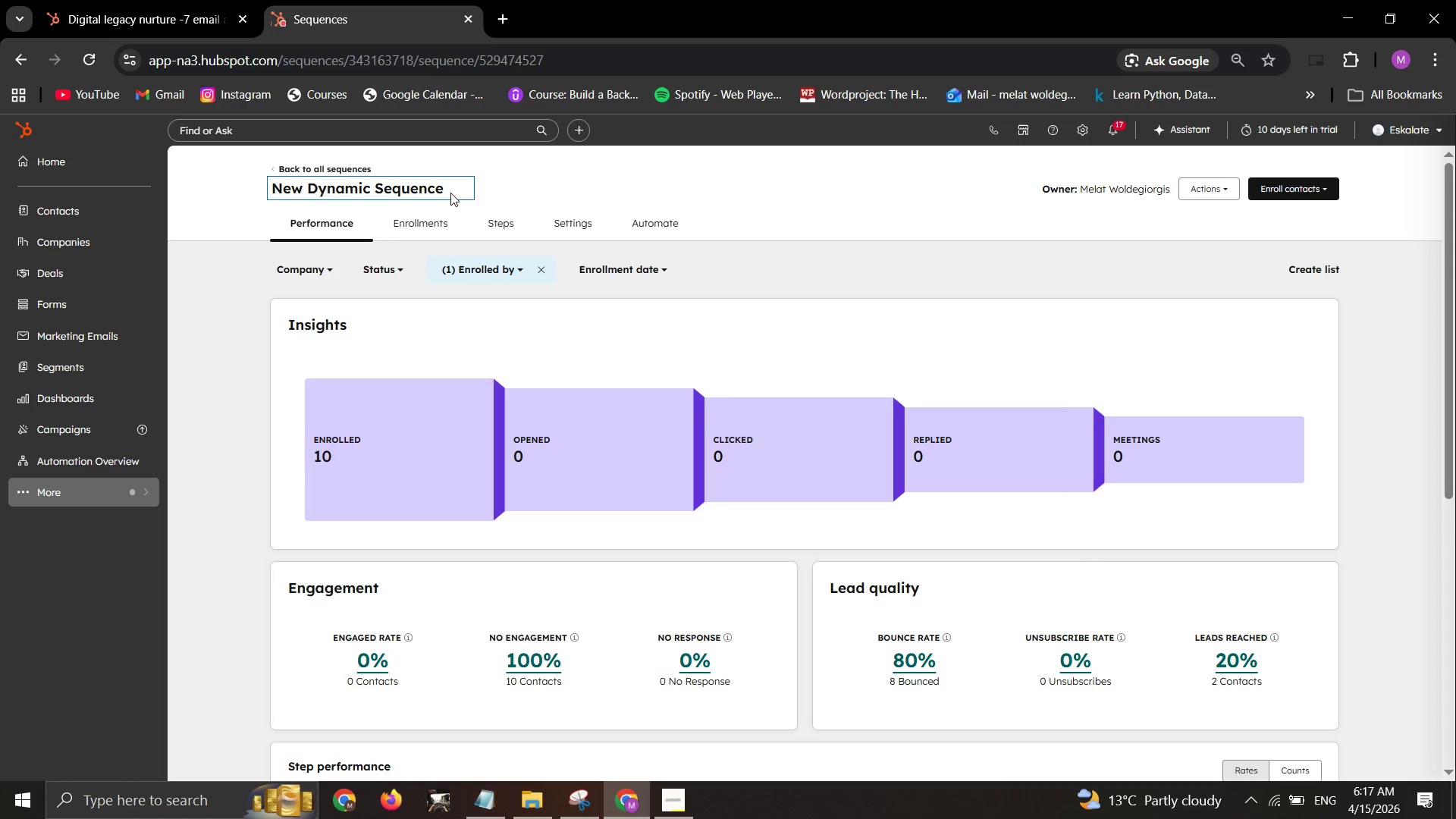 
left_click_drag(start_coordinate=[450, 193], to_coordinate=[378, 196])
 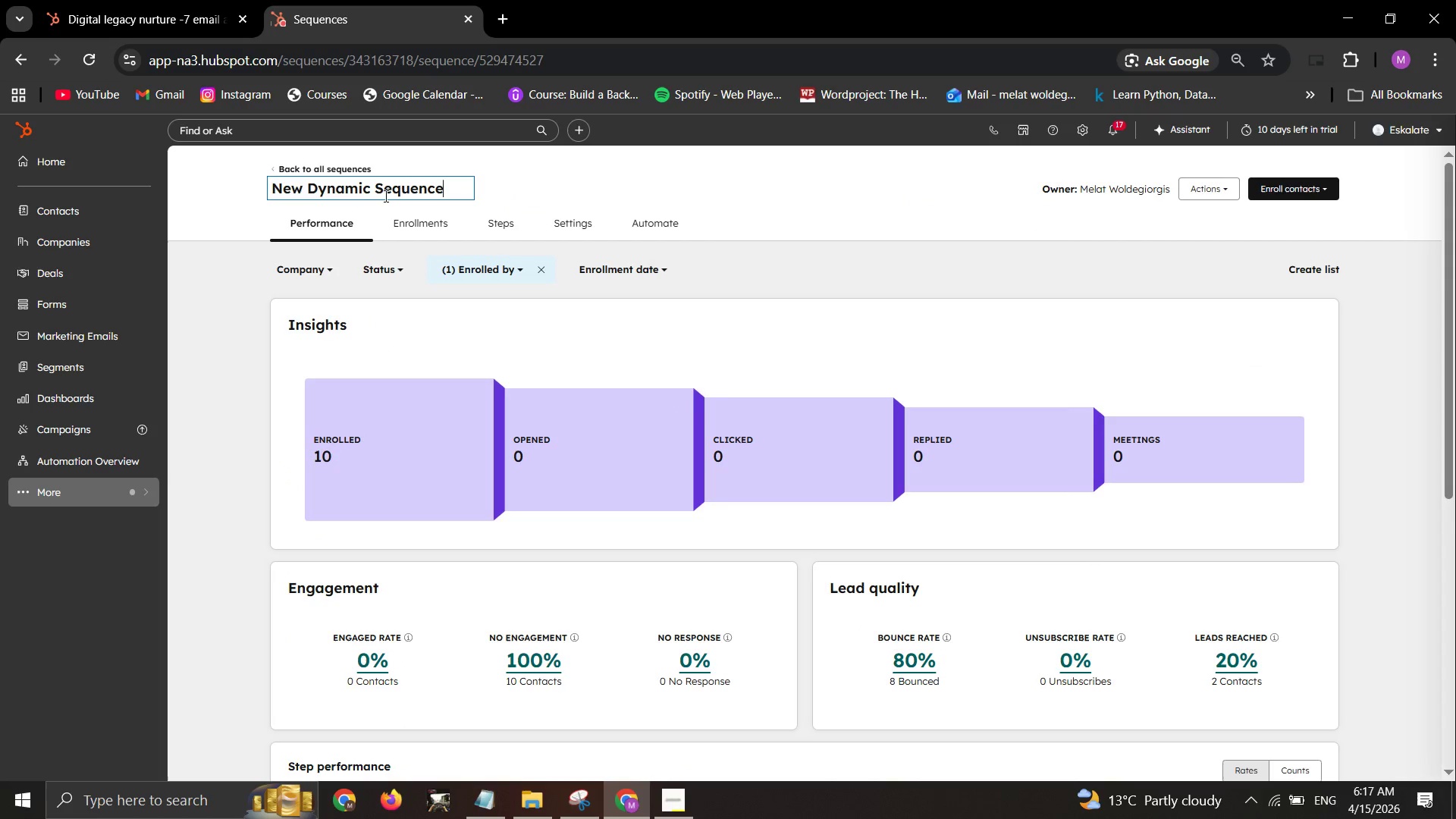 
left_click([384, 196])
 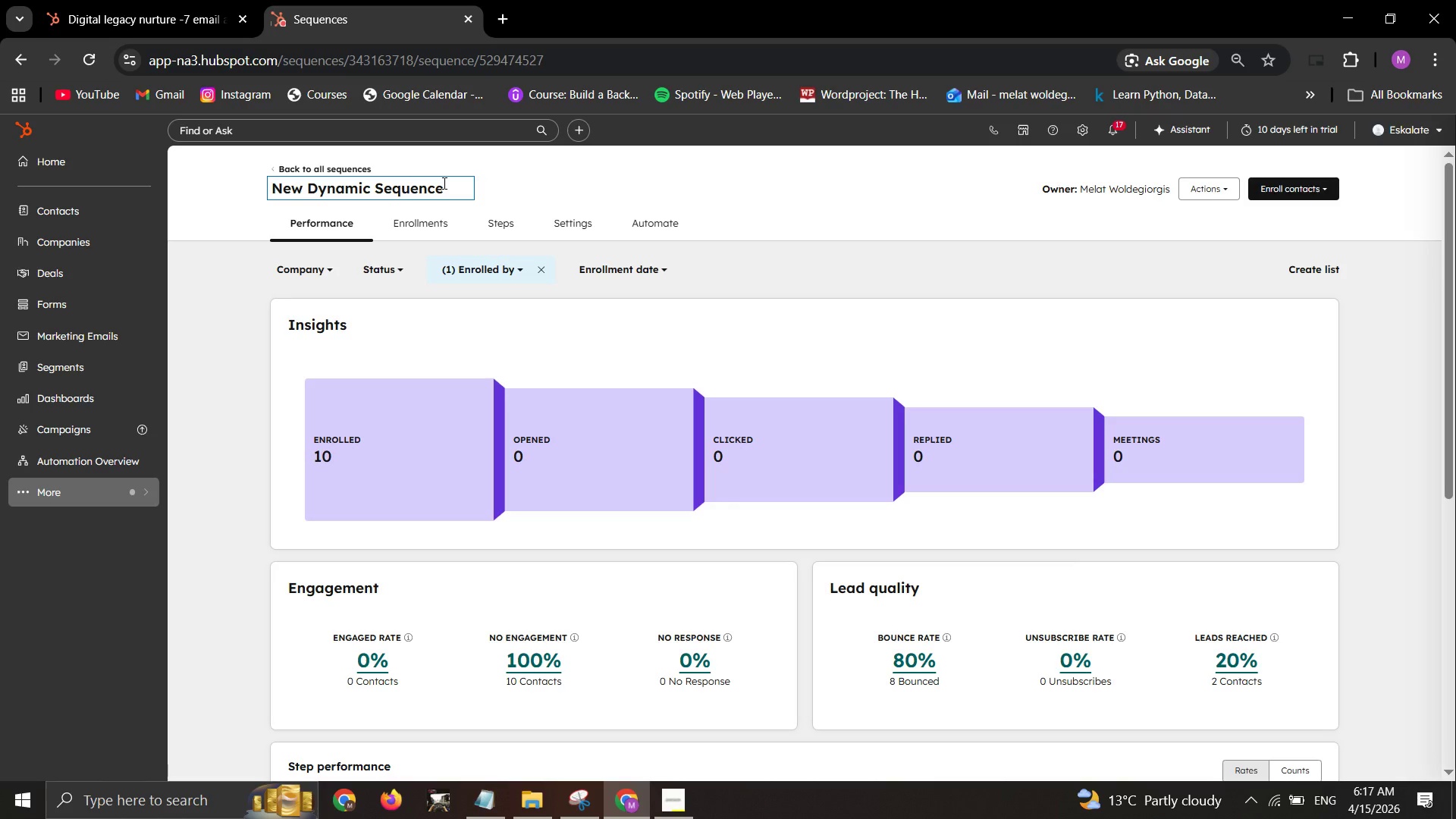 
left_click([444, 183])
 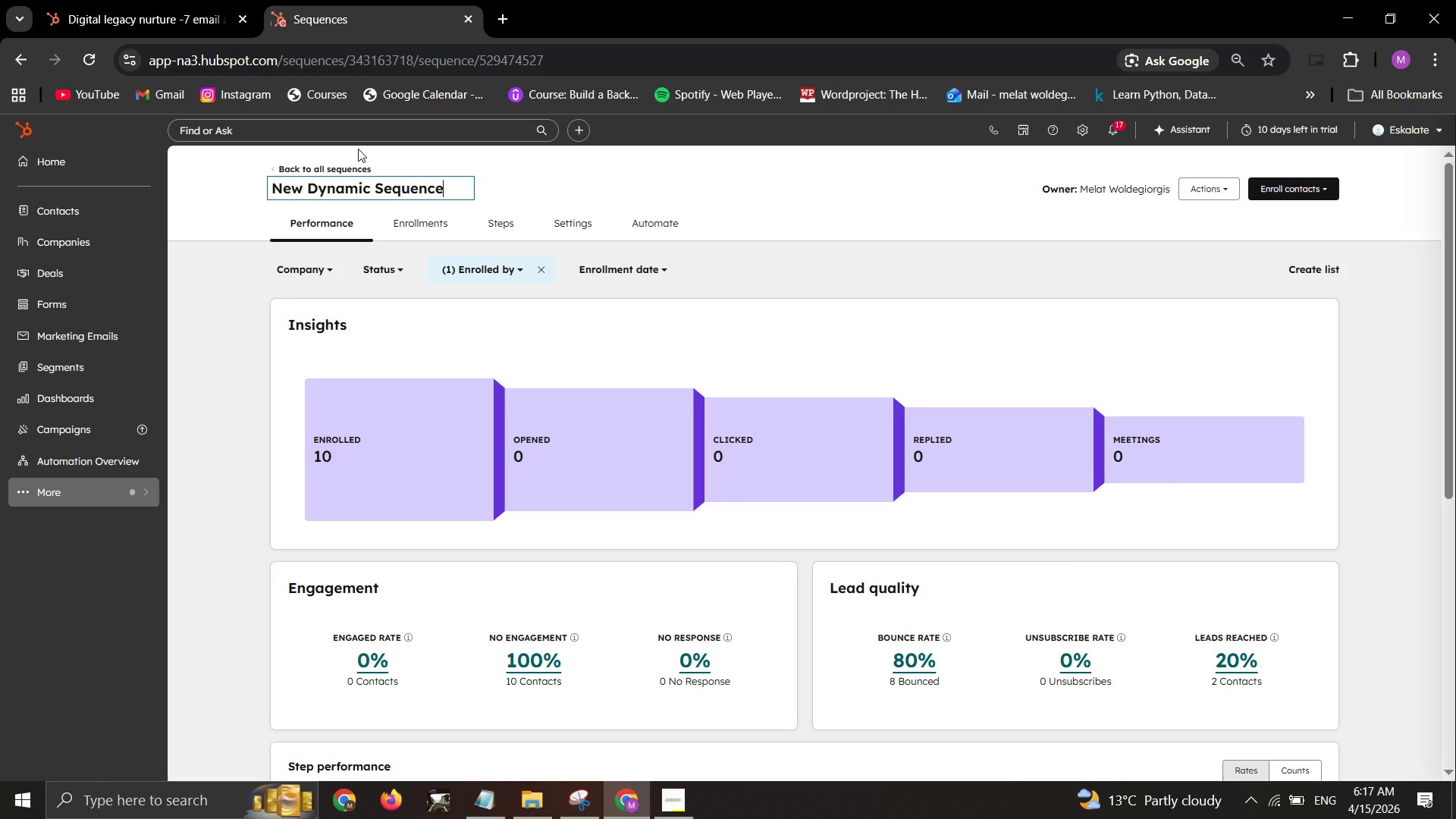 
key(Control+A)
 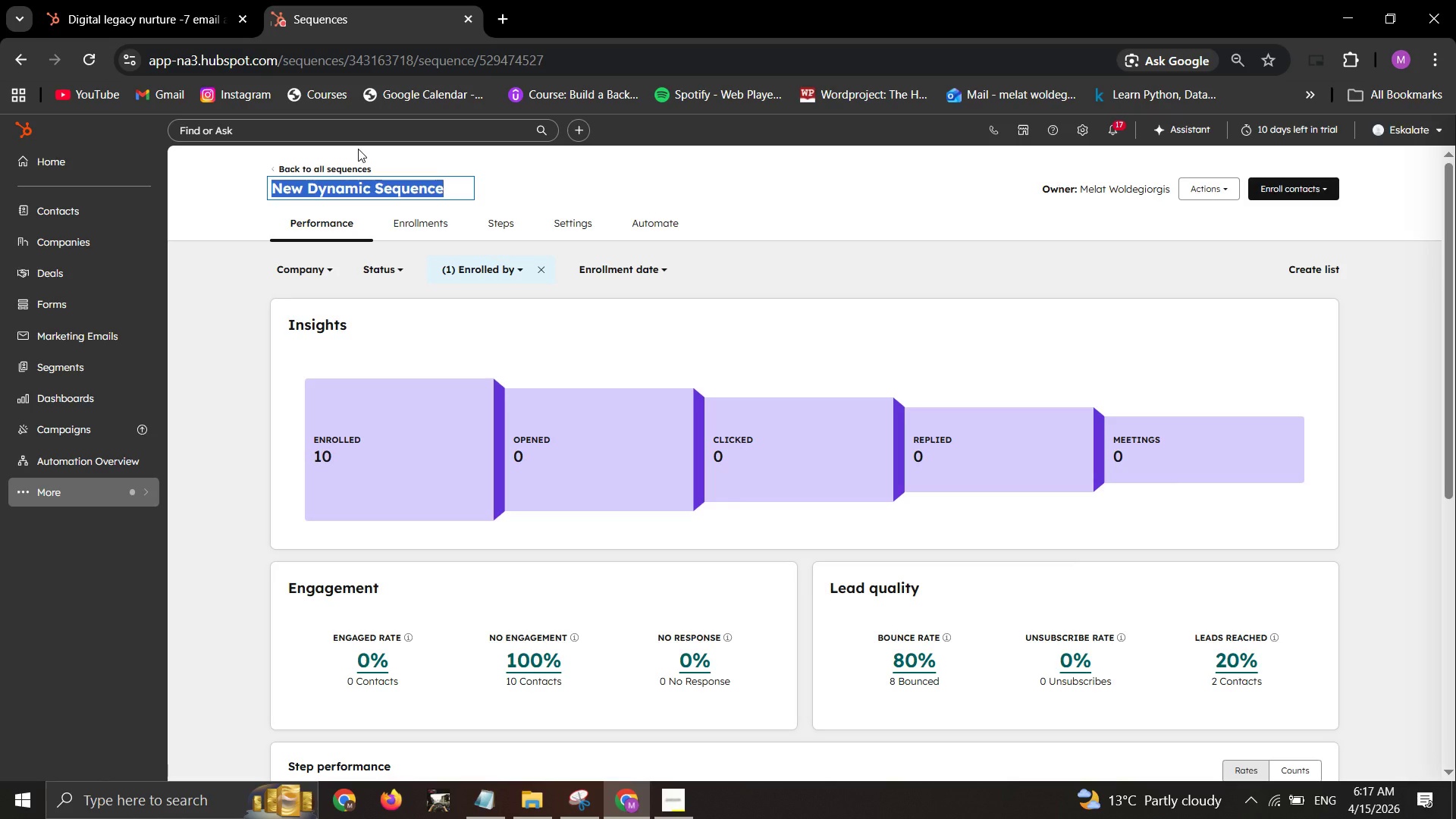 
type(Digital legacy nurture)
 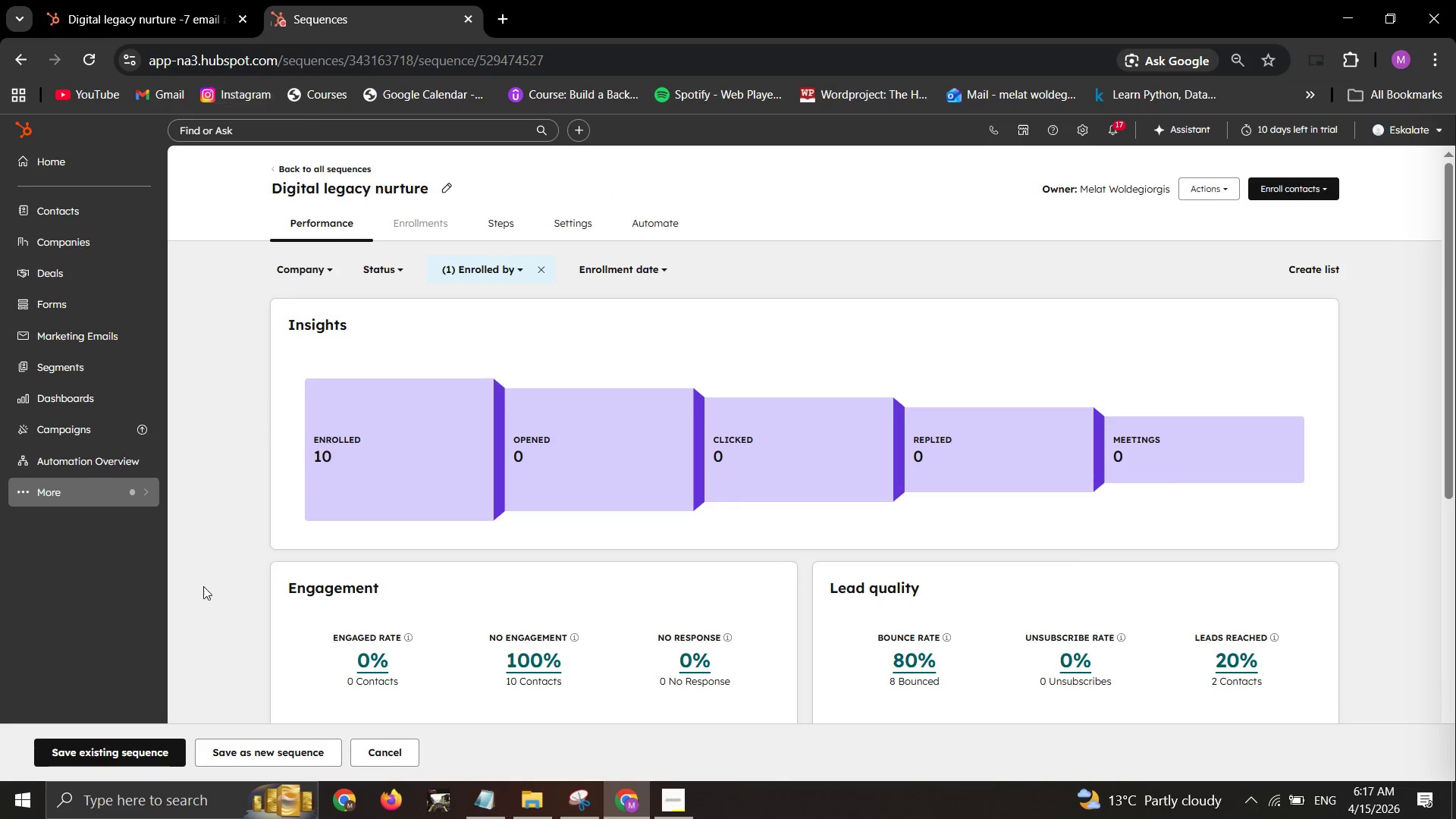 
left_click([108, 745])
 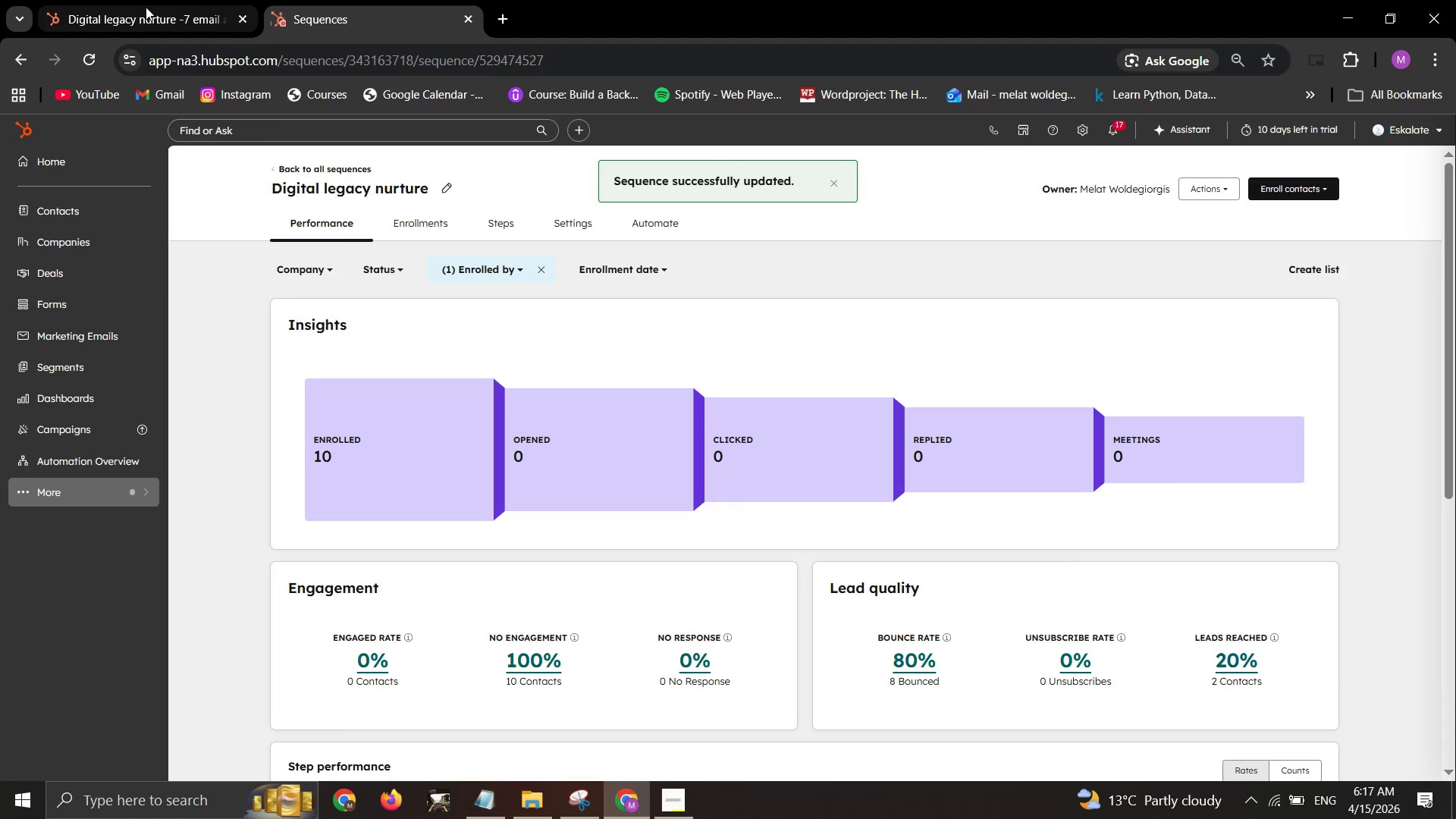 
left_click([146, 7])
 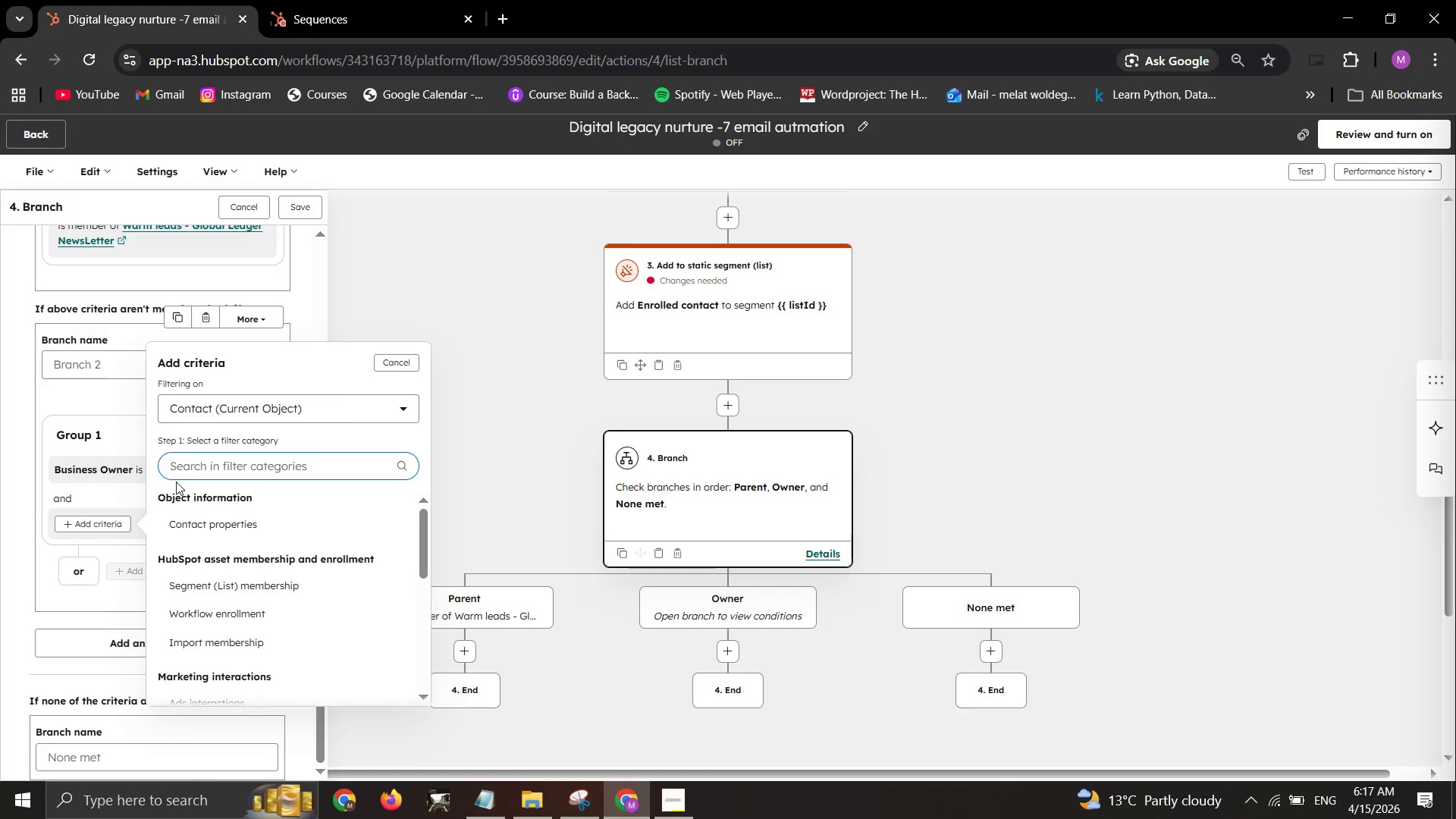 
wait(5.08)
 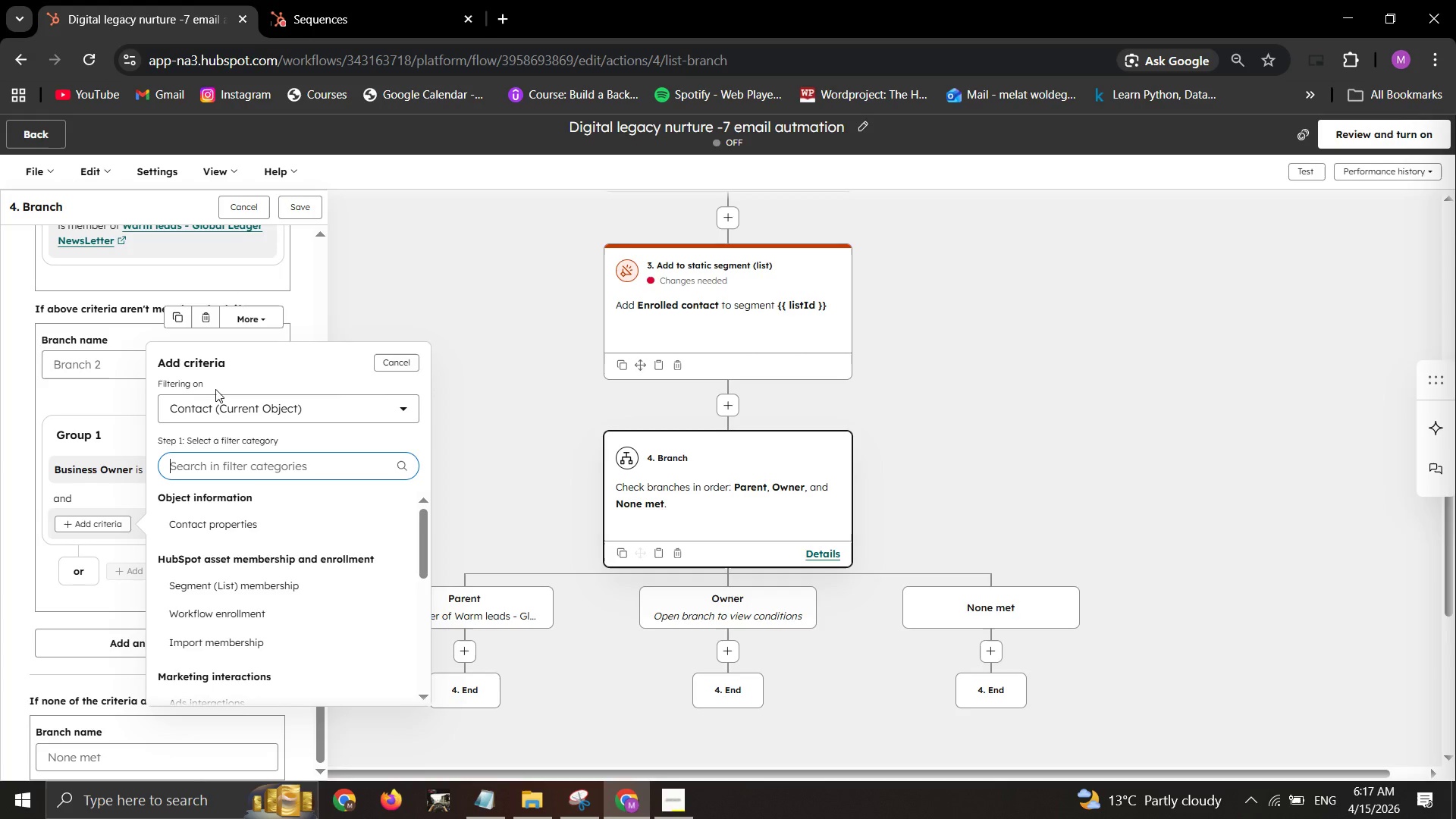 
type(seq)
 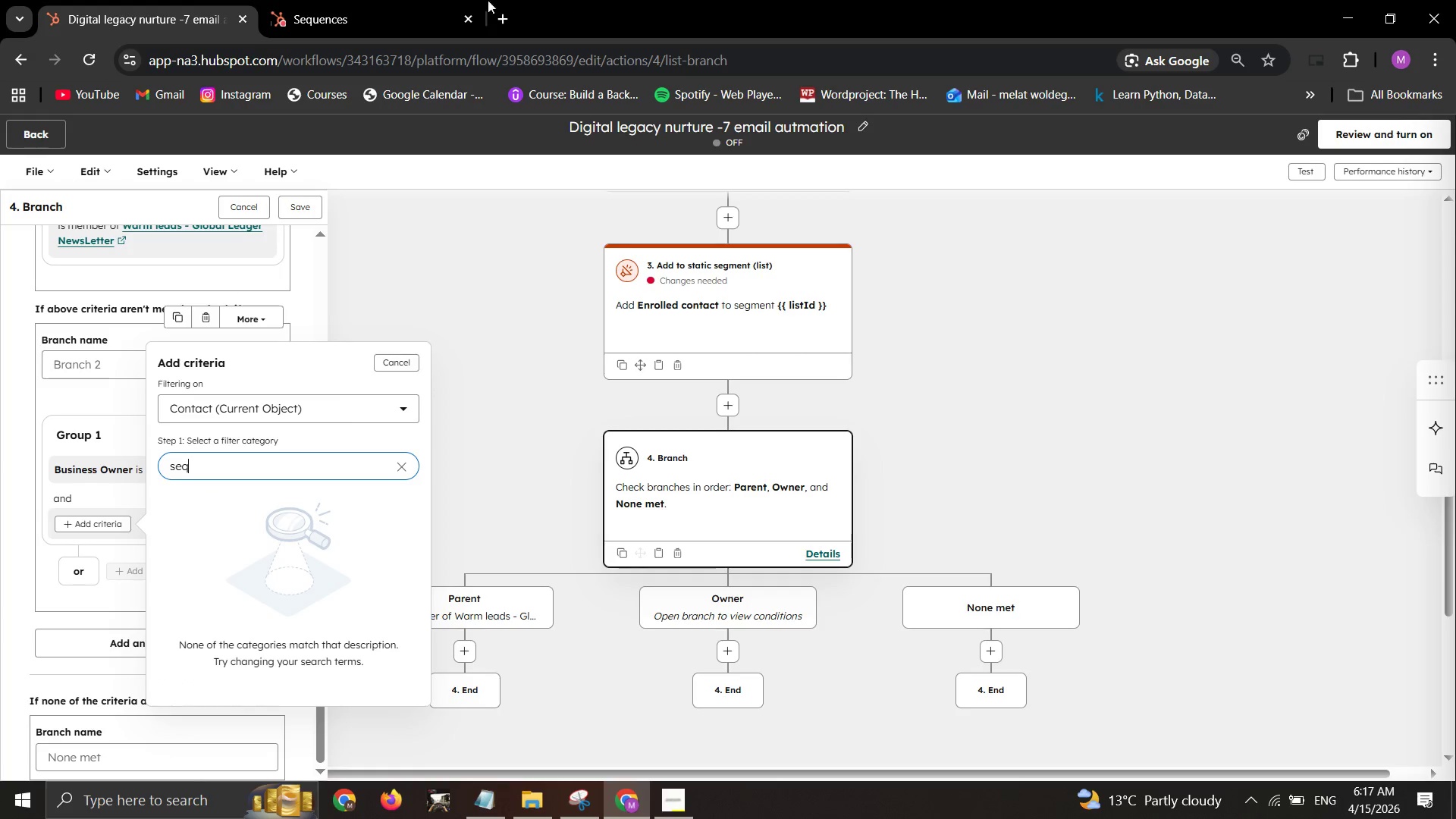 
left_click([371, 6])
 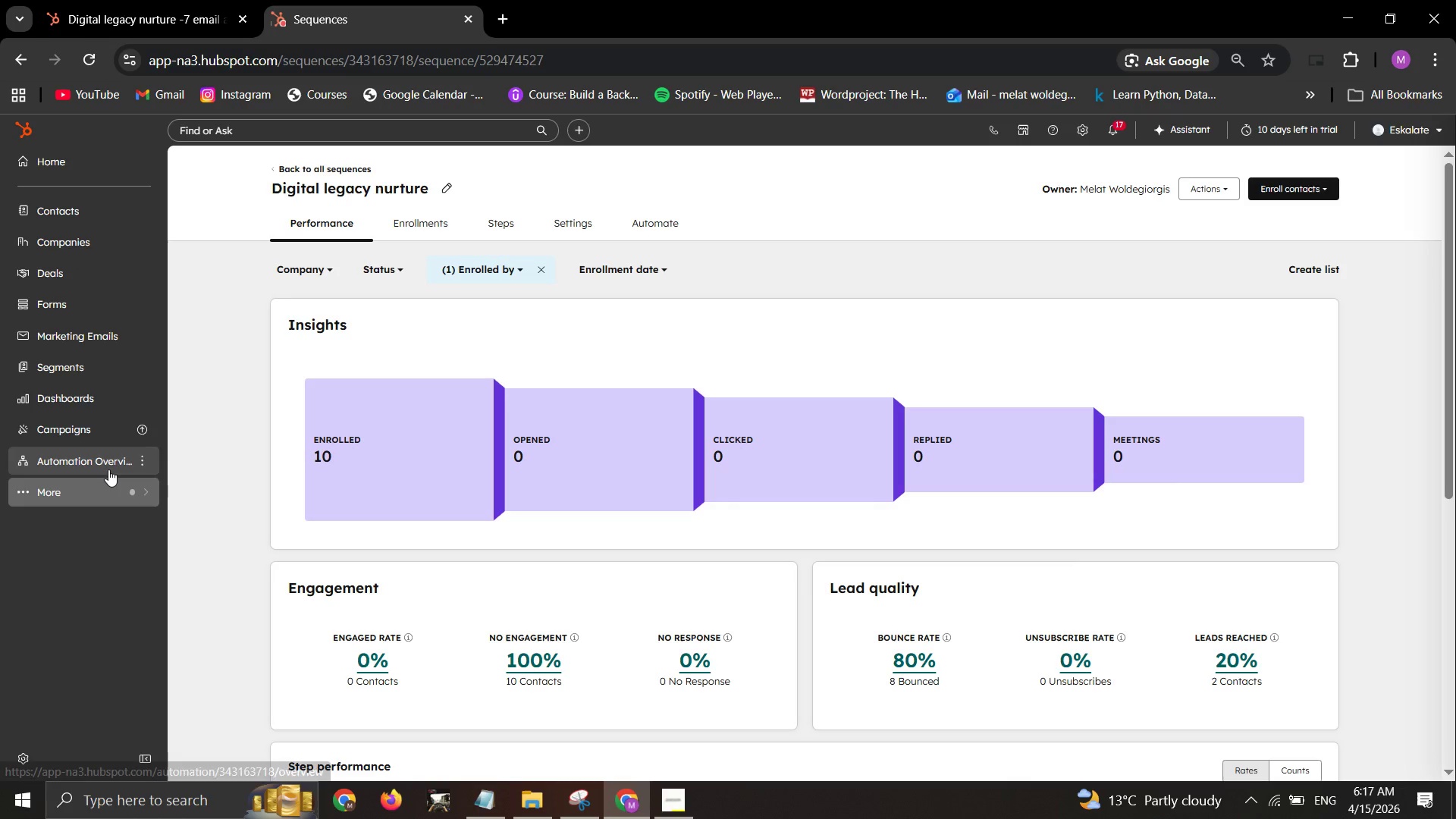 
left_click([101, 485])
 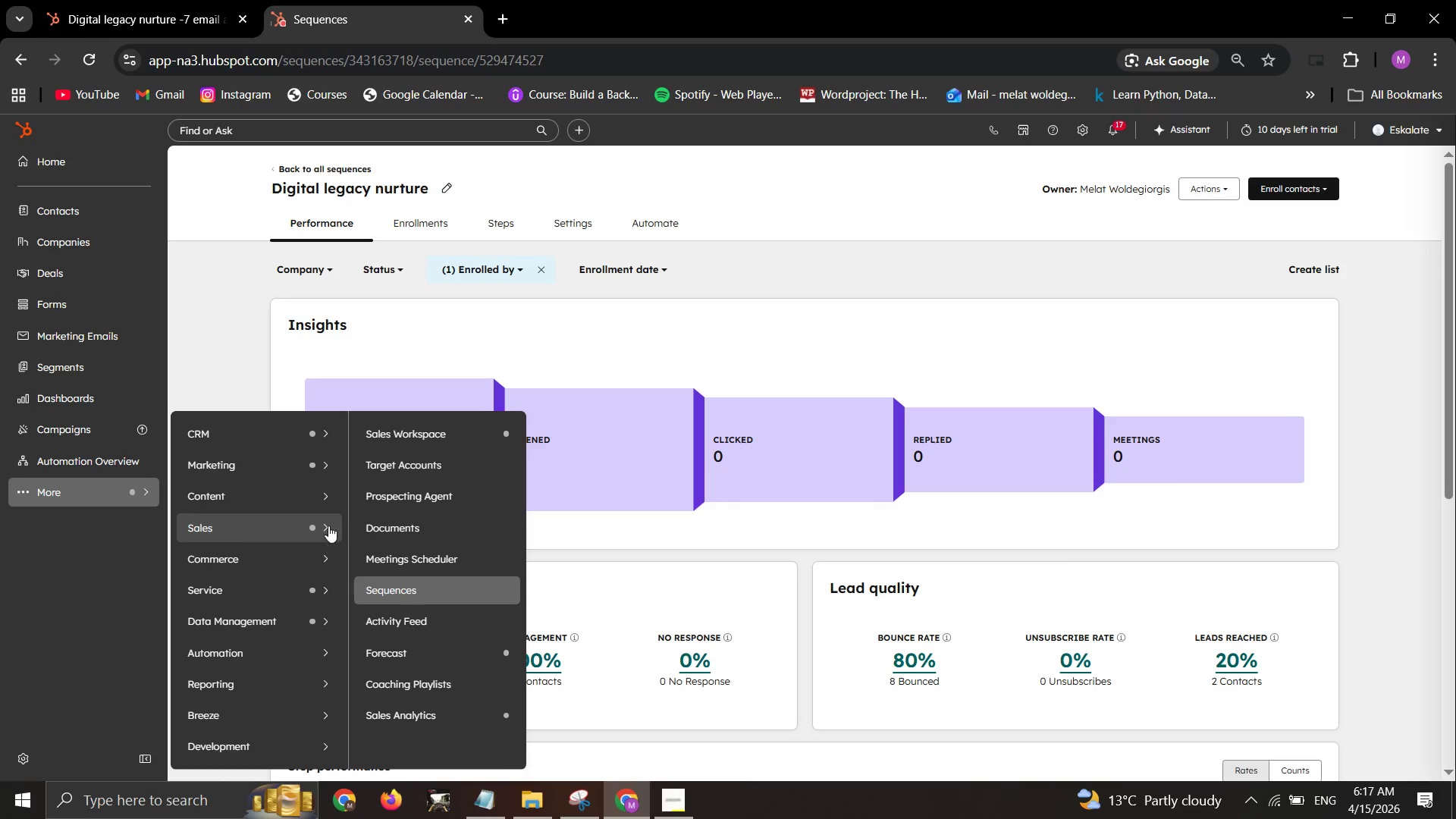 
left_click([102, 8])
 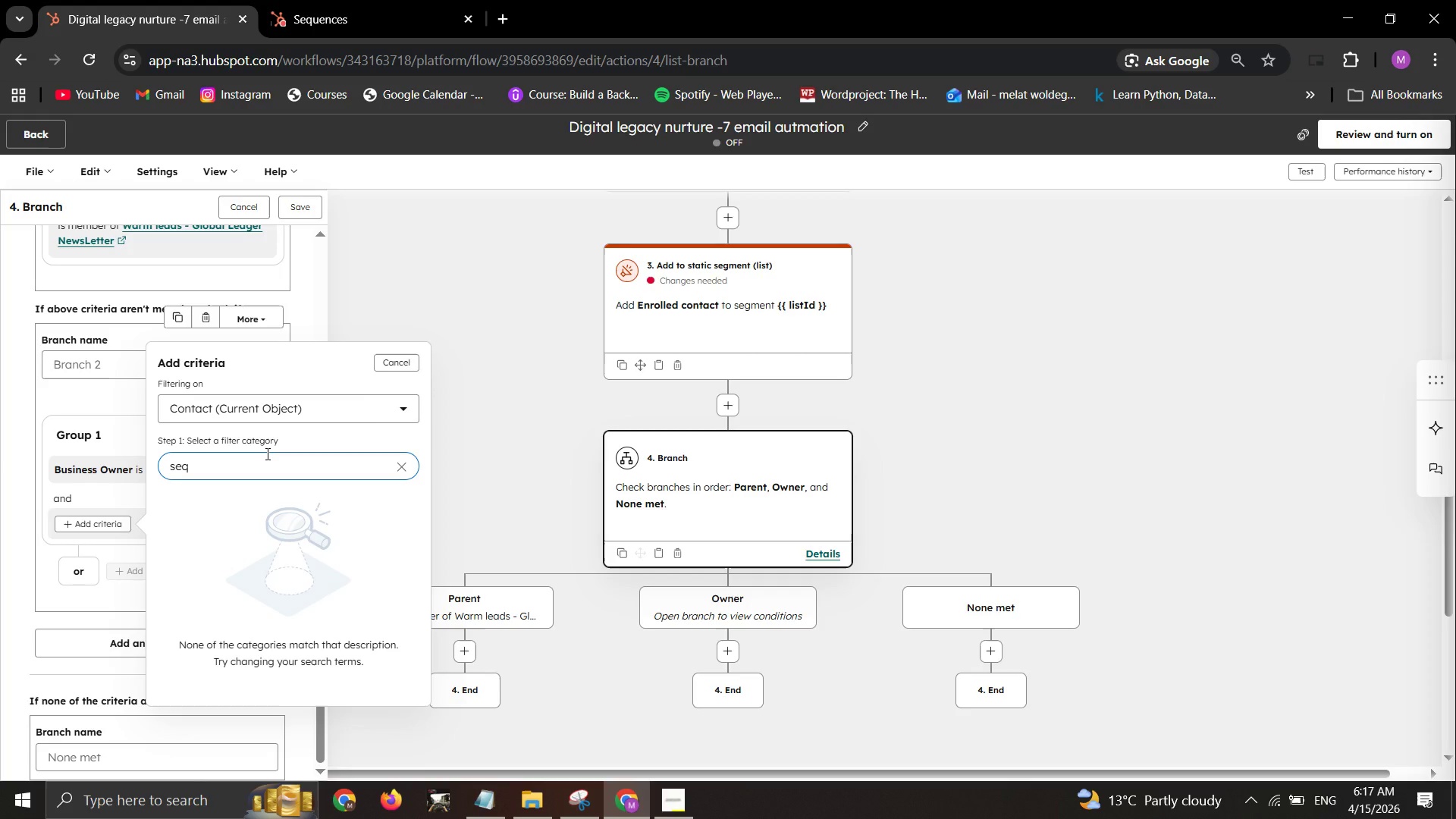 
key(Backspace)
 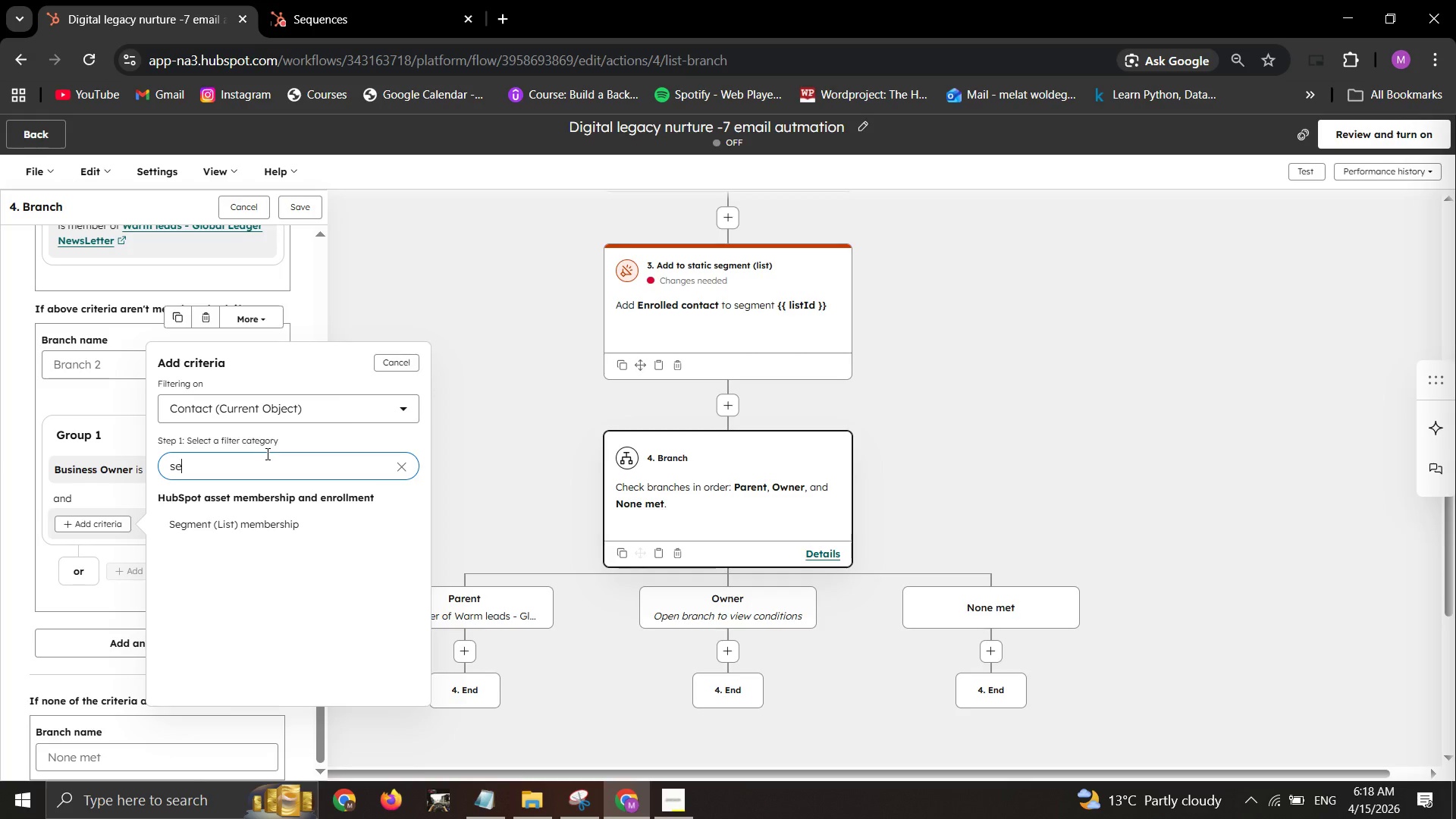 
key(Backspace)
 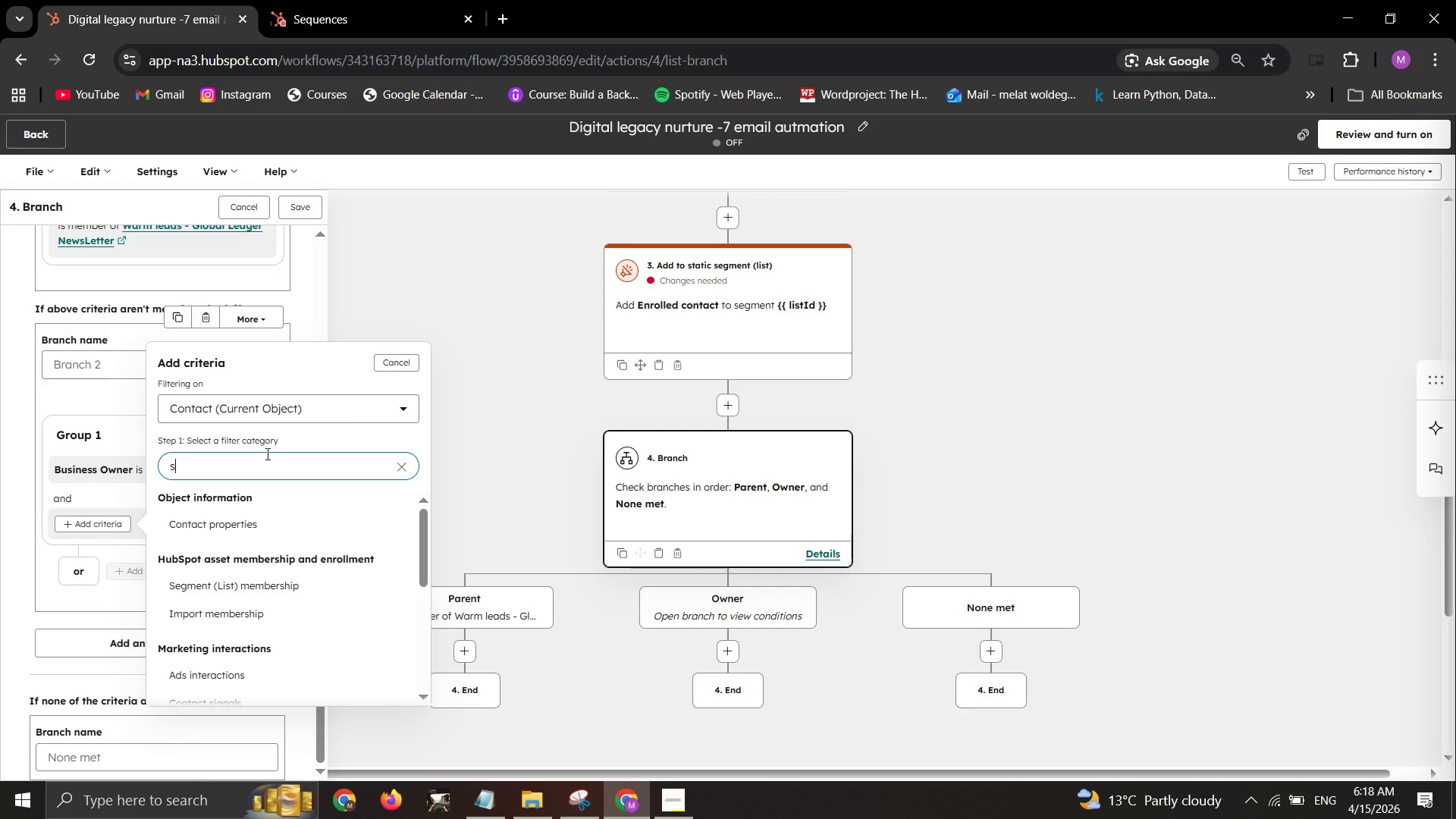 
key(Backspace)
 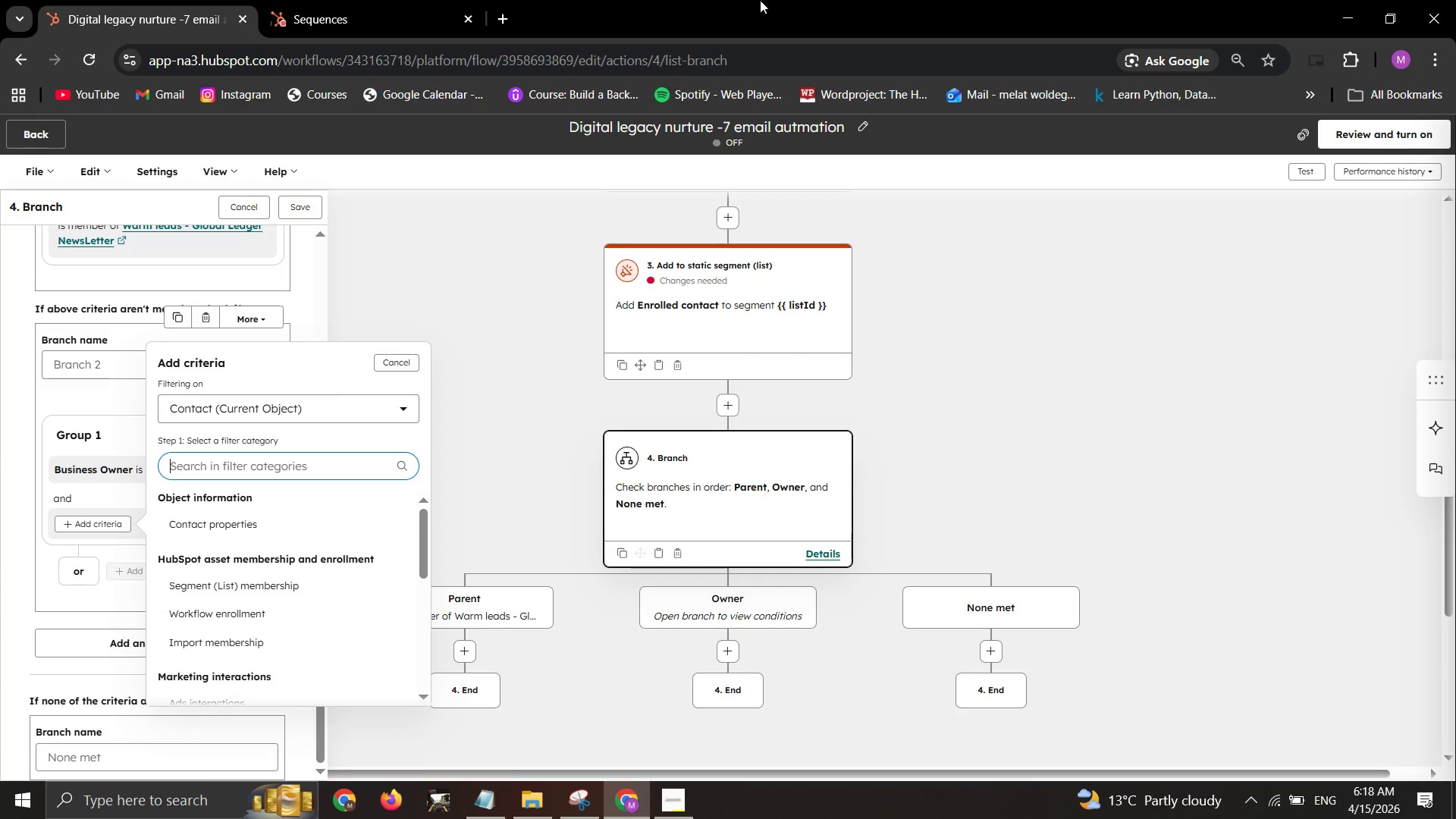 
left_click_drag(start_coordinate=[329, 0], to_coordinate=[322, 0])
 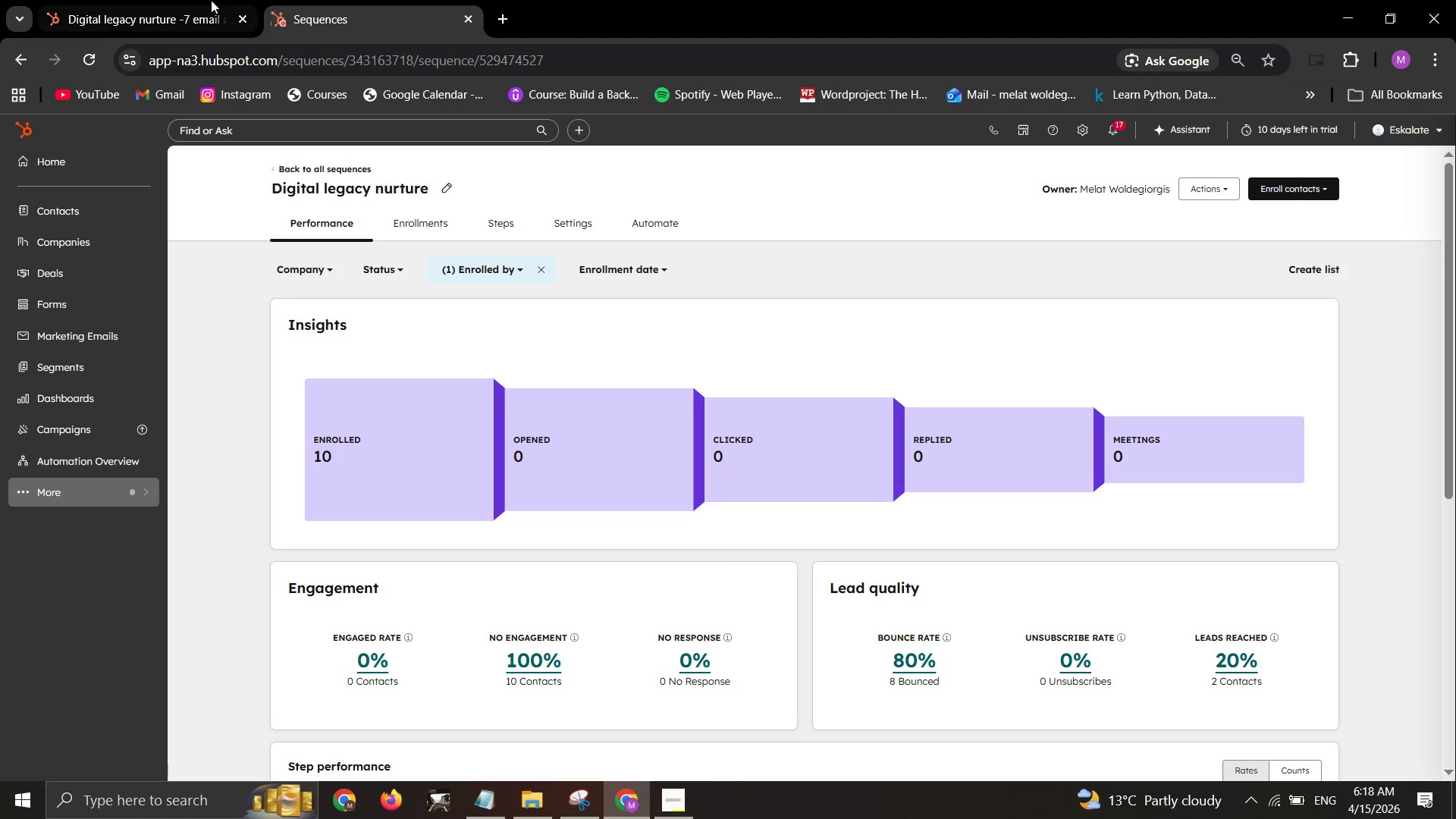 
left_click_drag(start_coordinate=[198, 0], to_coordinate=[180, 0])
 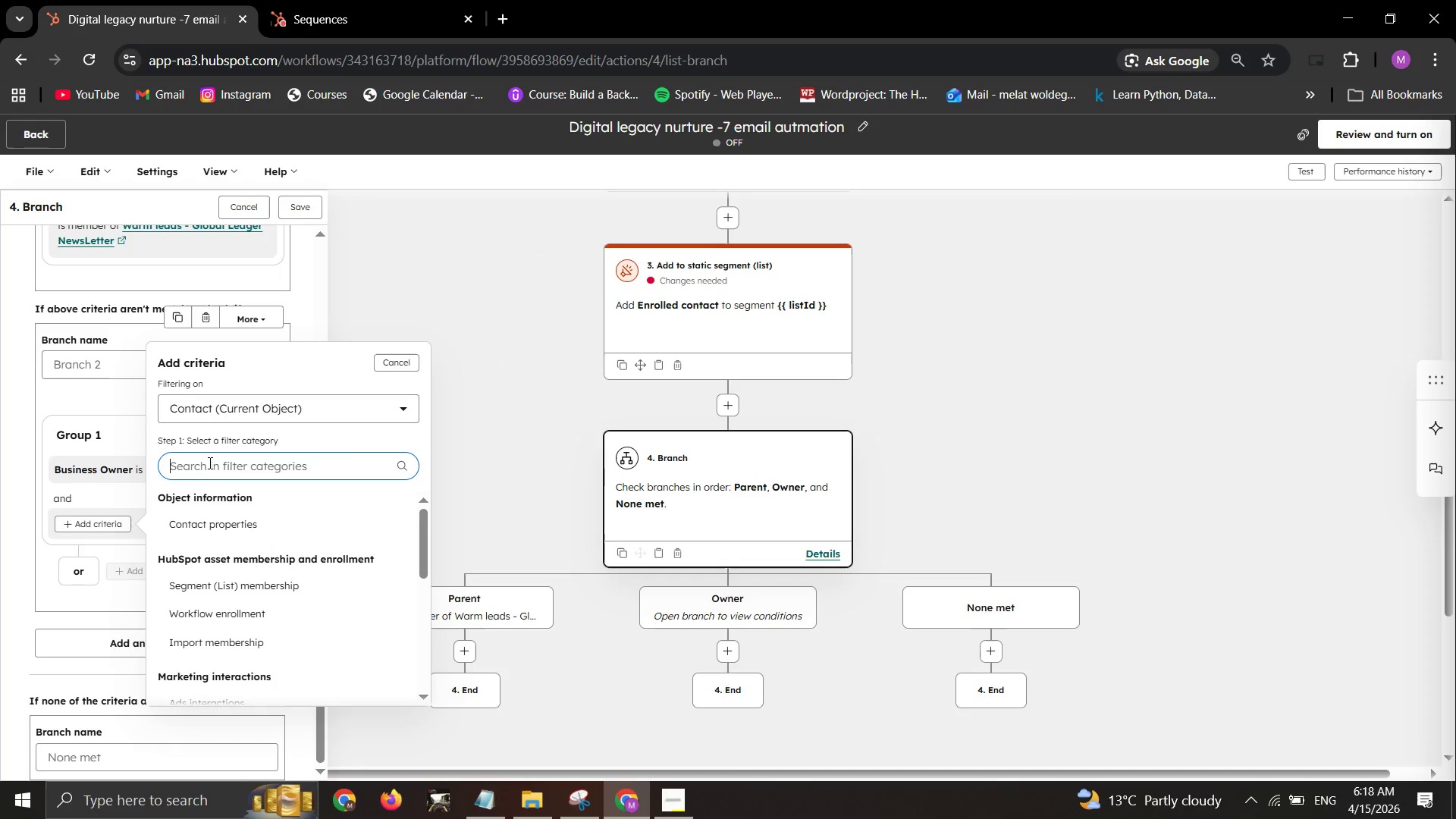 
left_click([204, 471])
 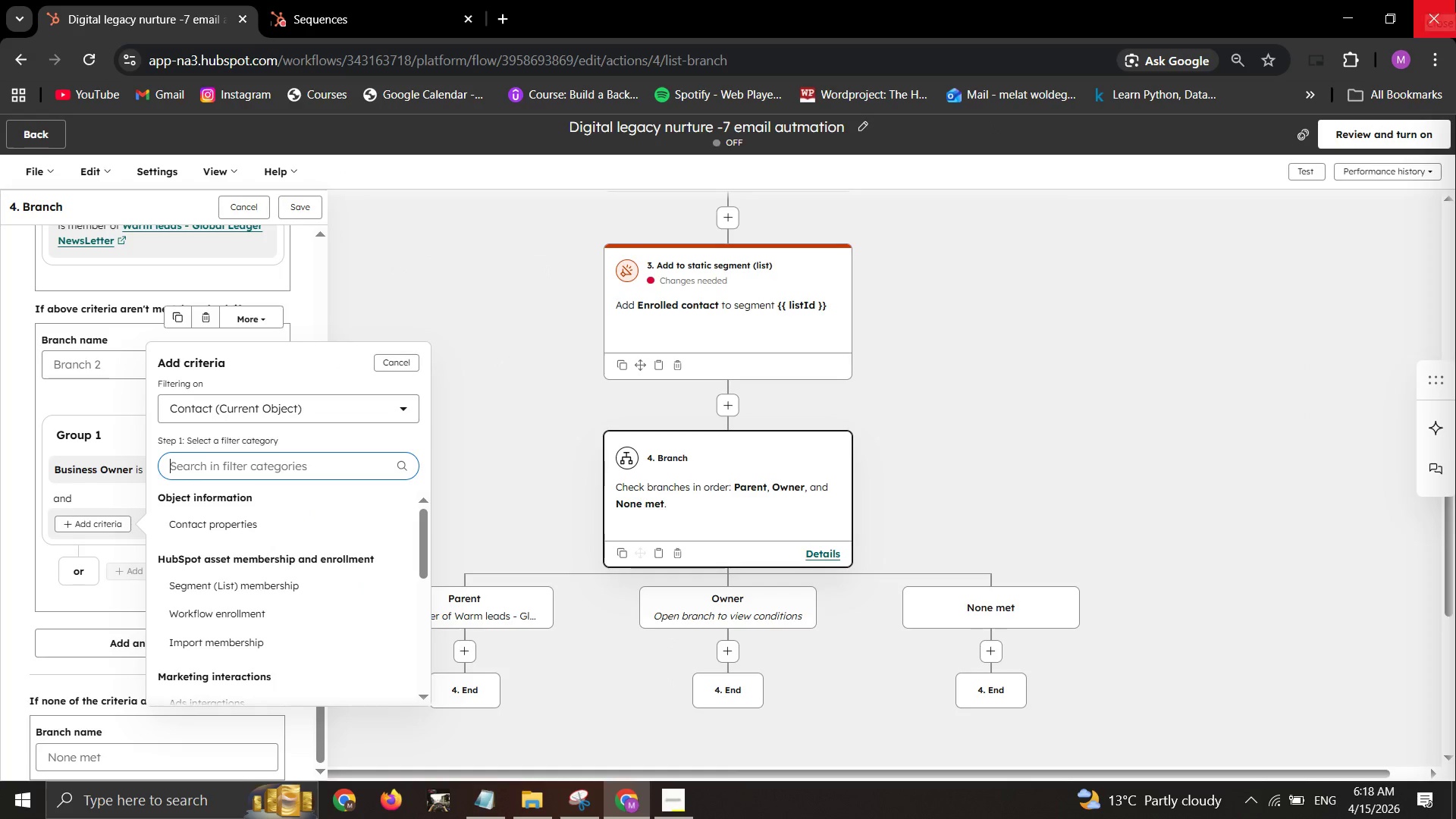 
key(CapsLock)
 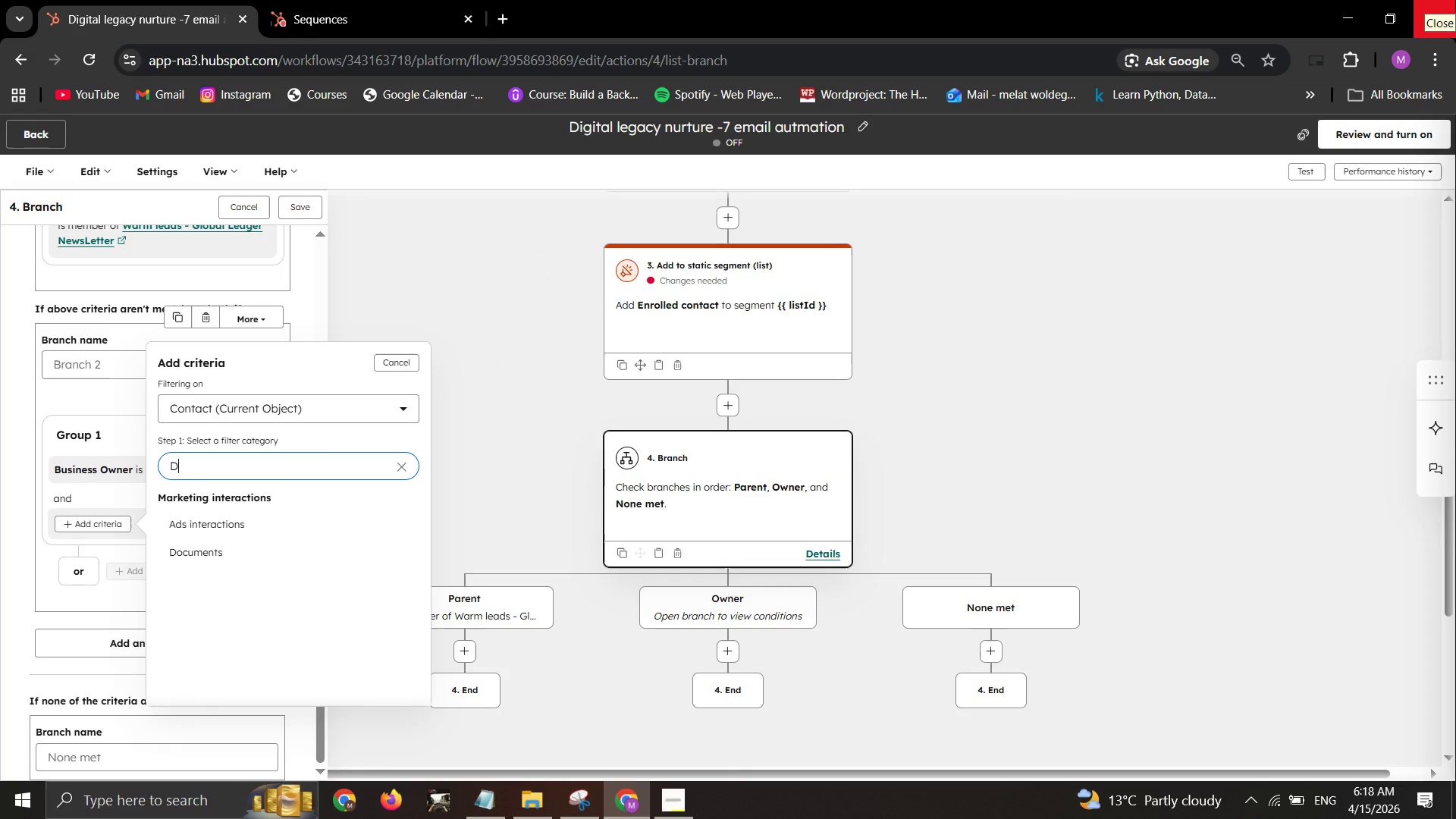 
key(D)
 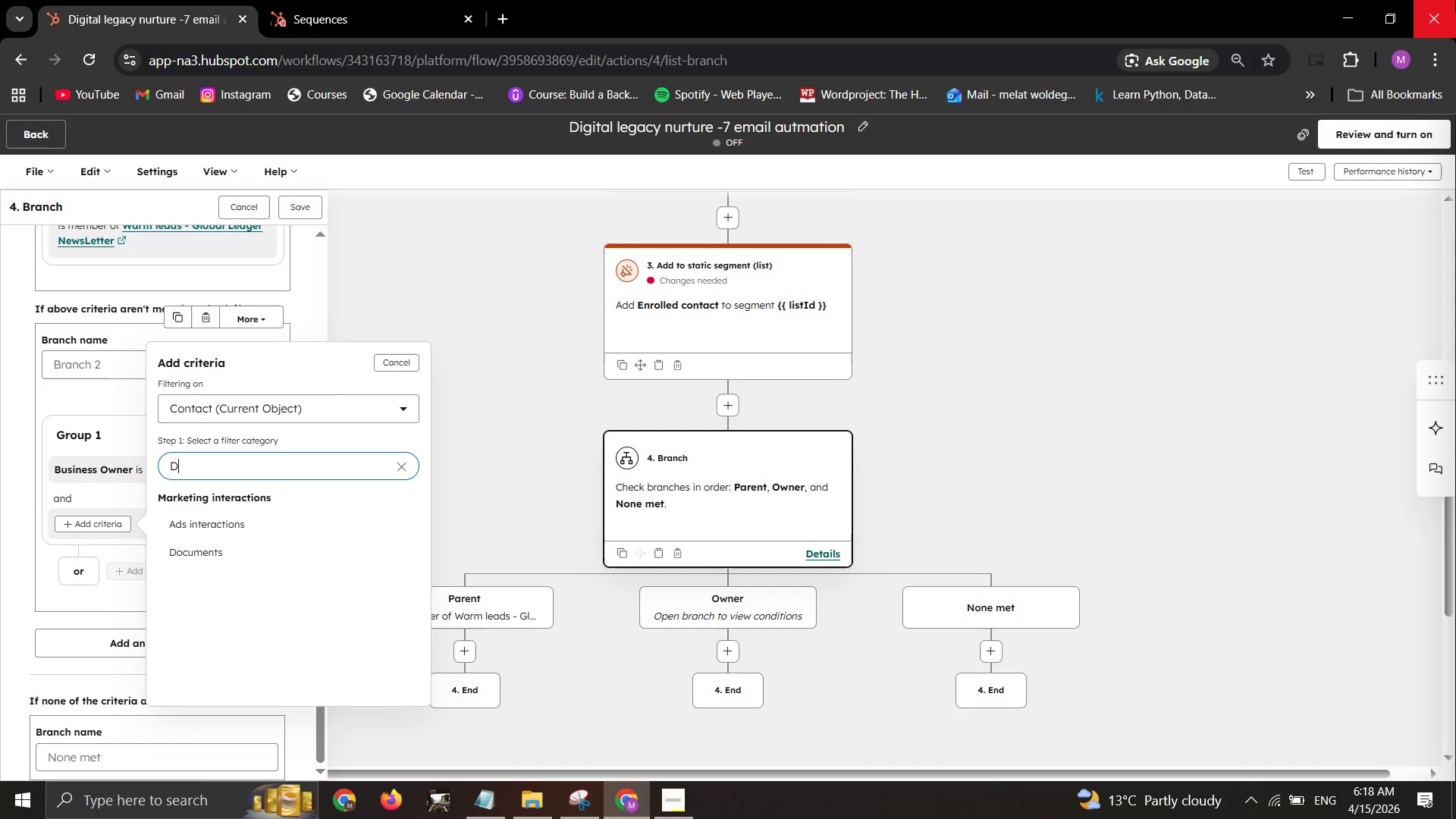 
left_click([246, 561])
 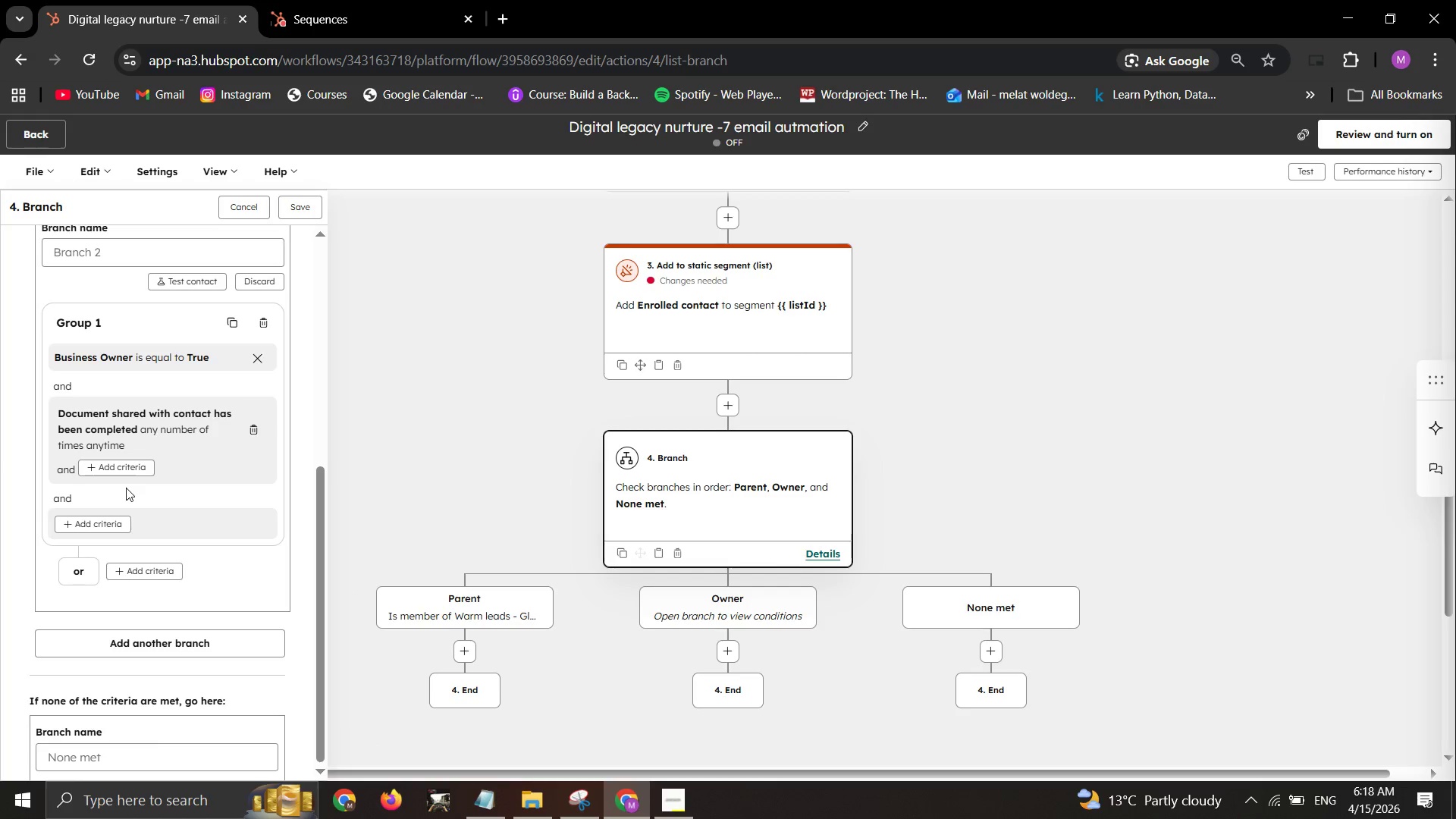 
wait(11.25)
 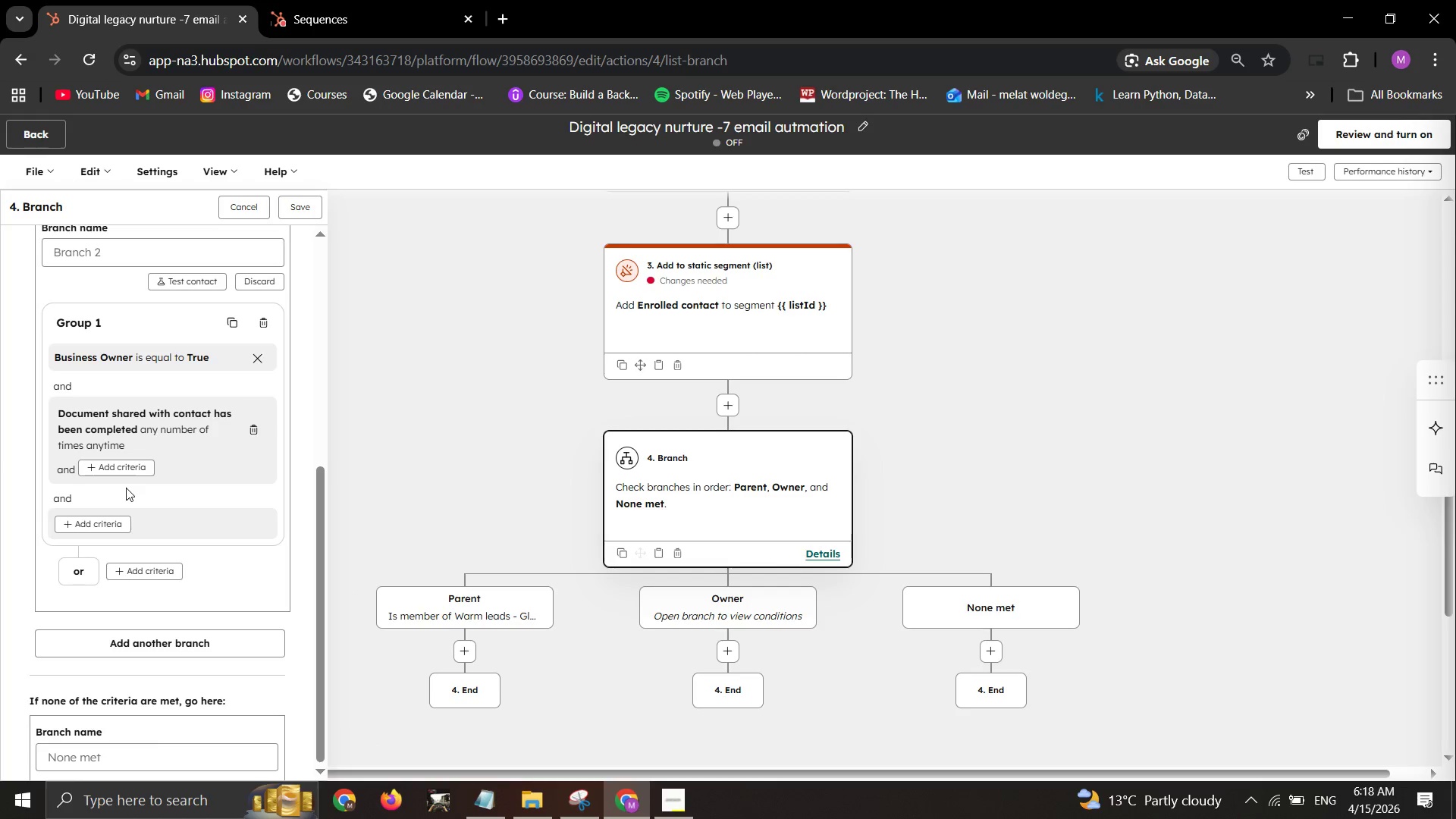 
scroll: coordinate [169, 480], scroll_direction: down, amount: 1.0
 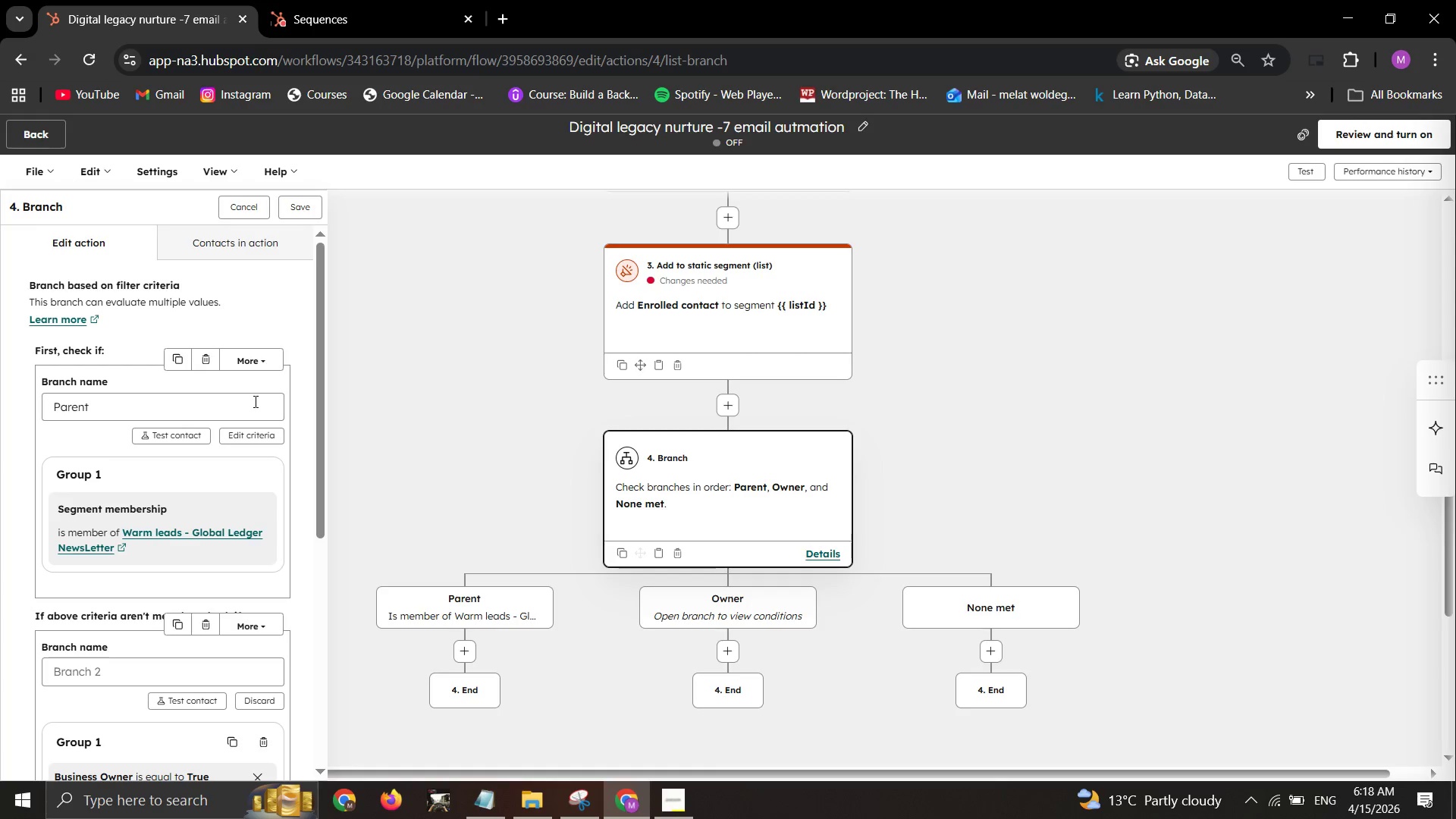 
left_click_drag(start_coordinate=[238, 430], to_coordinate=[240, 435])
 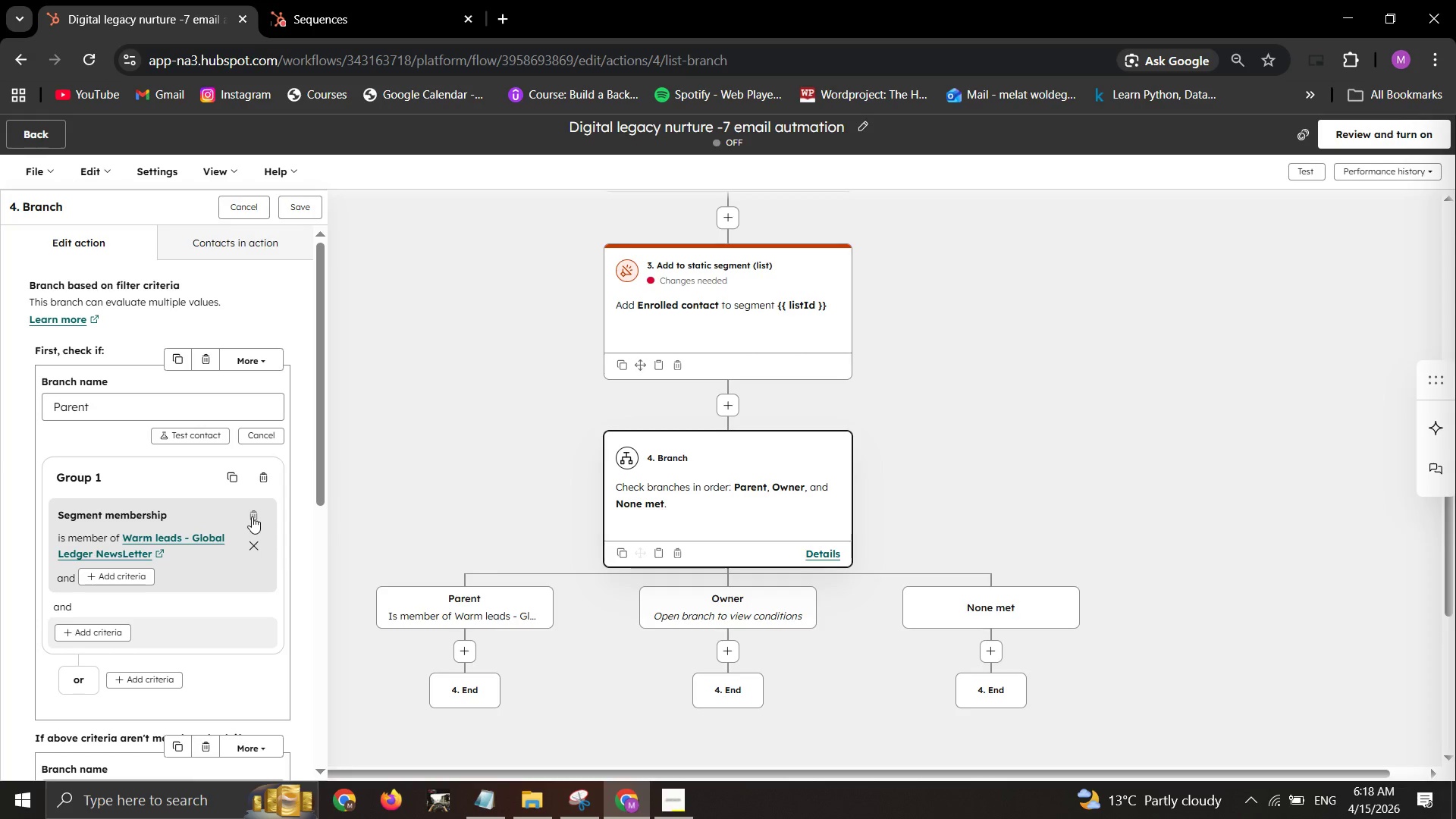 
left_click([348, 561])
 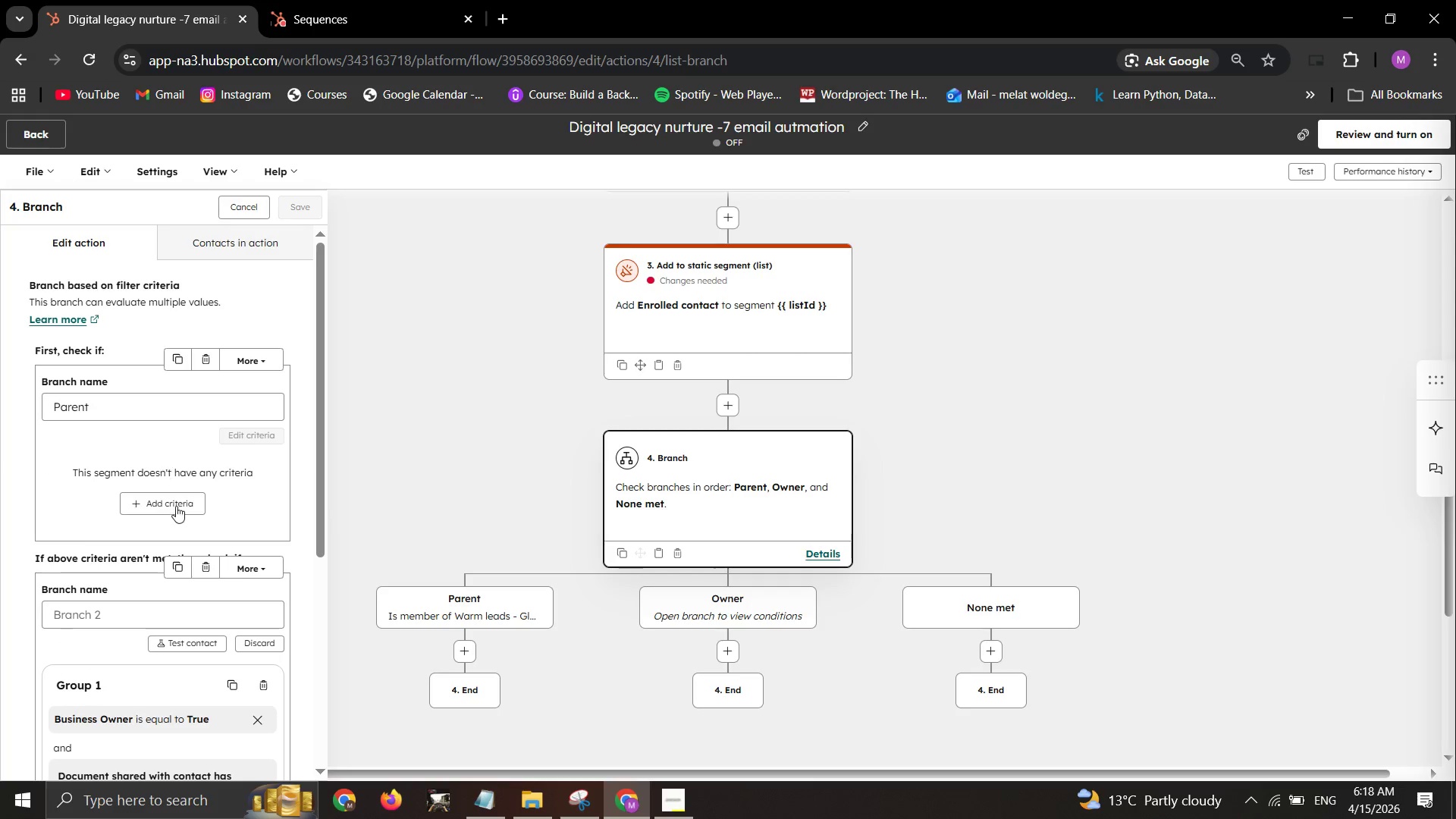 
left_click([177, 510])
 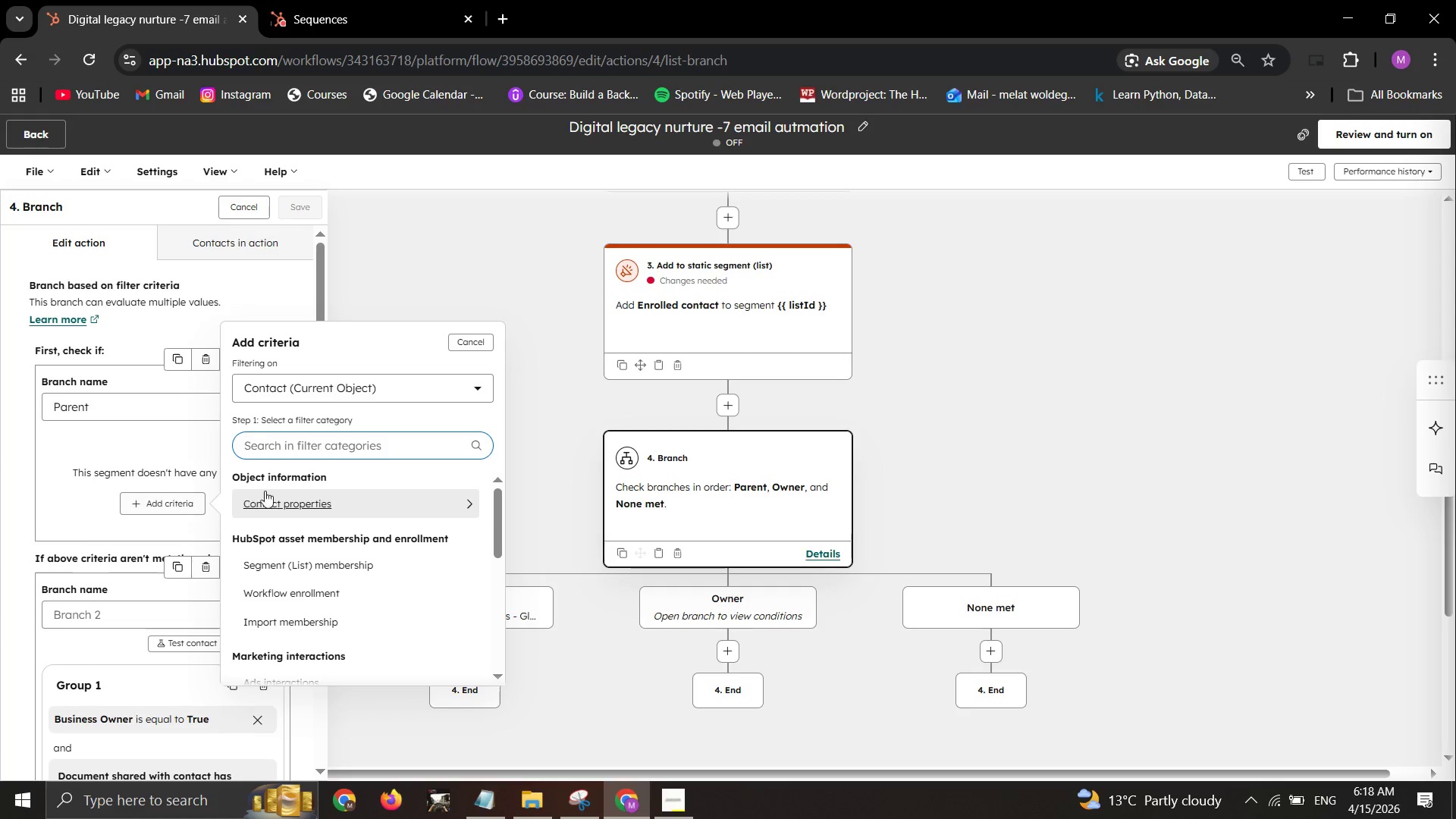 
left_click([277, 503])
 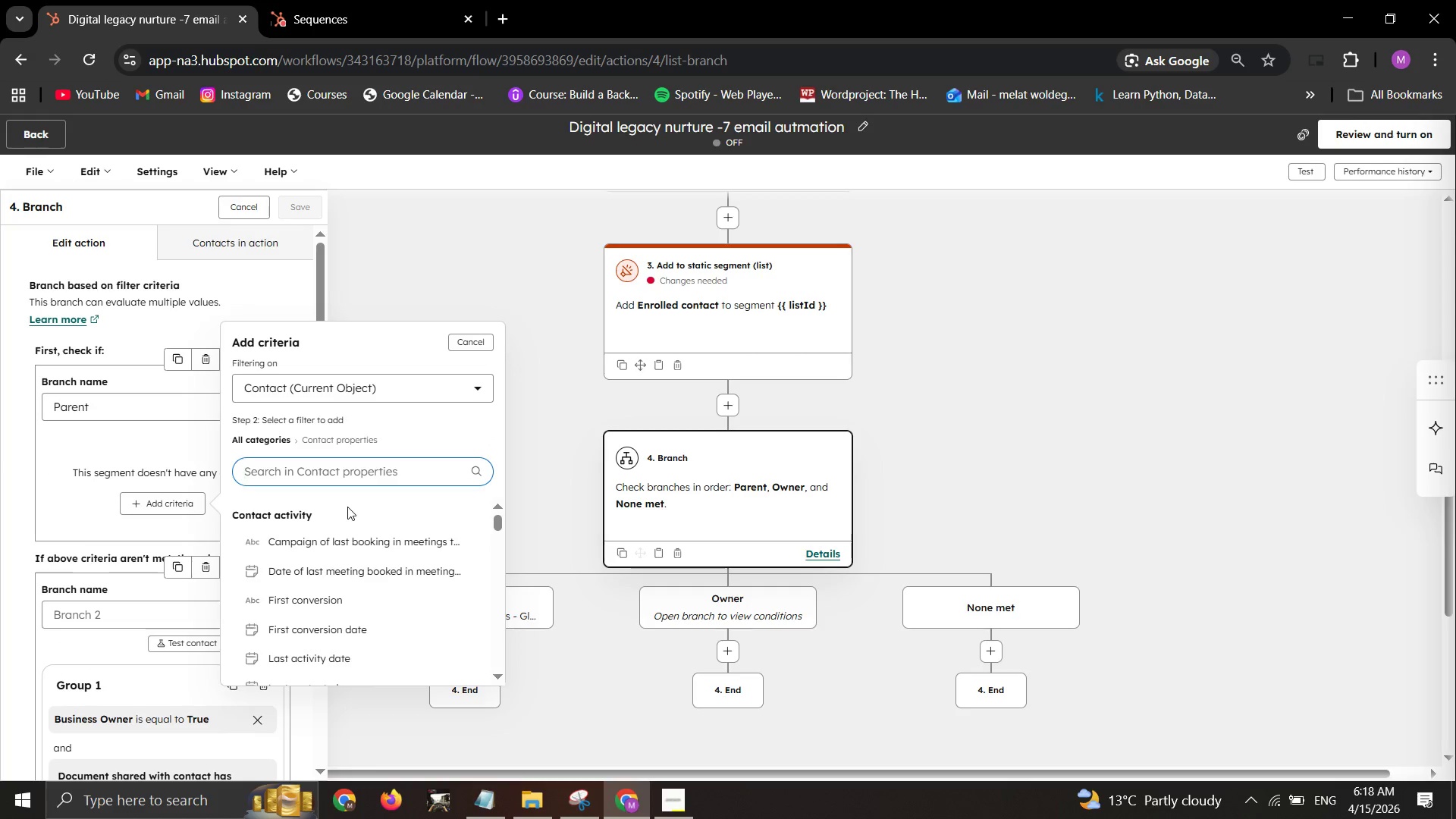 
key(P)
 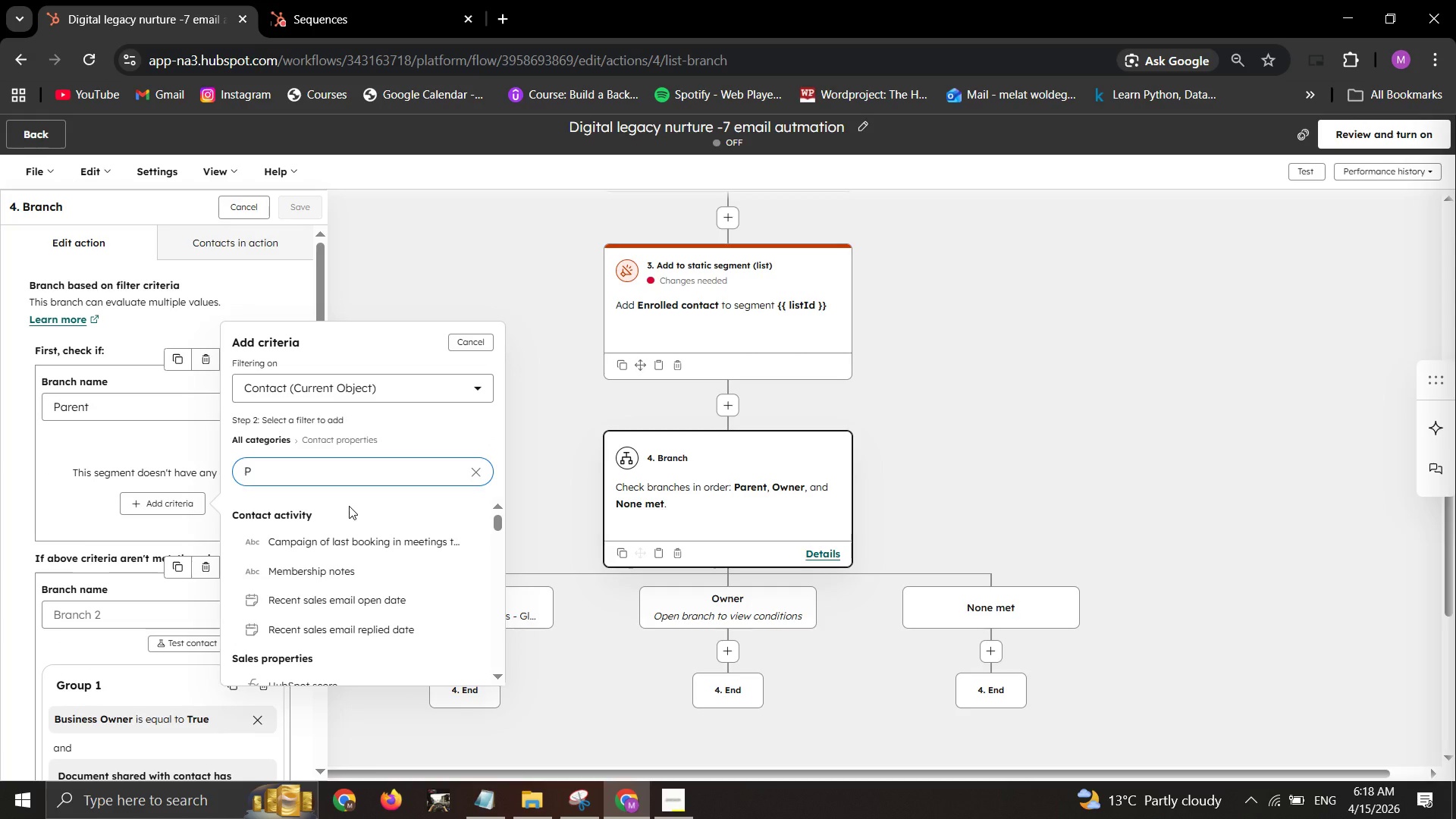 
key(CapsLock)
 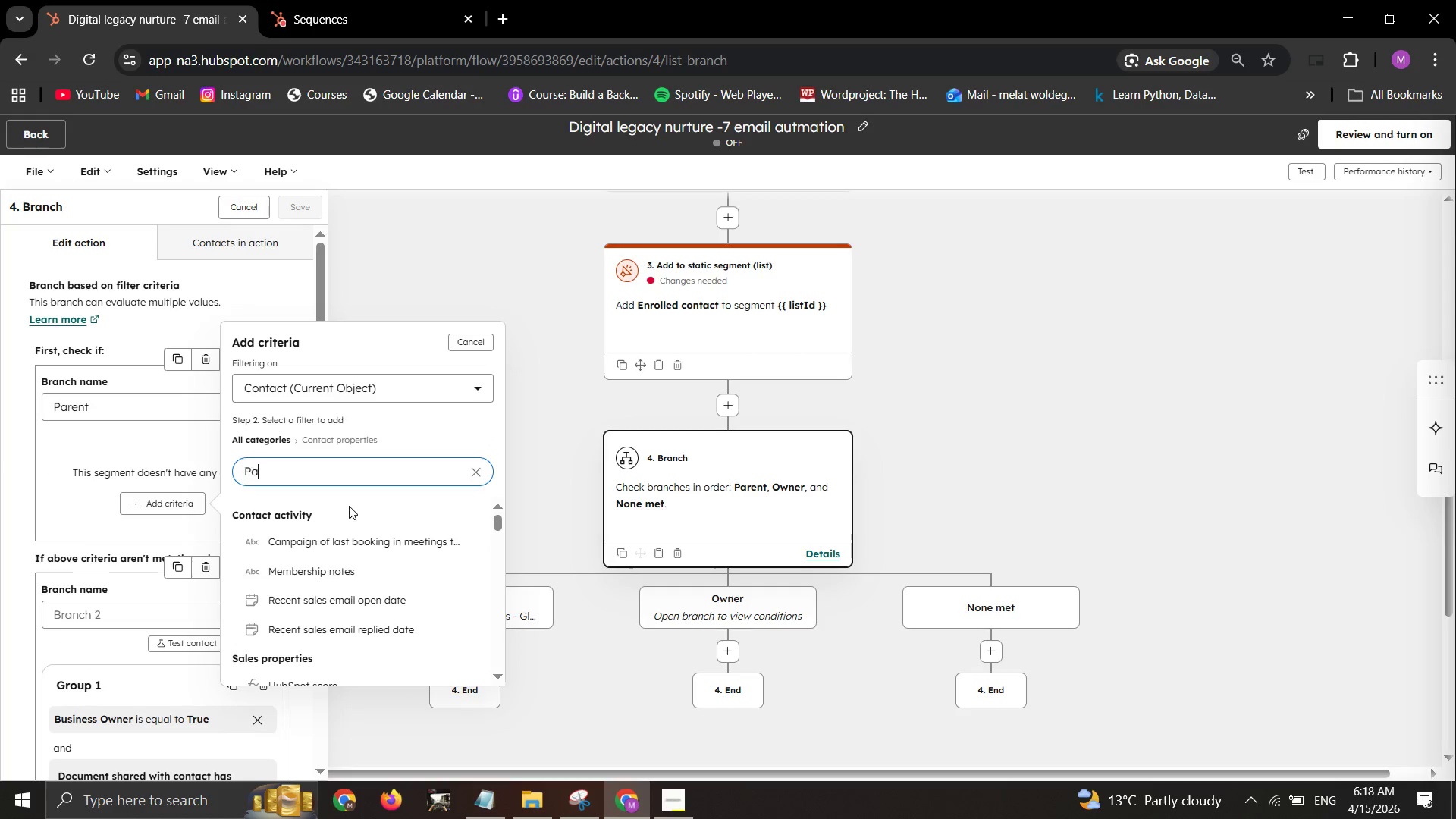 
key(A)
 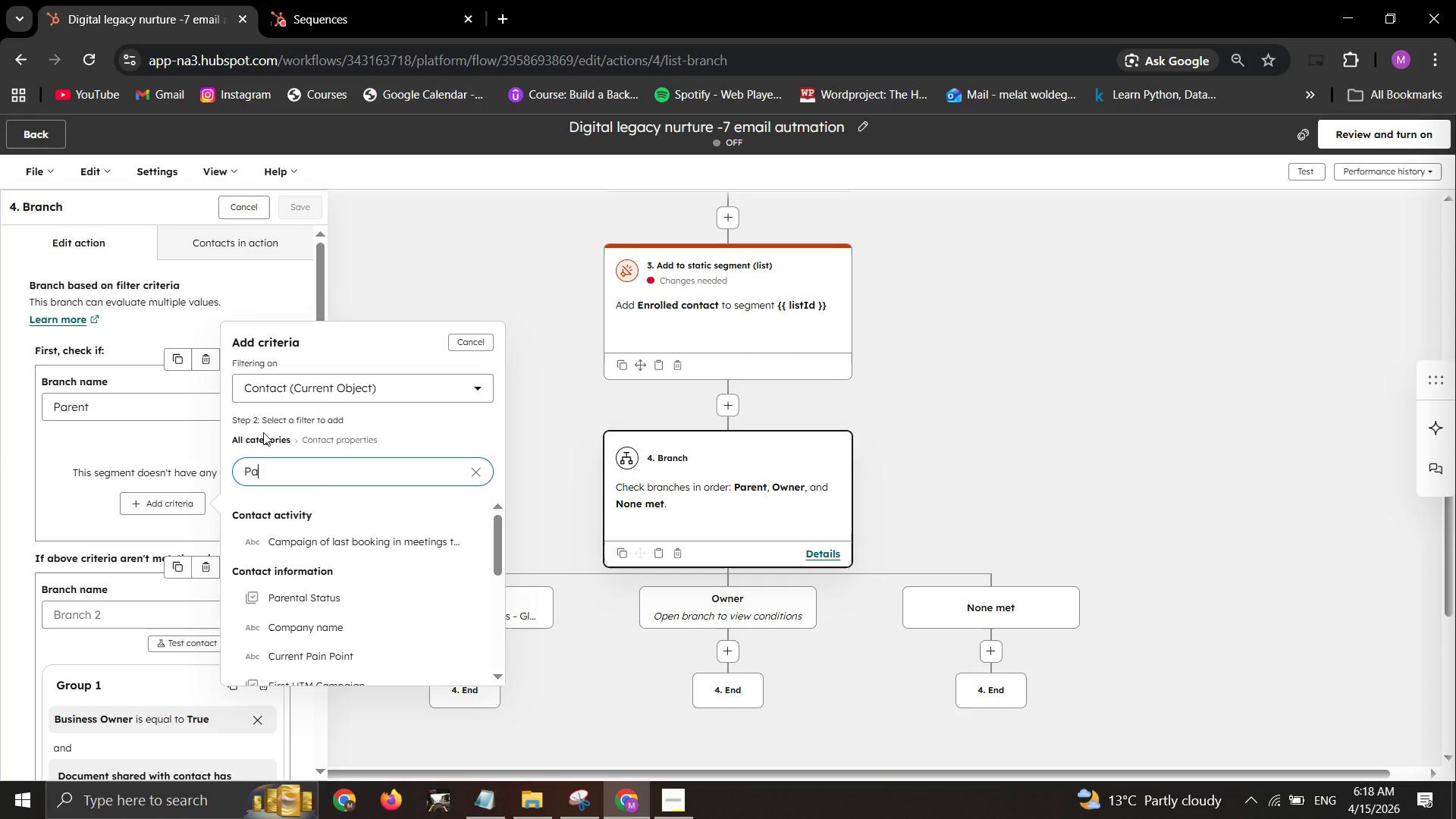 
left_click([341, 604])
 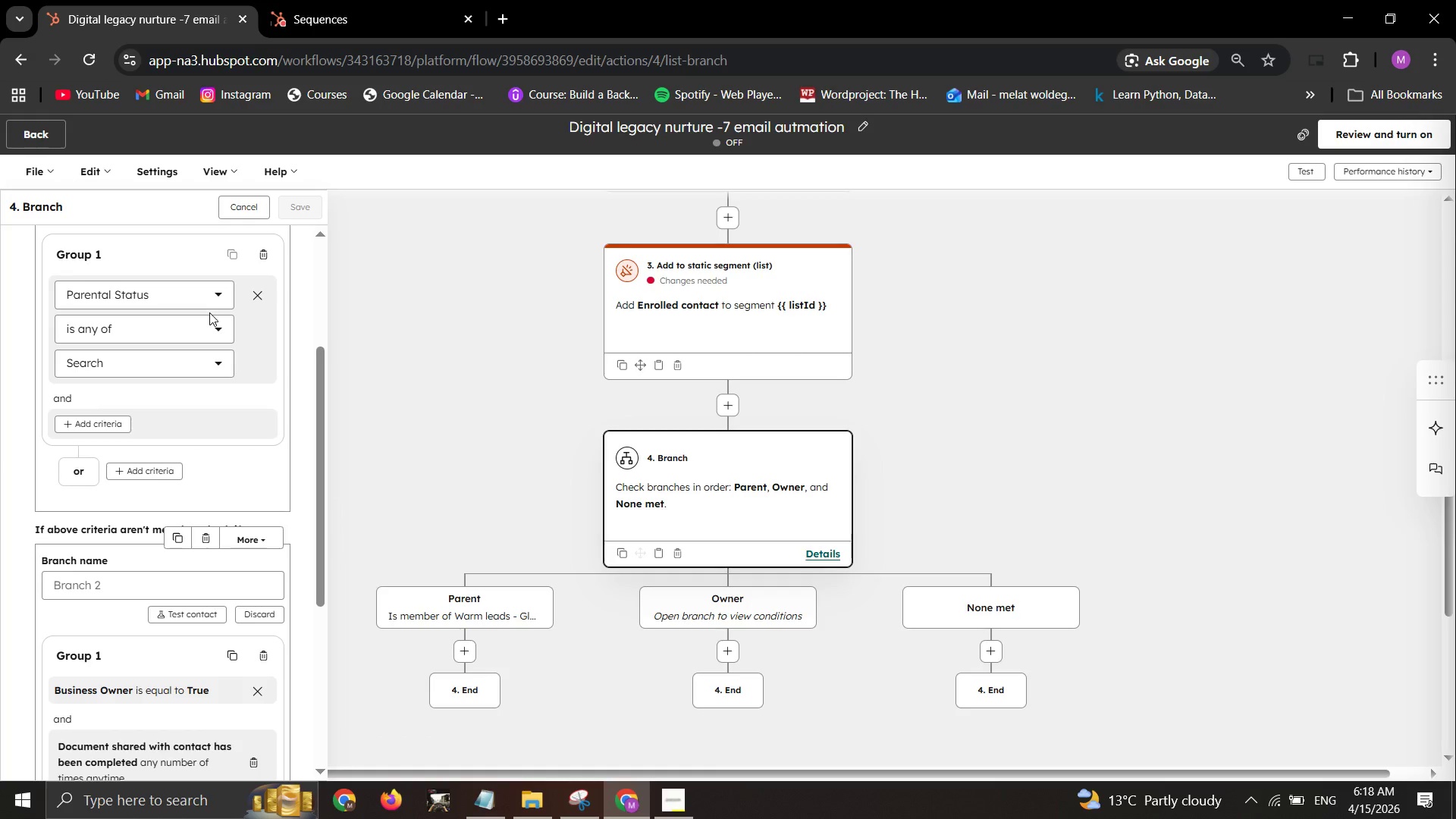 
left_click([184, 353])
 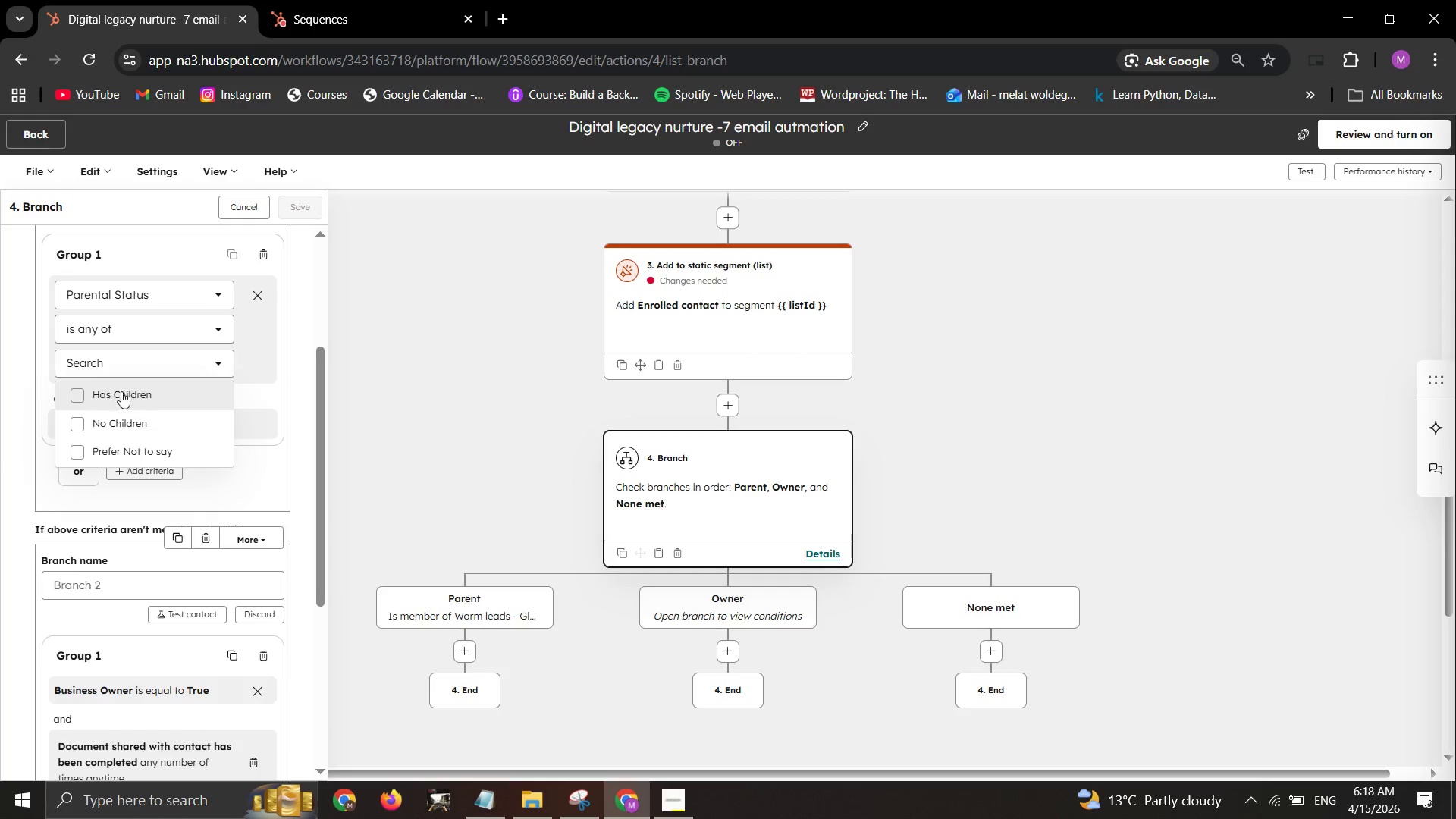 
left_click([111, 401])
 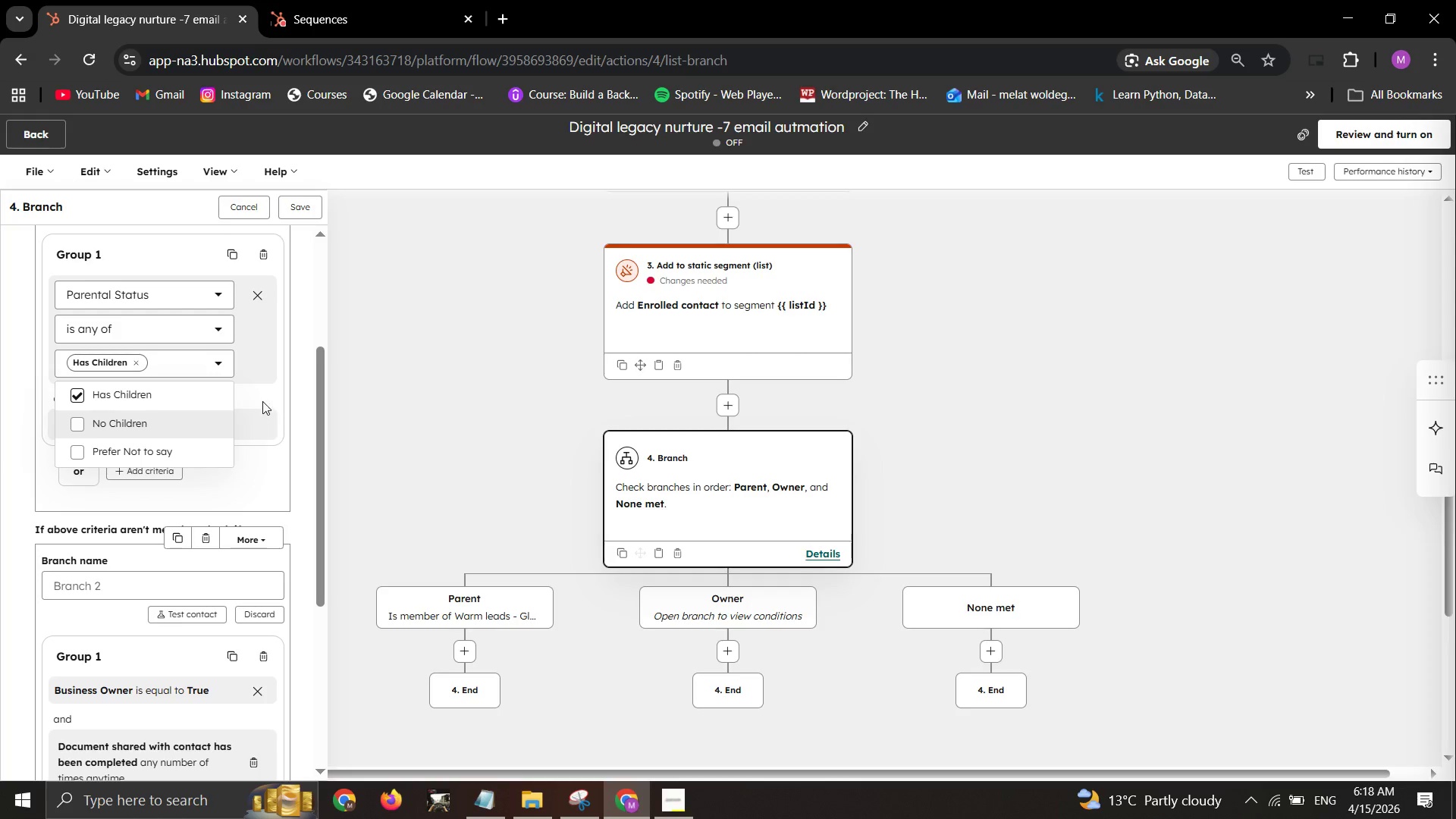 
left_click([262, 388])
 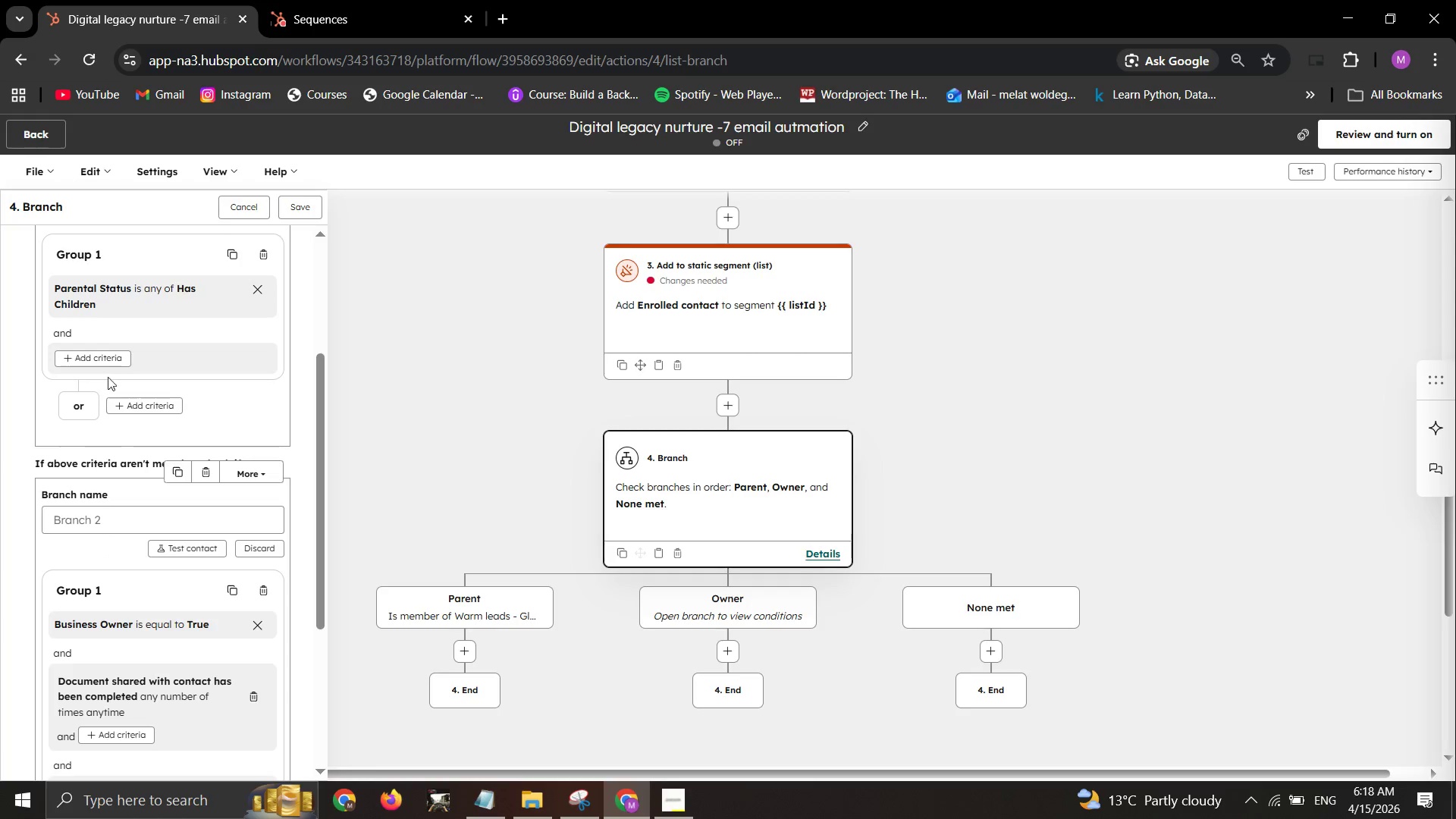 
left_click([102, 360])
 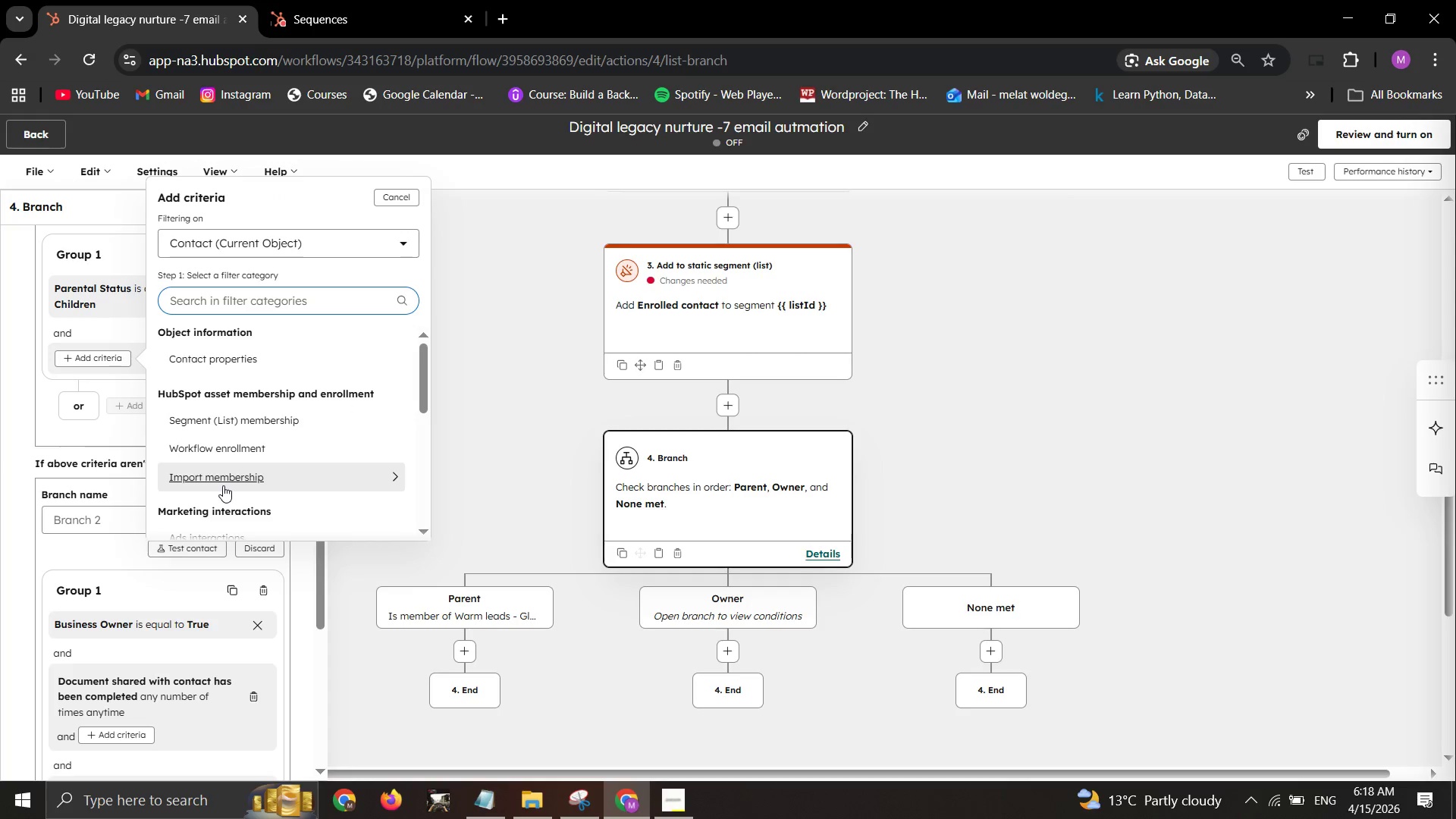 
scroll: coordinate [223, 485], scroll_direction: down, amount: 1.0
 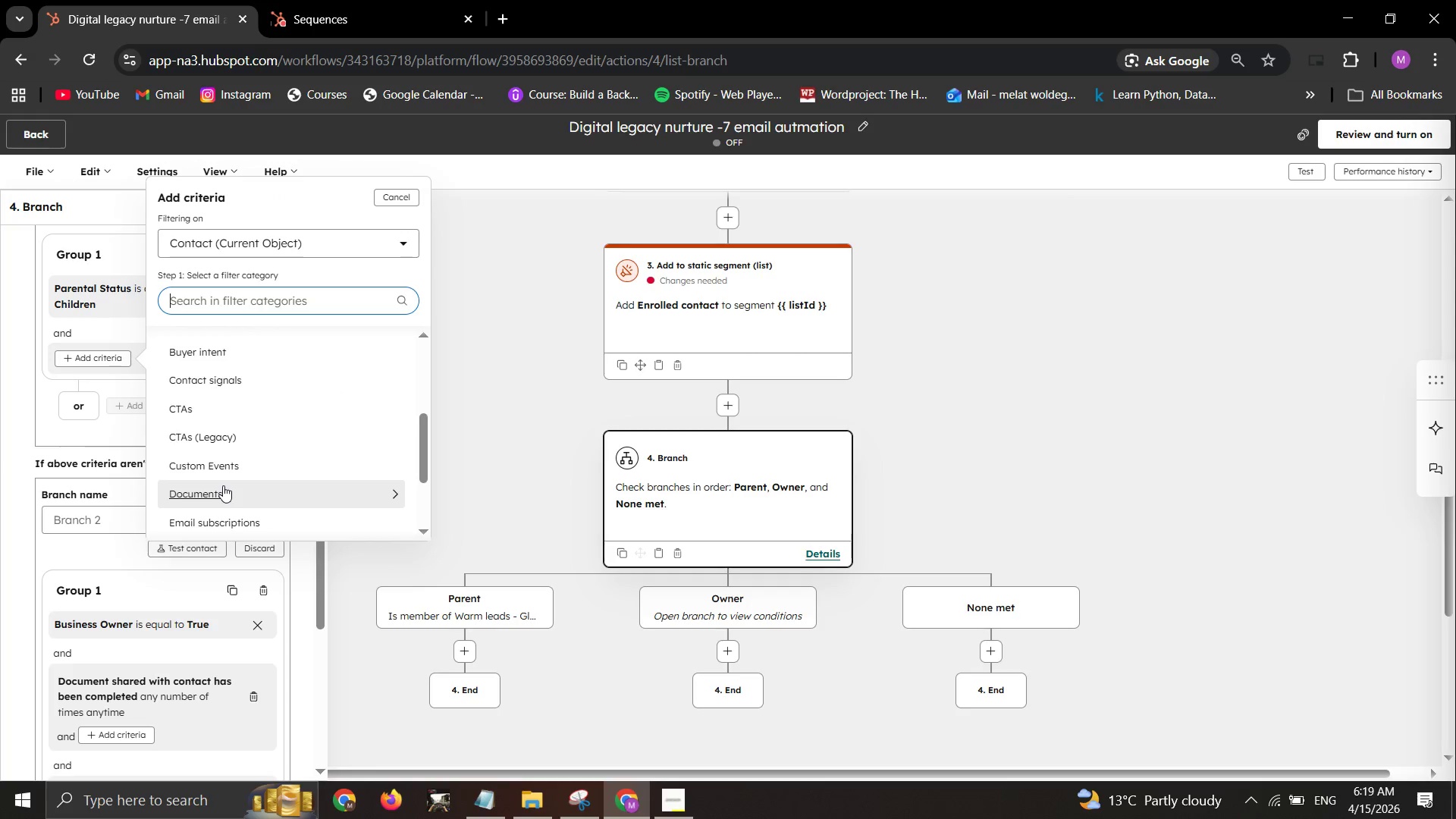 
scroll: coordinate [223, 485], scroll_direction: up, amount: 1.0
 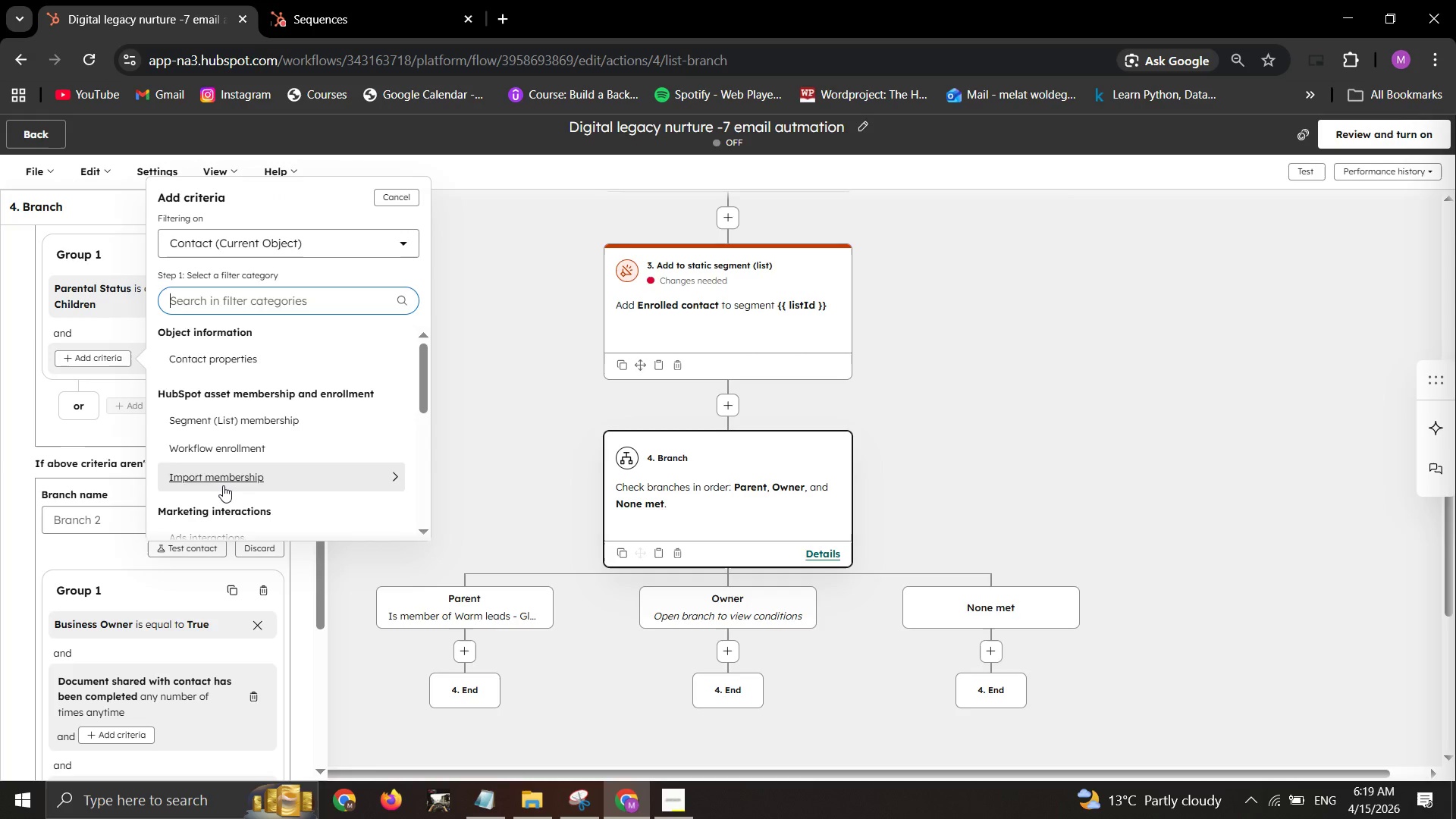 
scroll: coordinate [230, 506], scroll_direction: down, amount: 2.0
 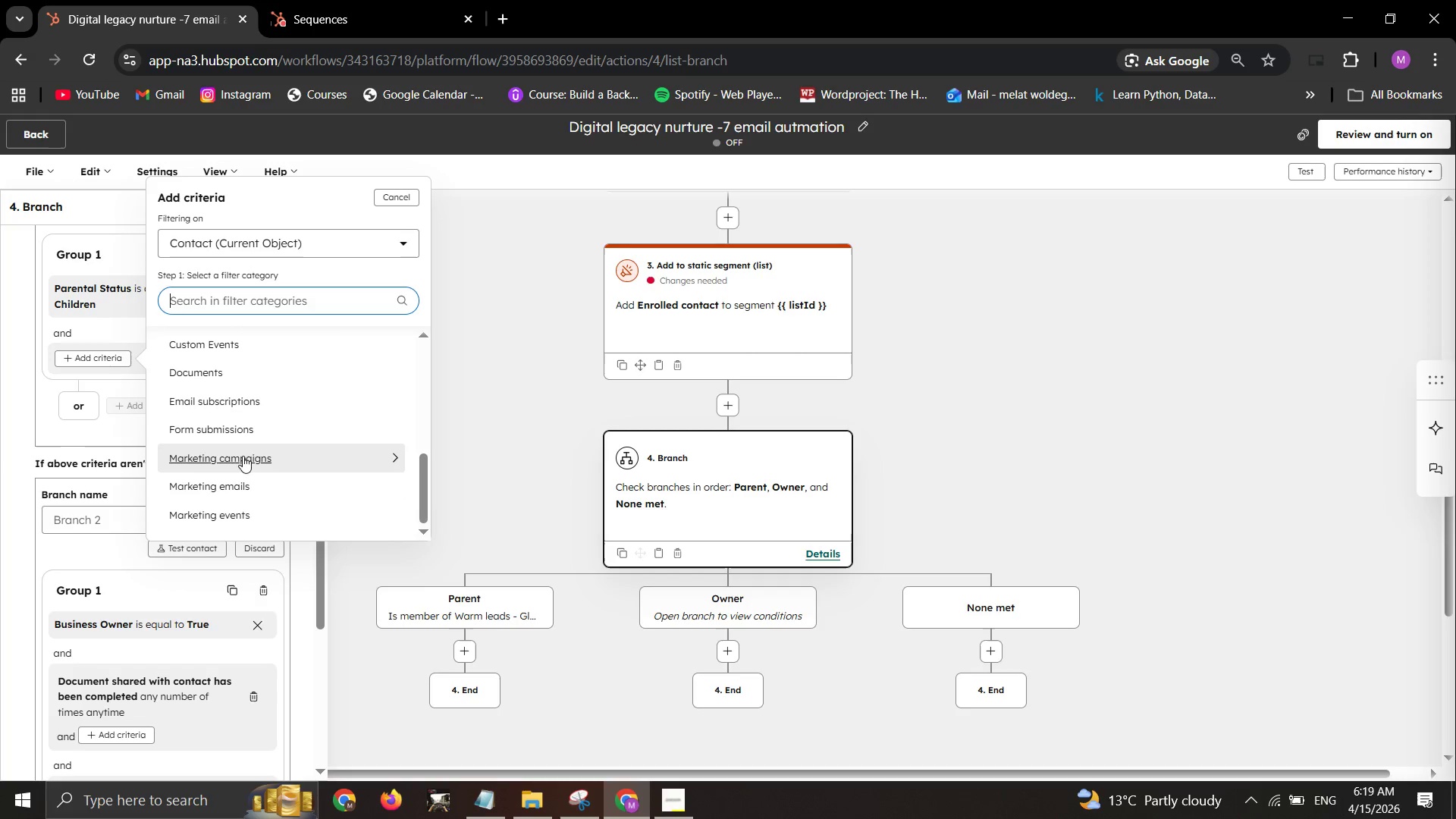 
mouse_move([242, 470])
 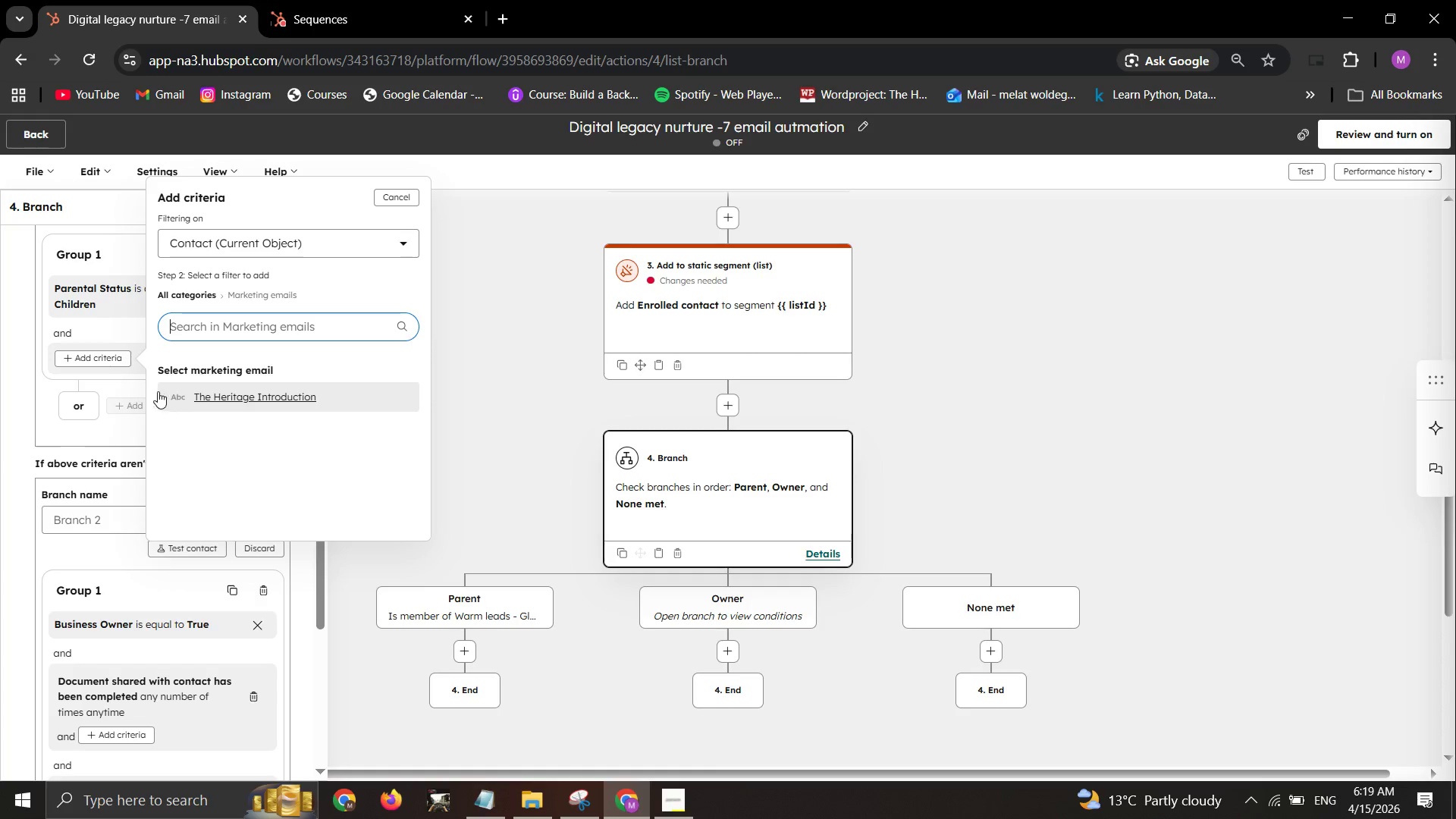 
wait(5.75)
 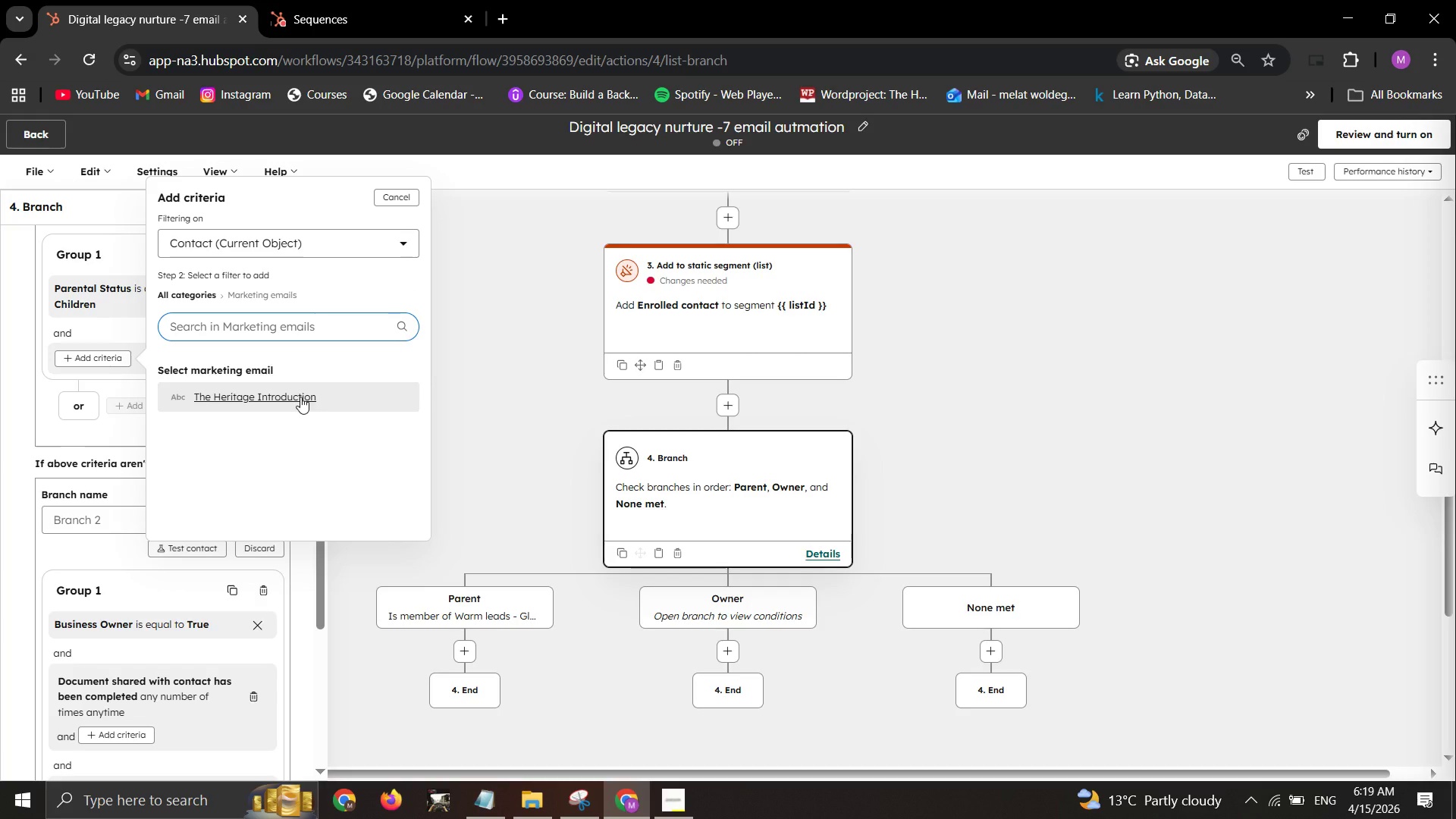 
left_click([340, 20])
 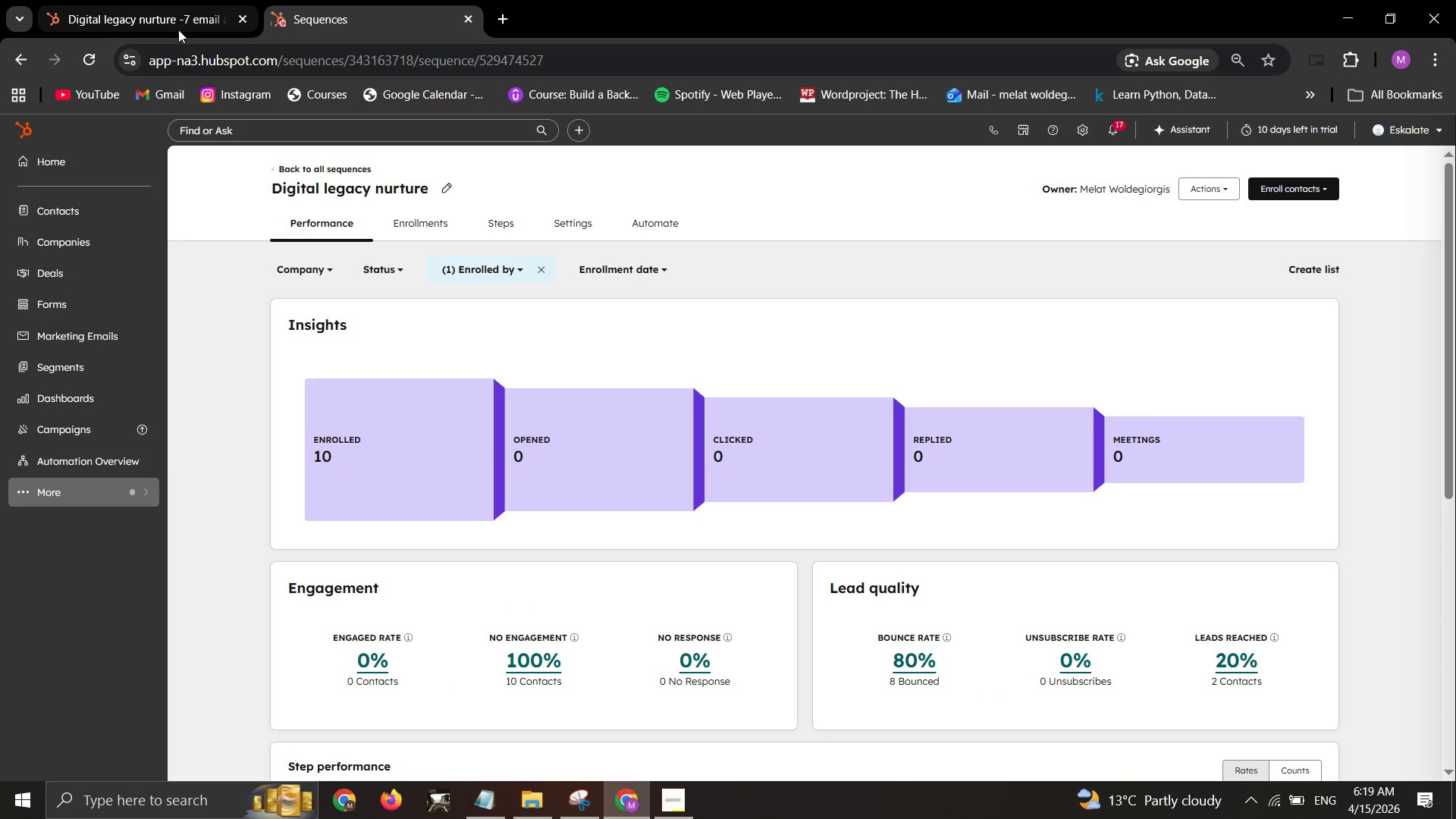 
left_click([177, 30])
 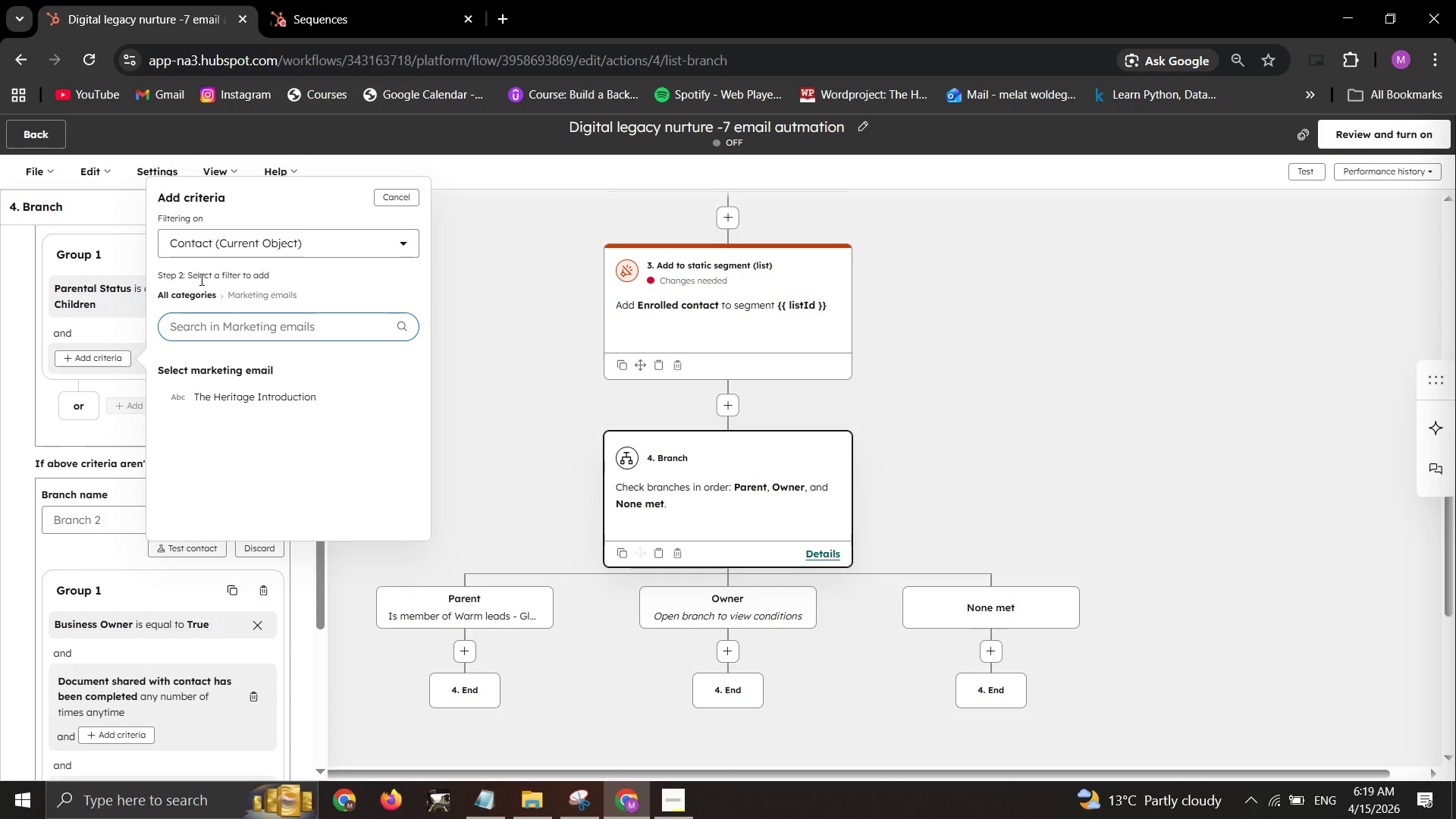 
mouse_move([203, 298])
 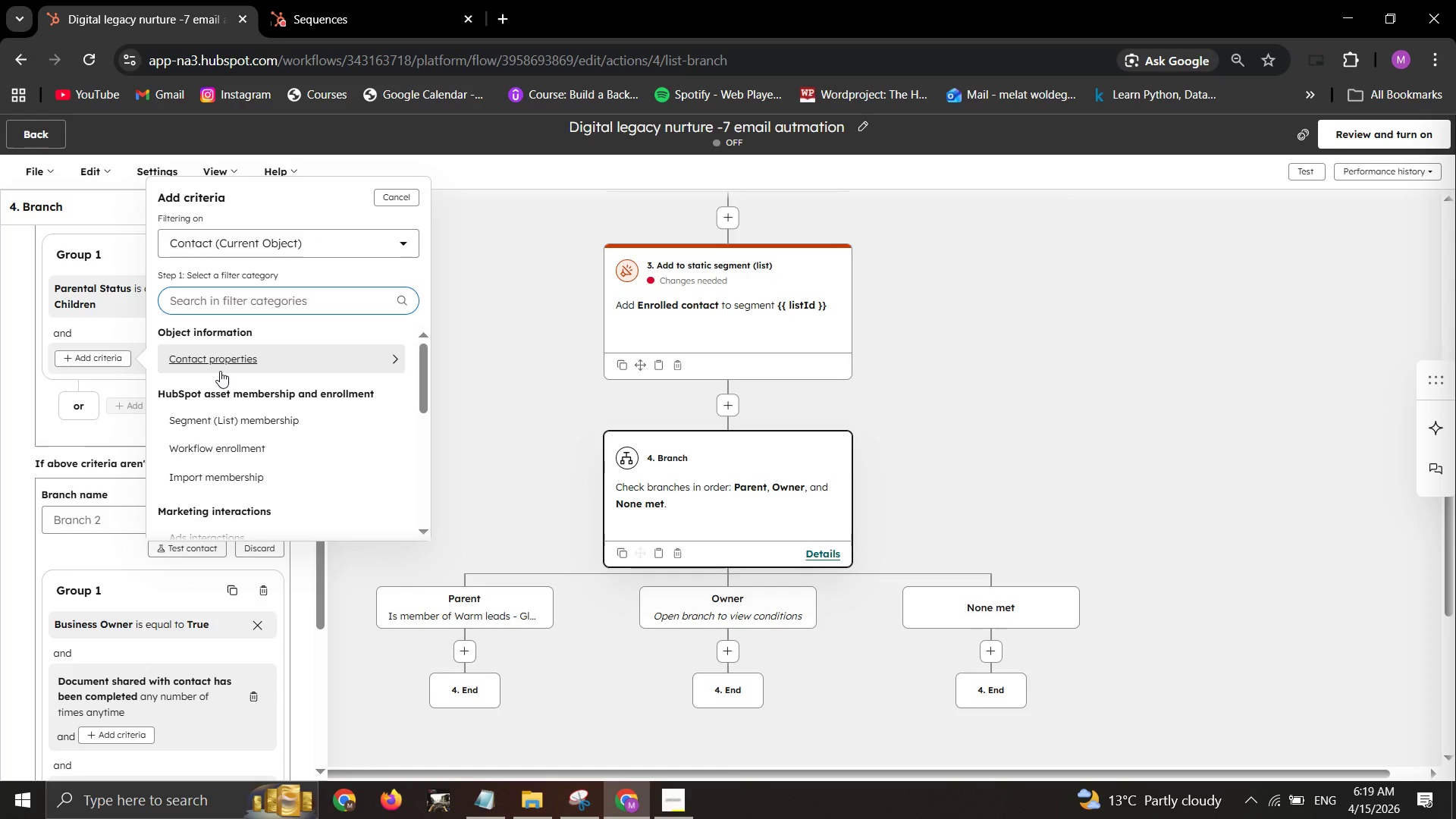 
scroll: coordinate [220, 371], scroll_direction: down, amount: 1.0
 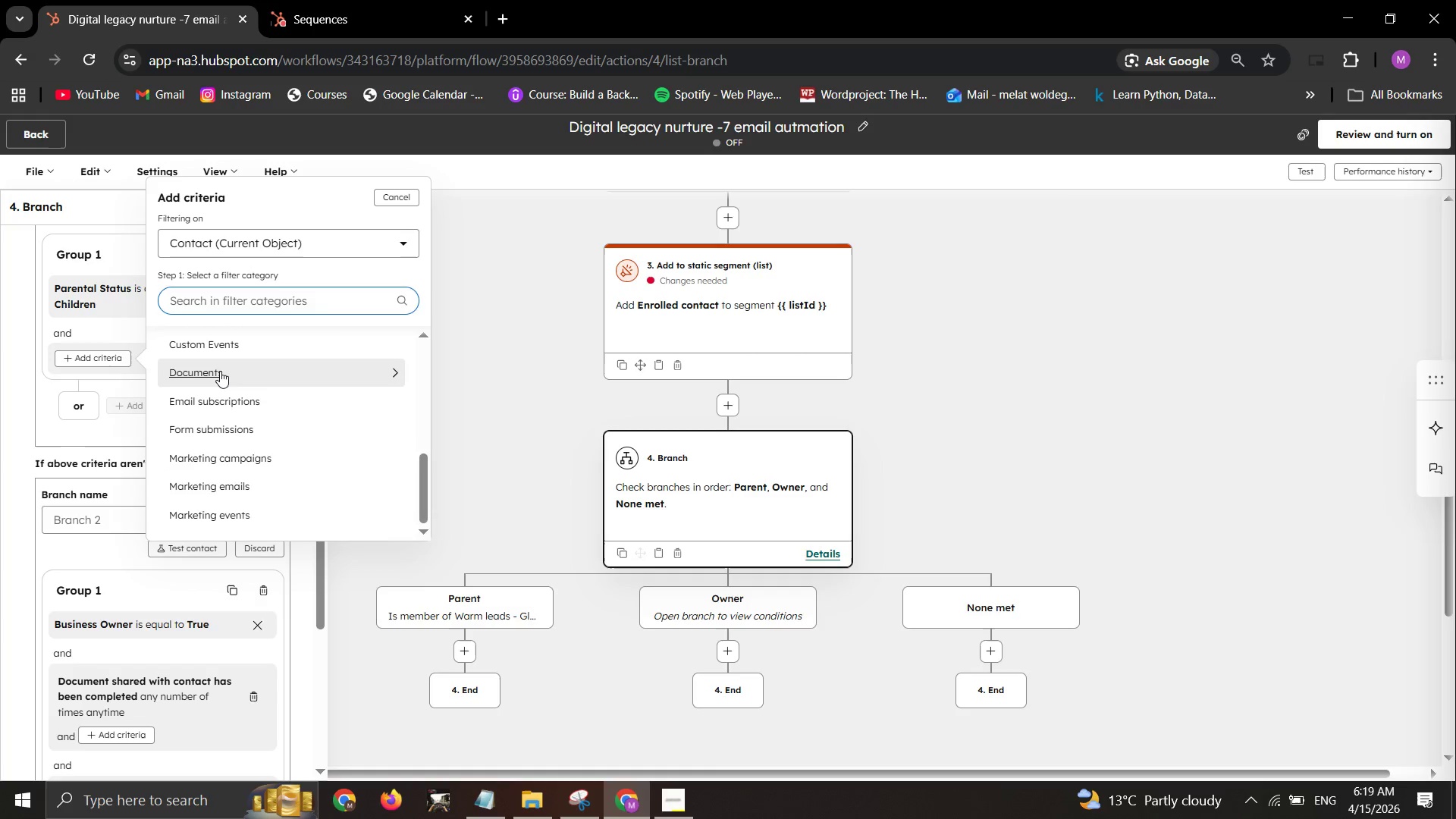 
scroll: coordinate [220, 371], scroll_direction: up, amount: 2.0
 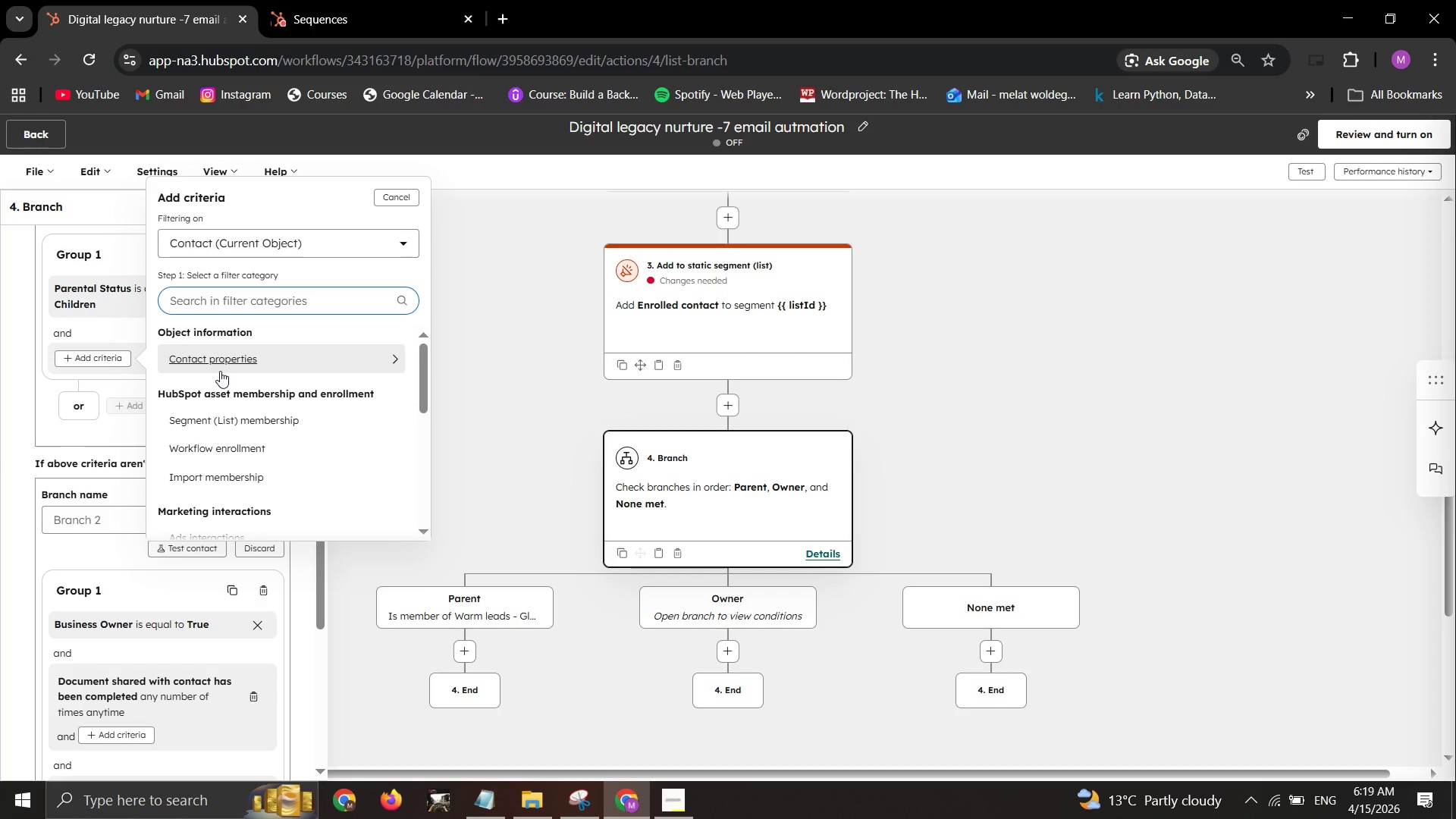 
scroll: coordinate [220, 371], scroll_direction: down, amount: 3.0
 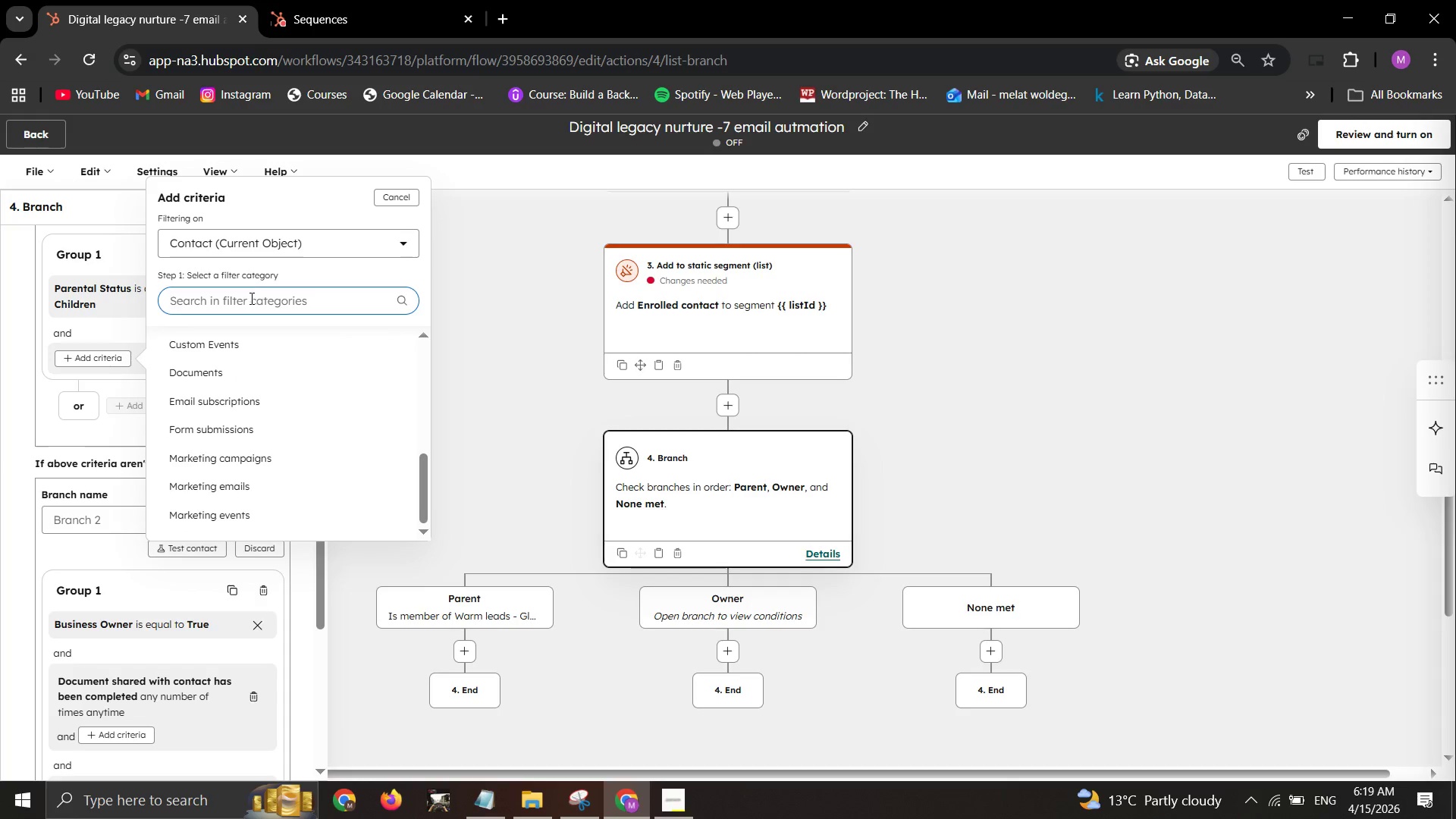 
left_click([249, 300])
 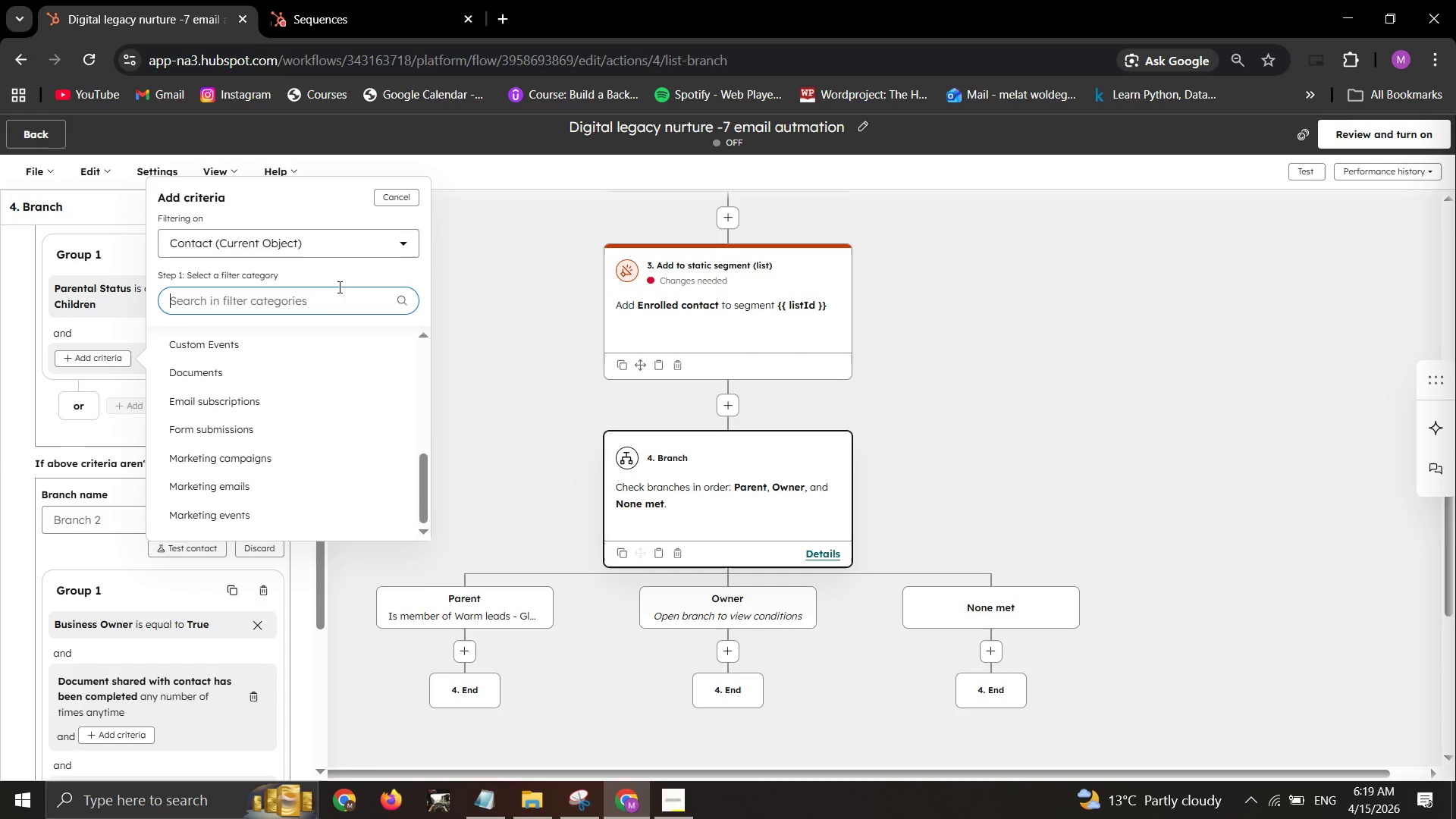 
type(sa)
 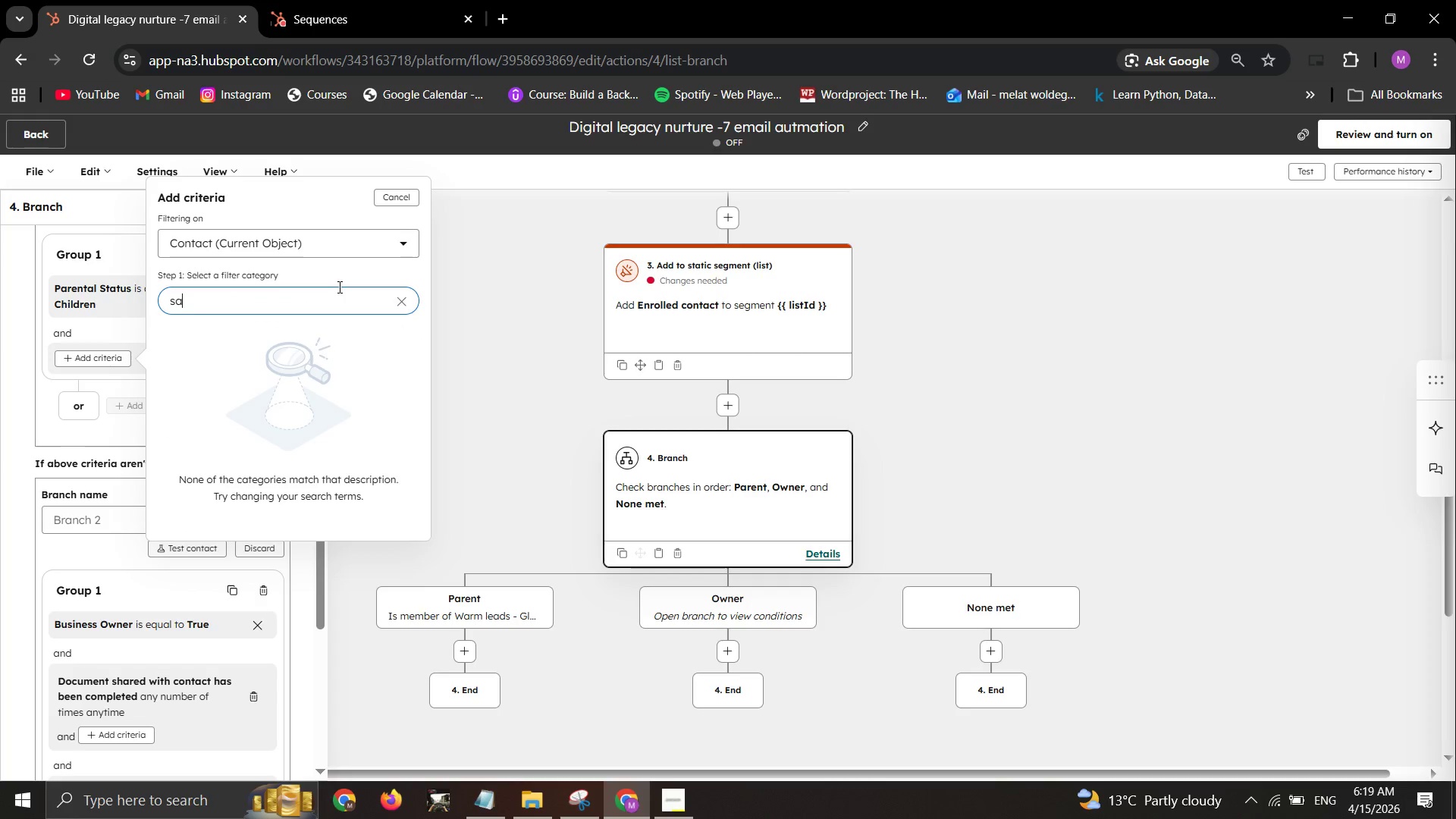 
key(Backspace)
 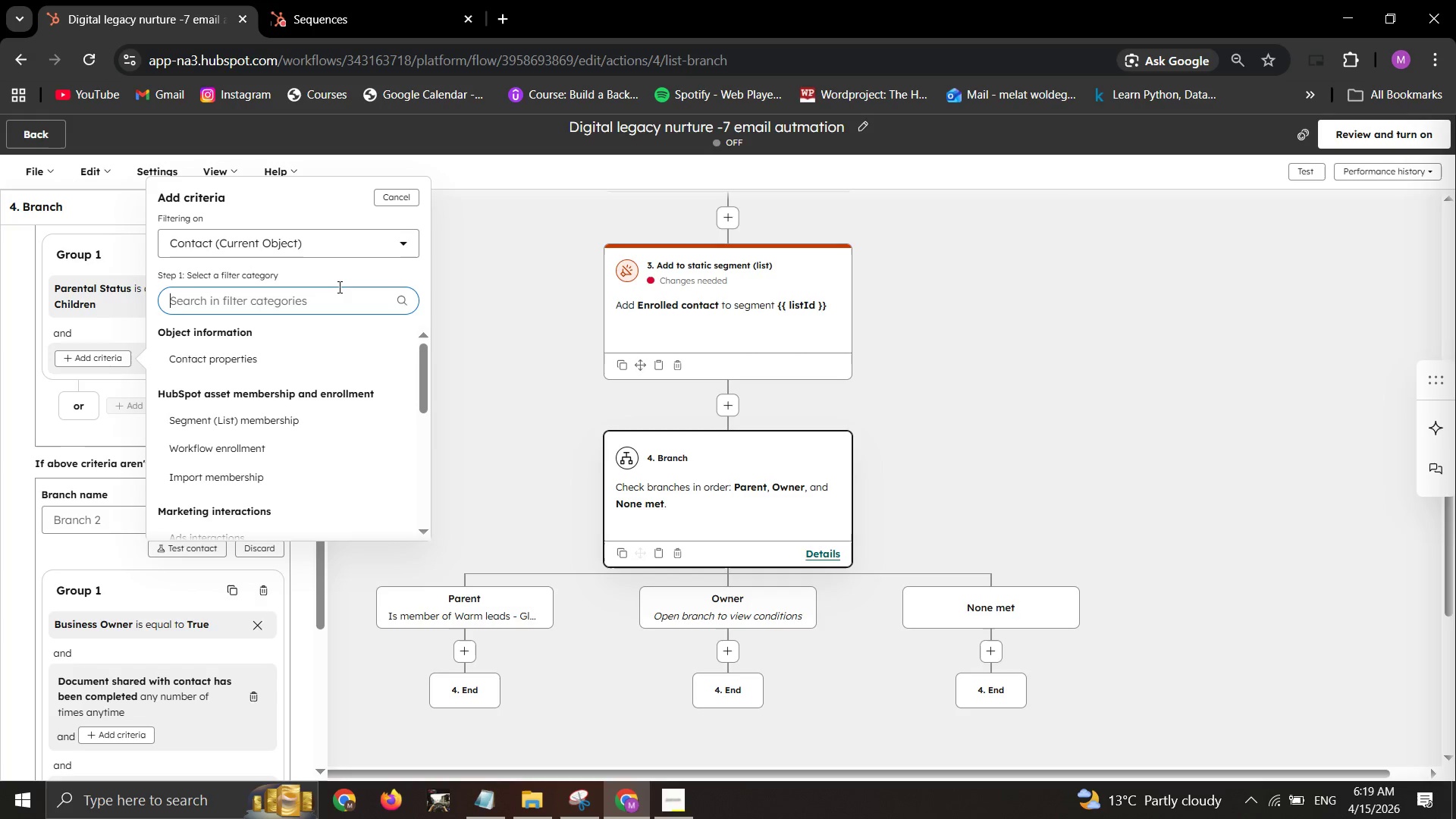 
key(Backspace)
 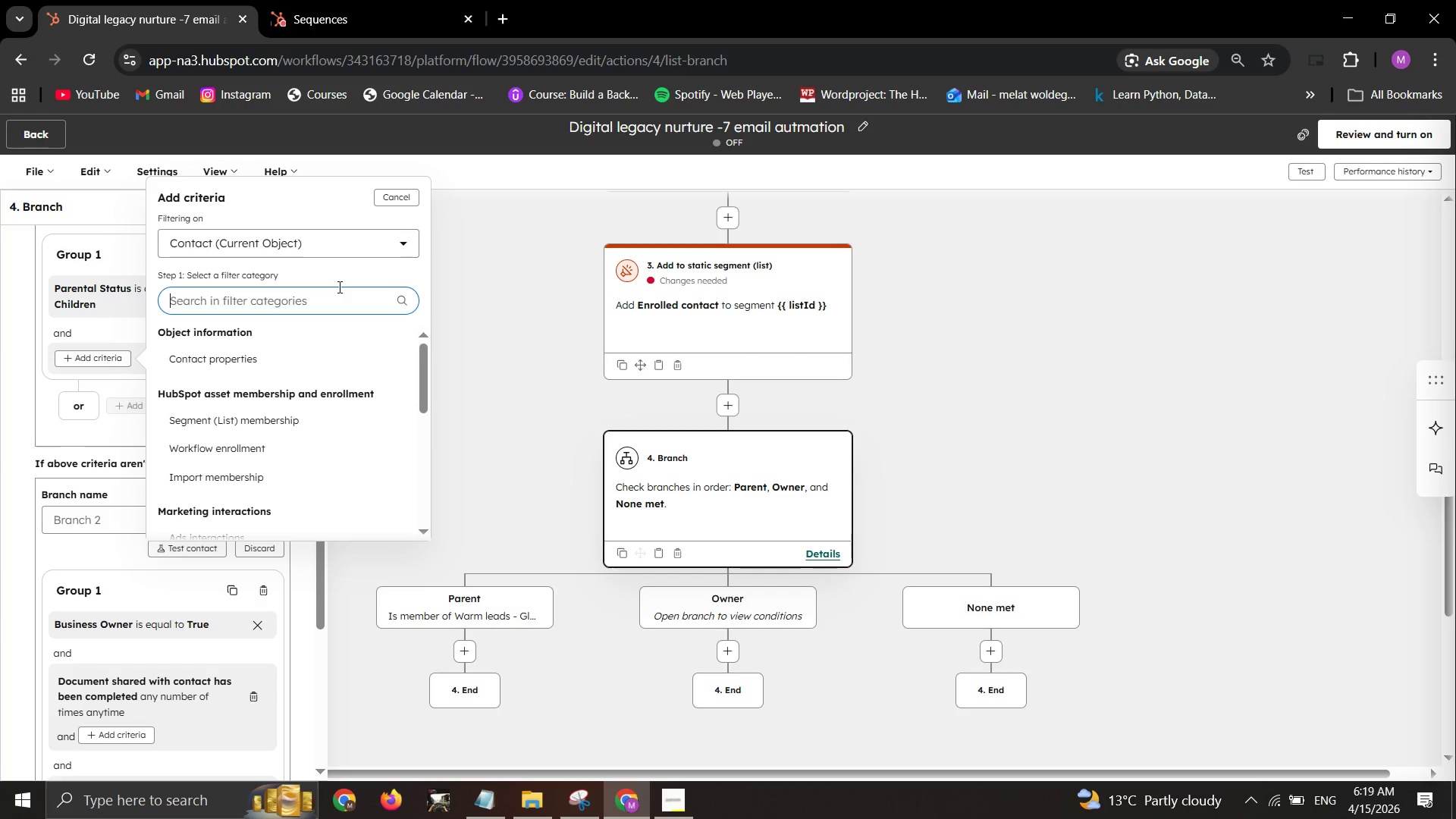 
key(Backspace)
 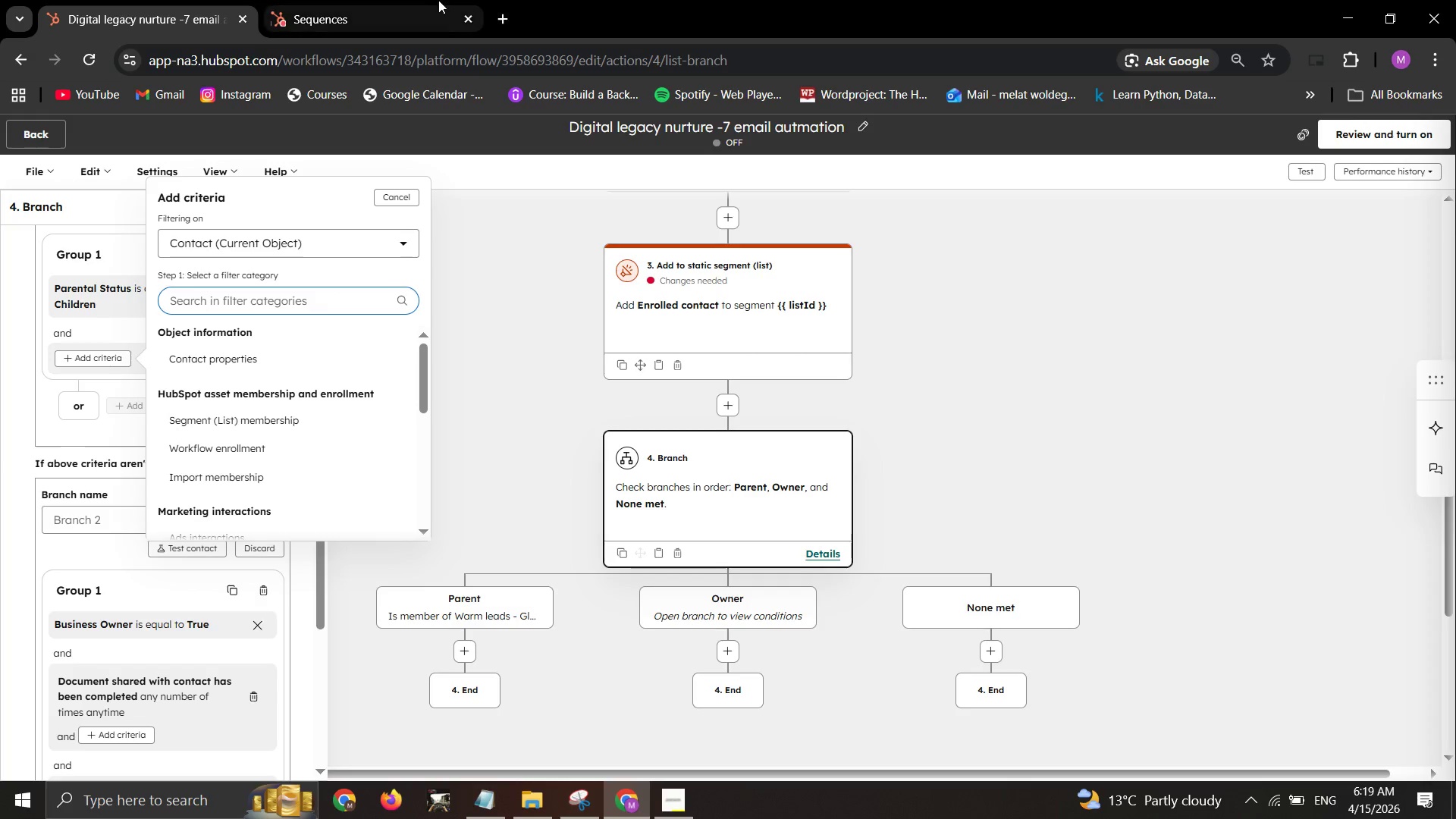 
left_click([430, 2])
 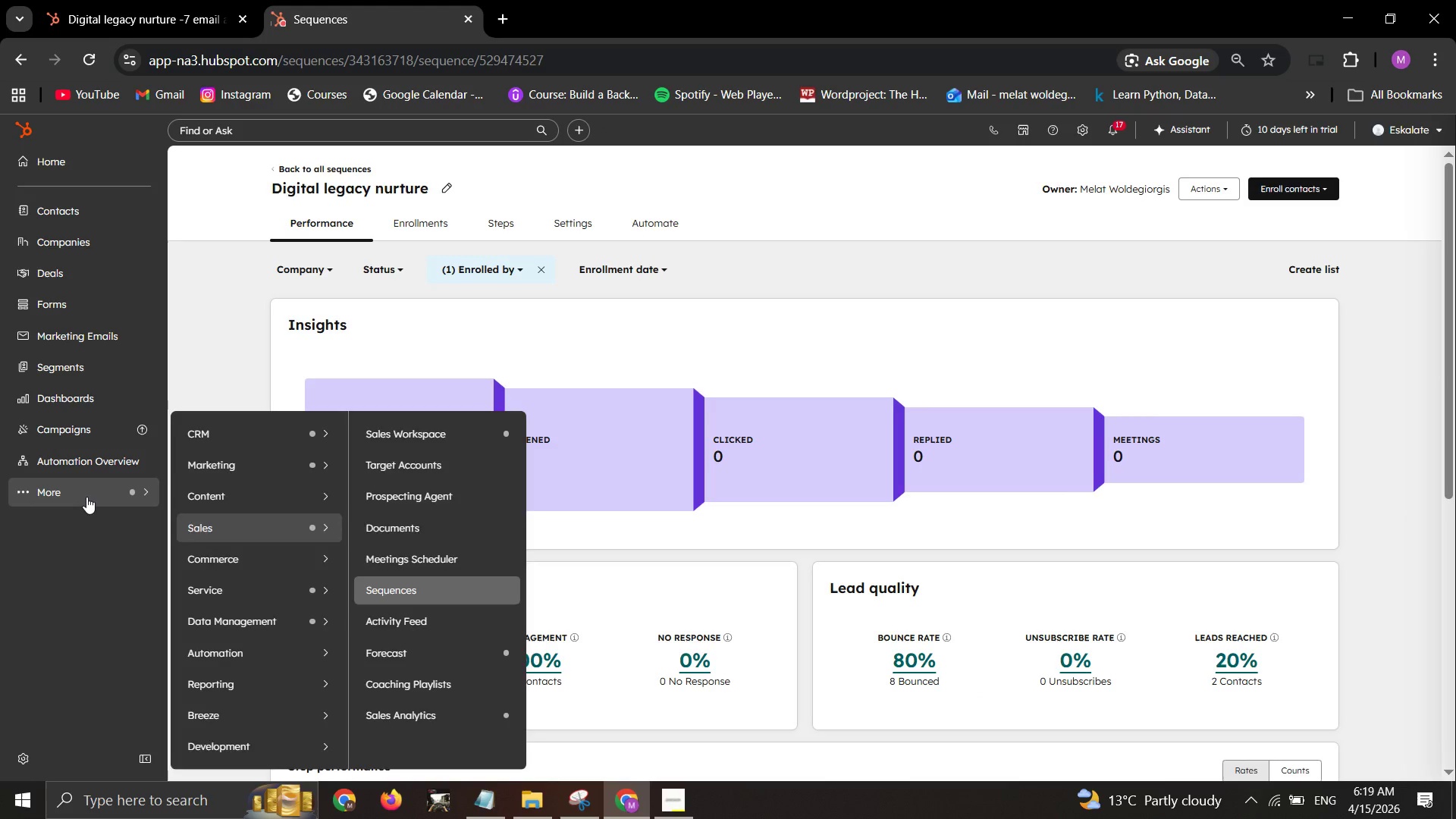 
left_click_drag(start_coordinate=[143, 524], to_coordinate=[143, 500])
 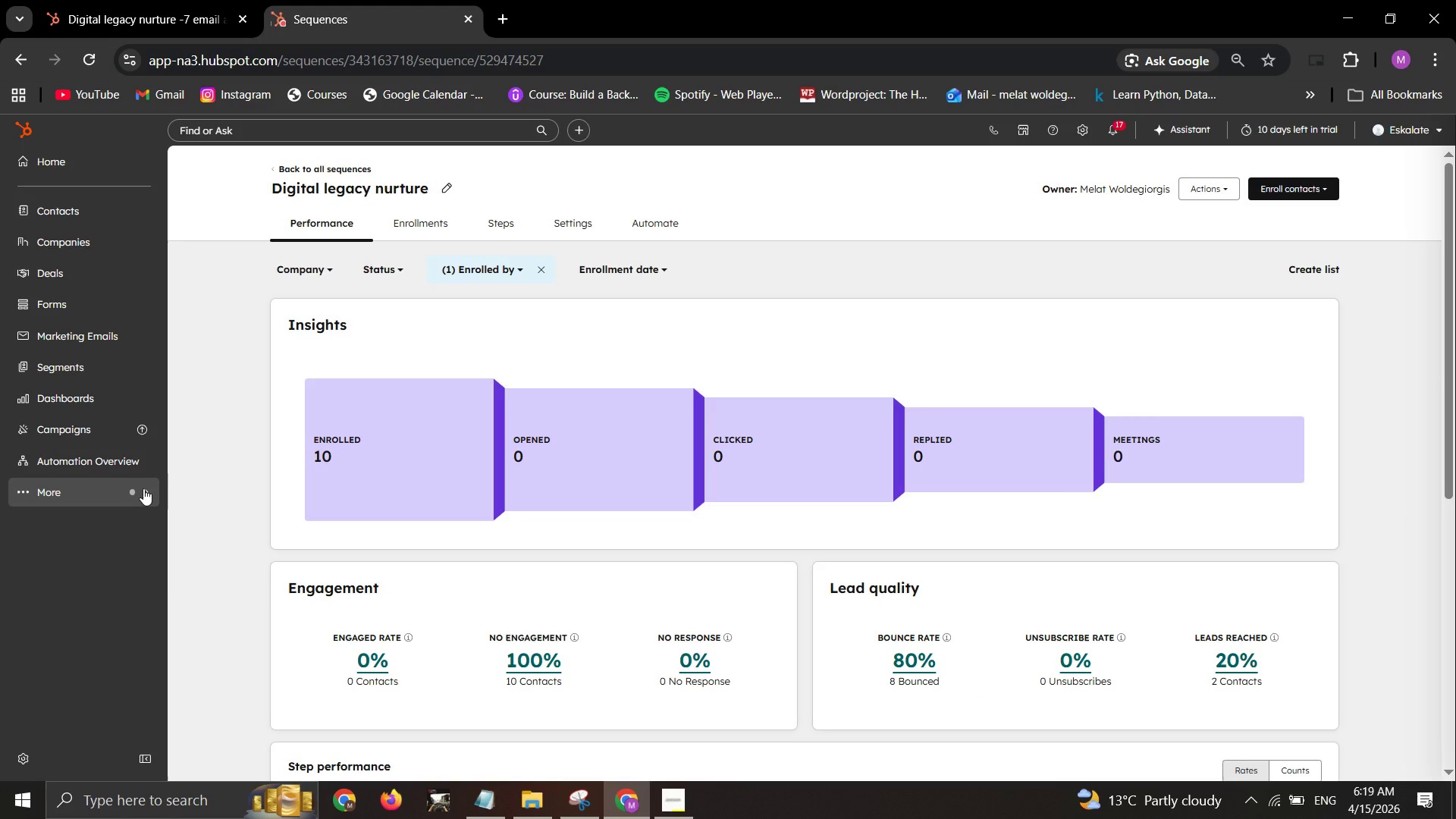 
left_click([143, 488])
 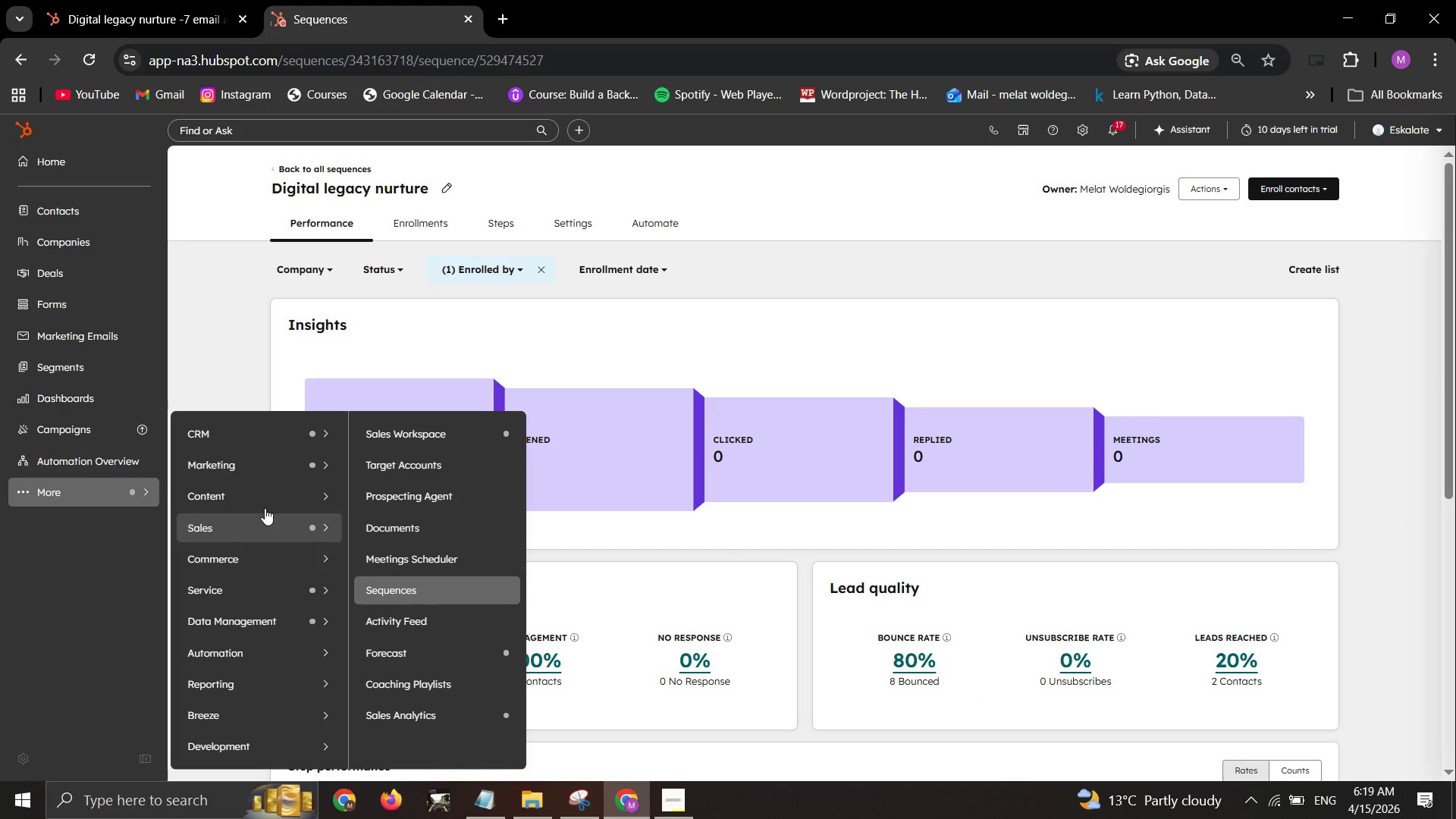 
mouse_move([287, 463])
 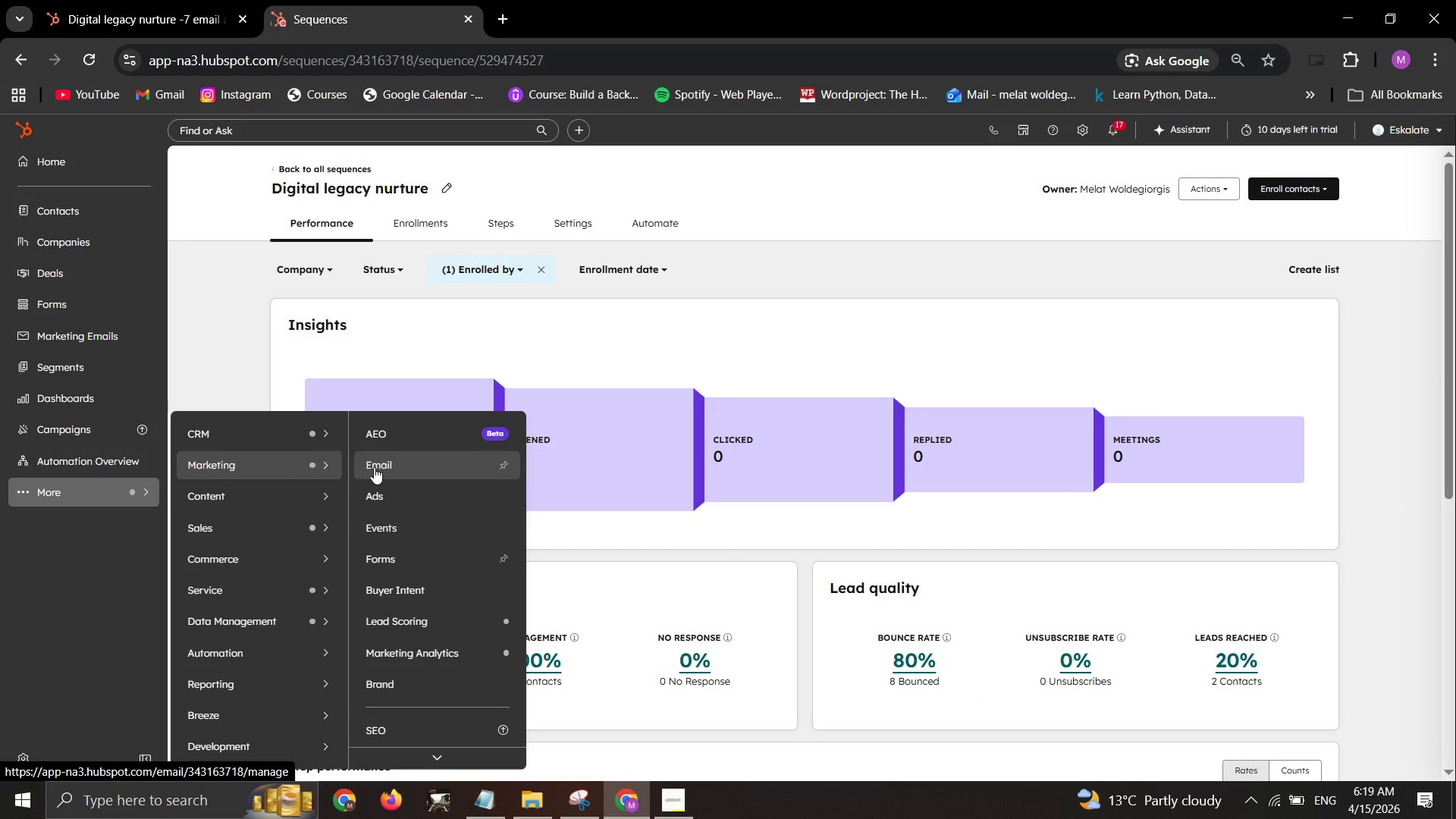 
left_click([374, 467])
 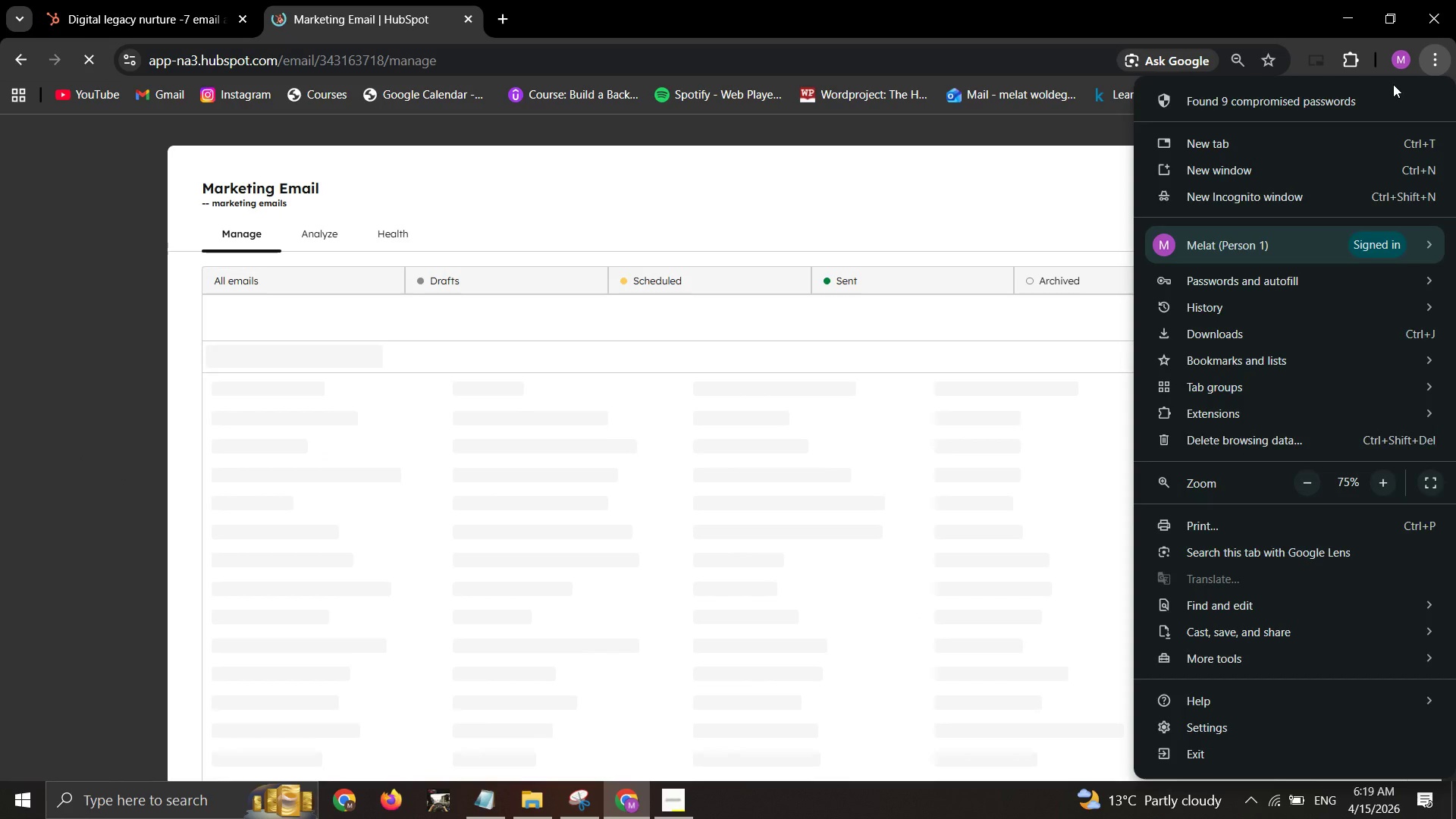 
wait(6.36)
 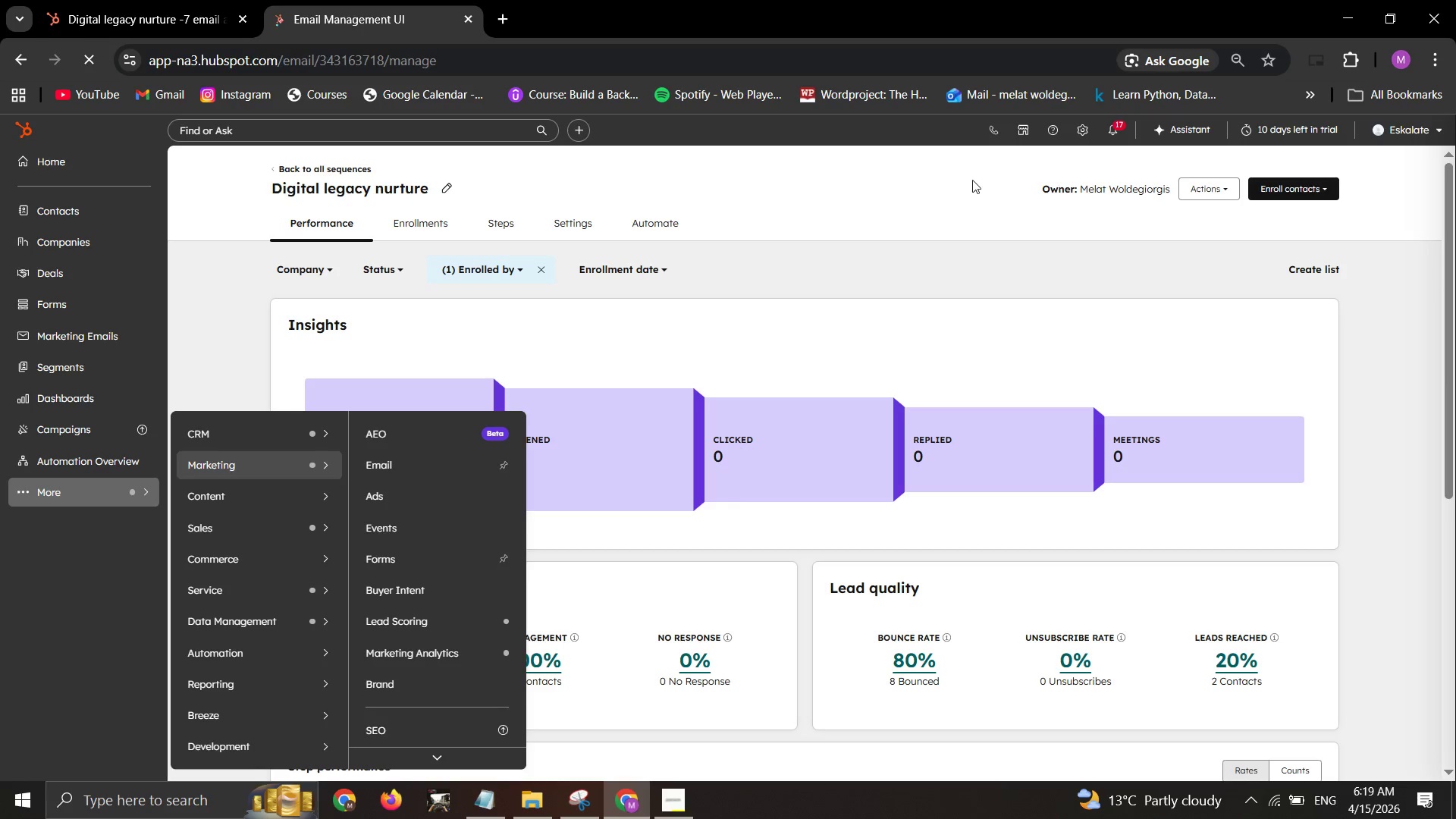 
left_click_drag(start_coordinate=[1229, 306], to_coordinate=[1219, 308])
 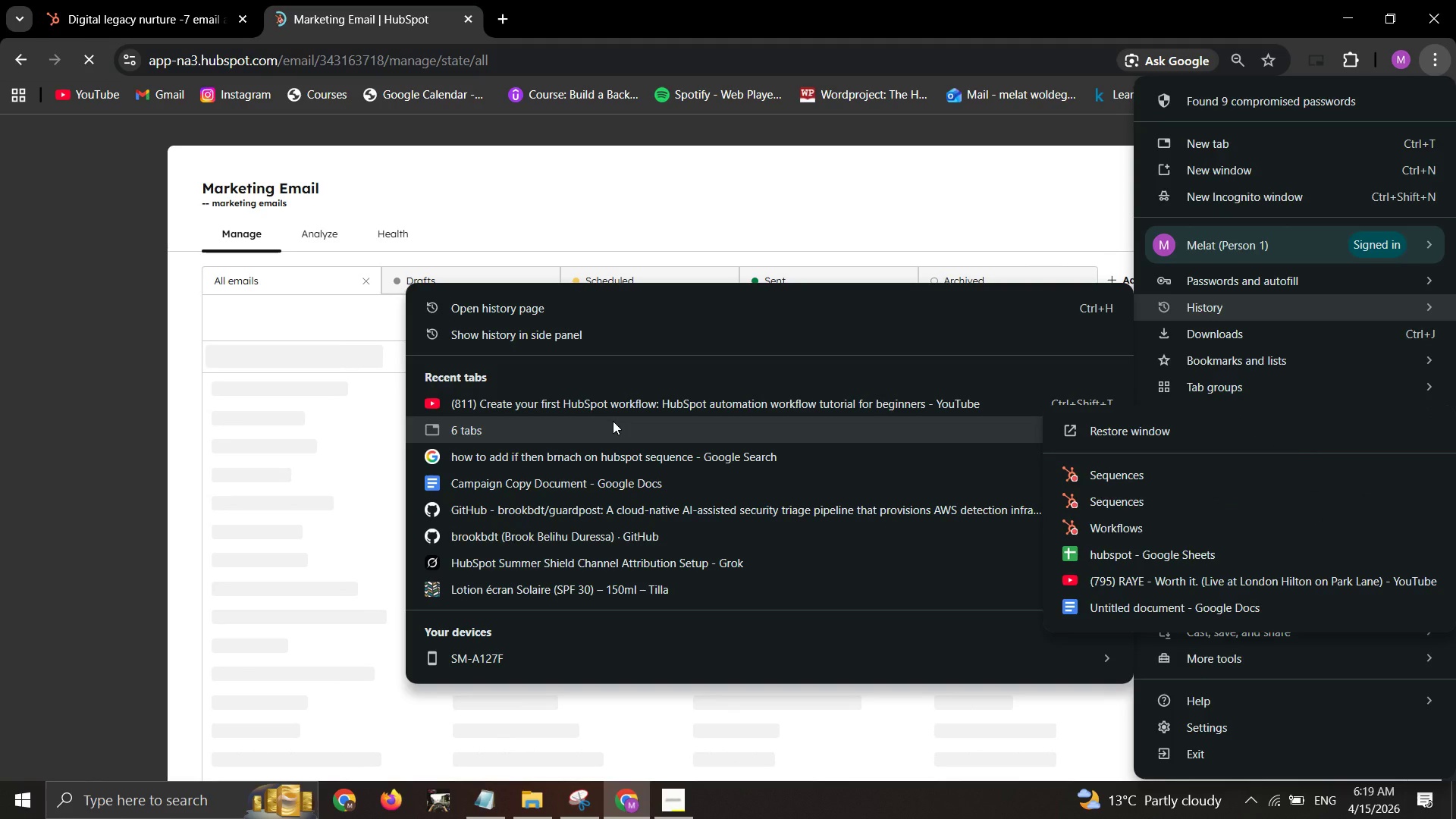 
left_click([1243, 603])
 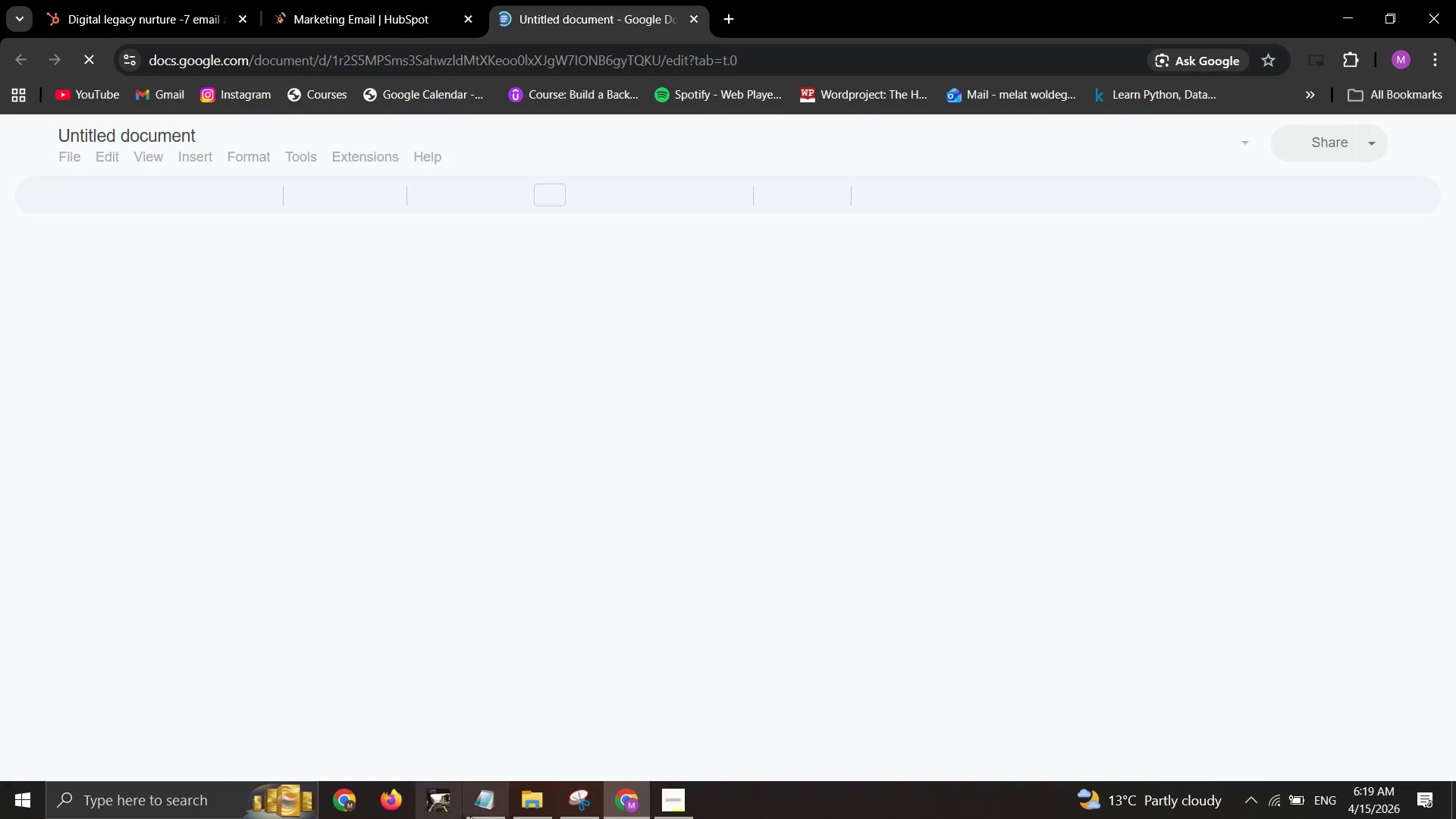 
mouse_move([510, 102])
 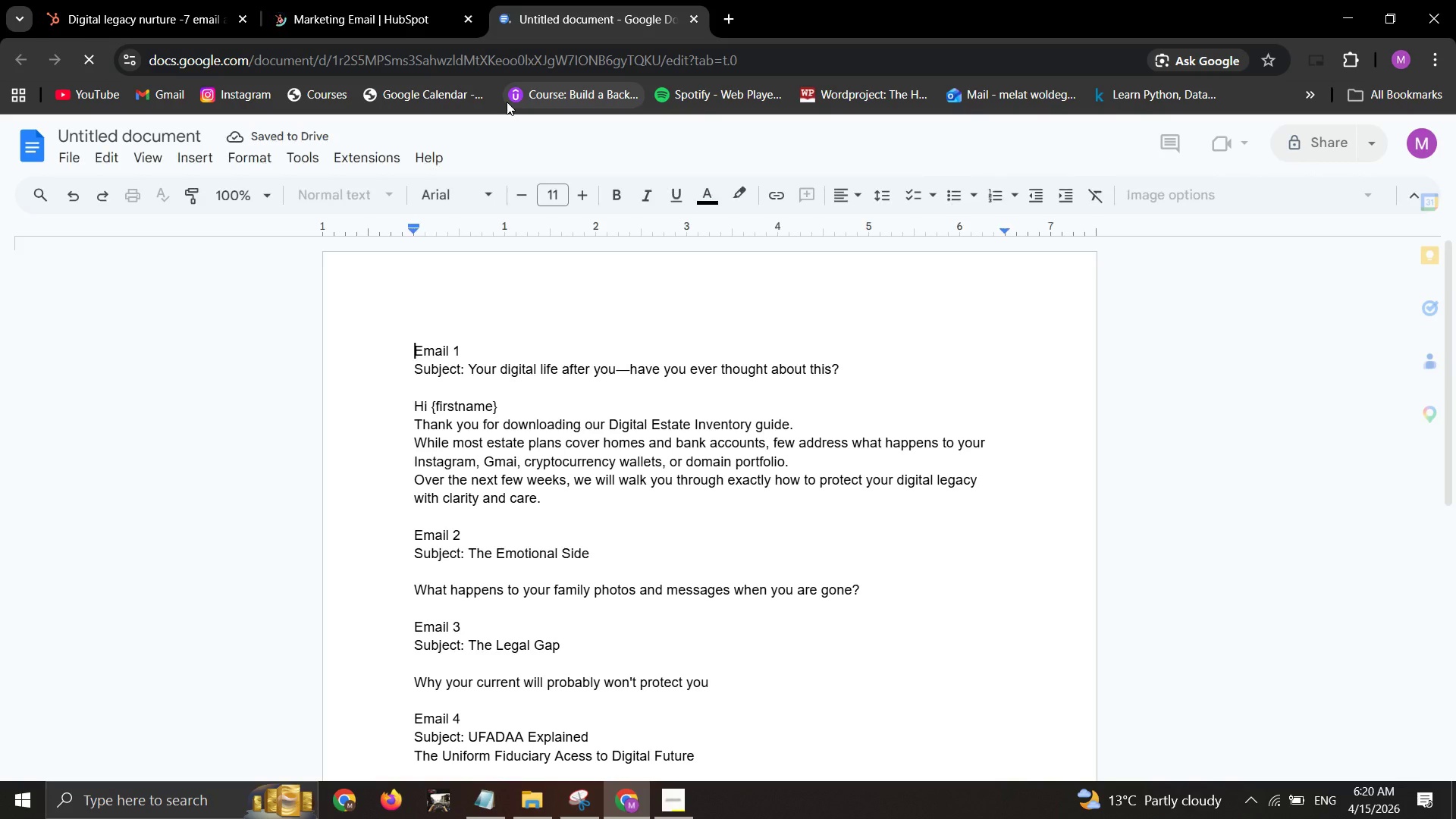 
scroll: coordinate [526, 446], scroll_direction: down, amount: 2.0
 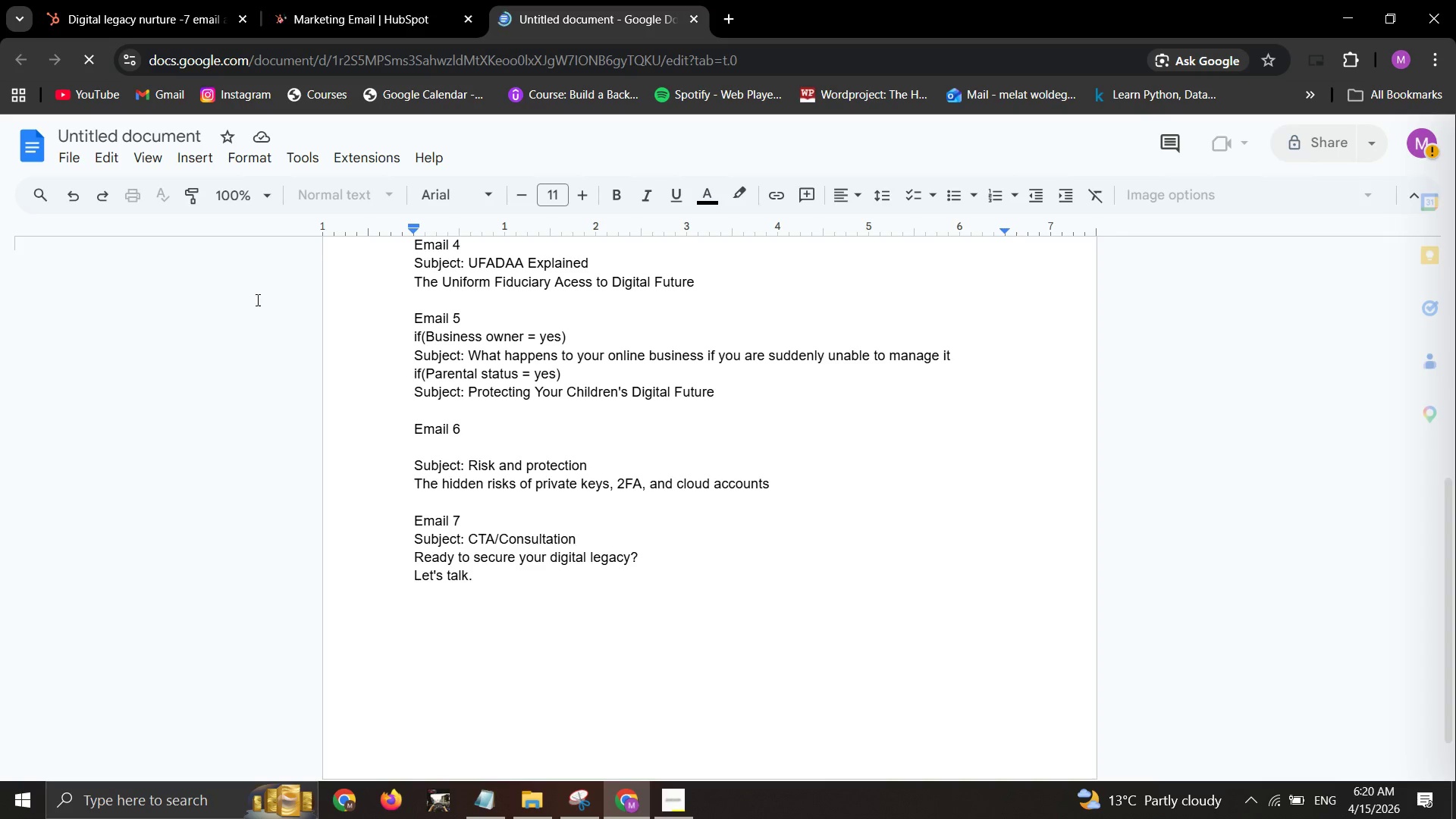 
wait(5.05)
 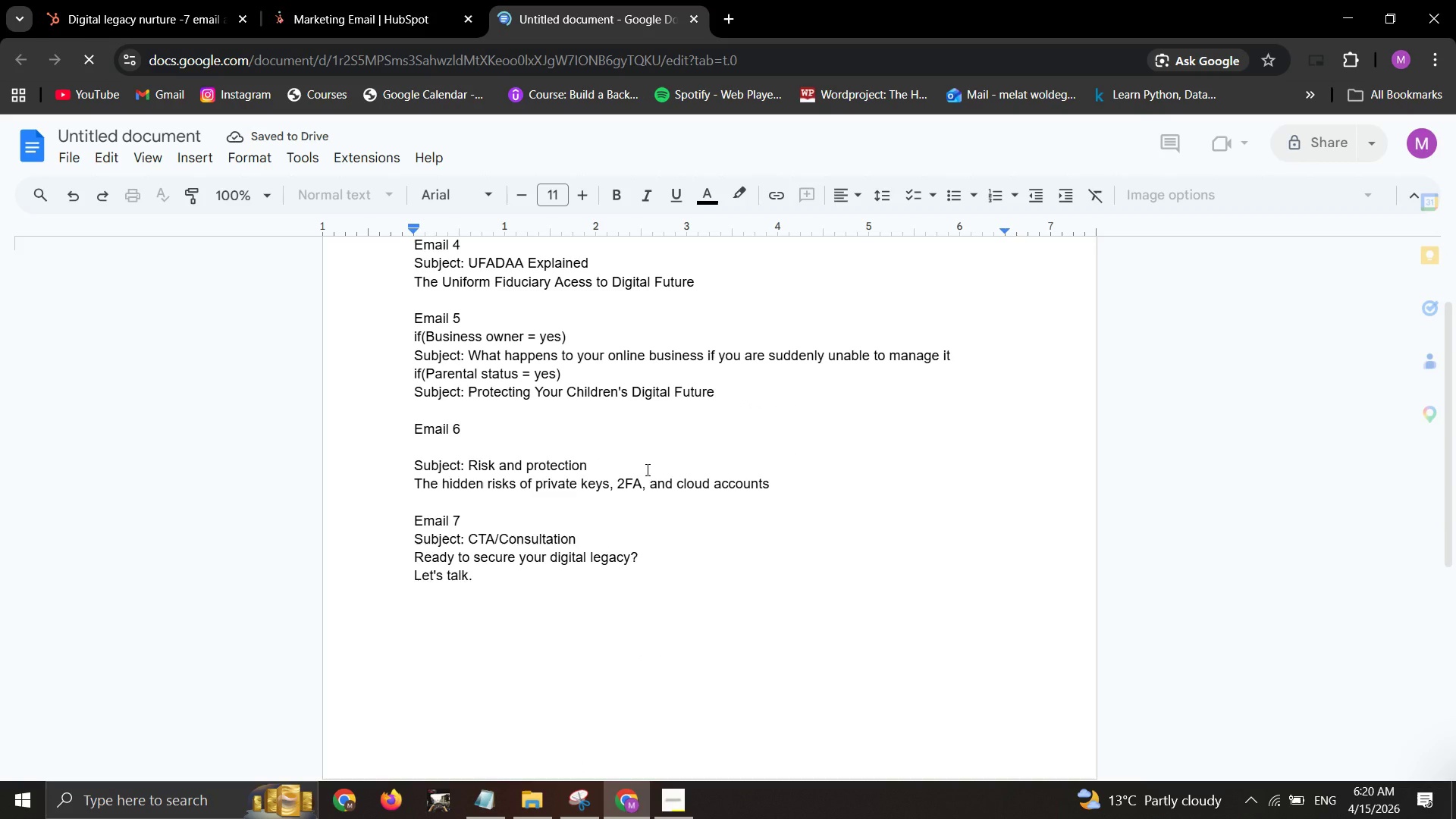 
left_click_drag(start_coordinate=[414, 343], to_coordinate=[421, 354])
 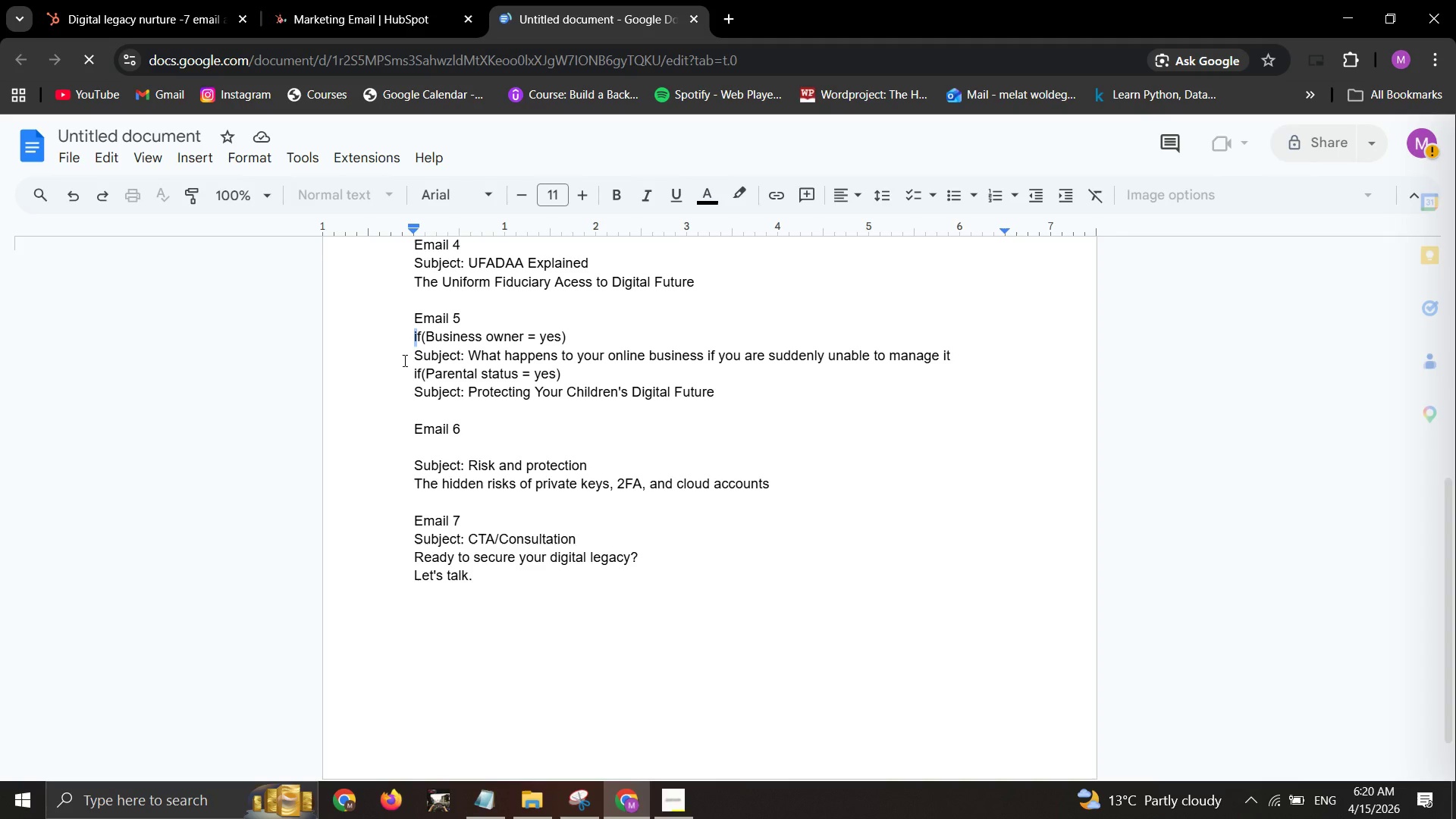 
left_click_drag(start_coordinate=[403, 360], to_coordinate=[520, 363])
 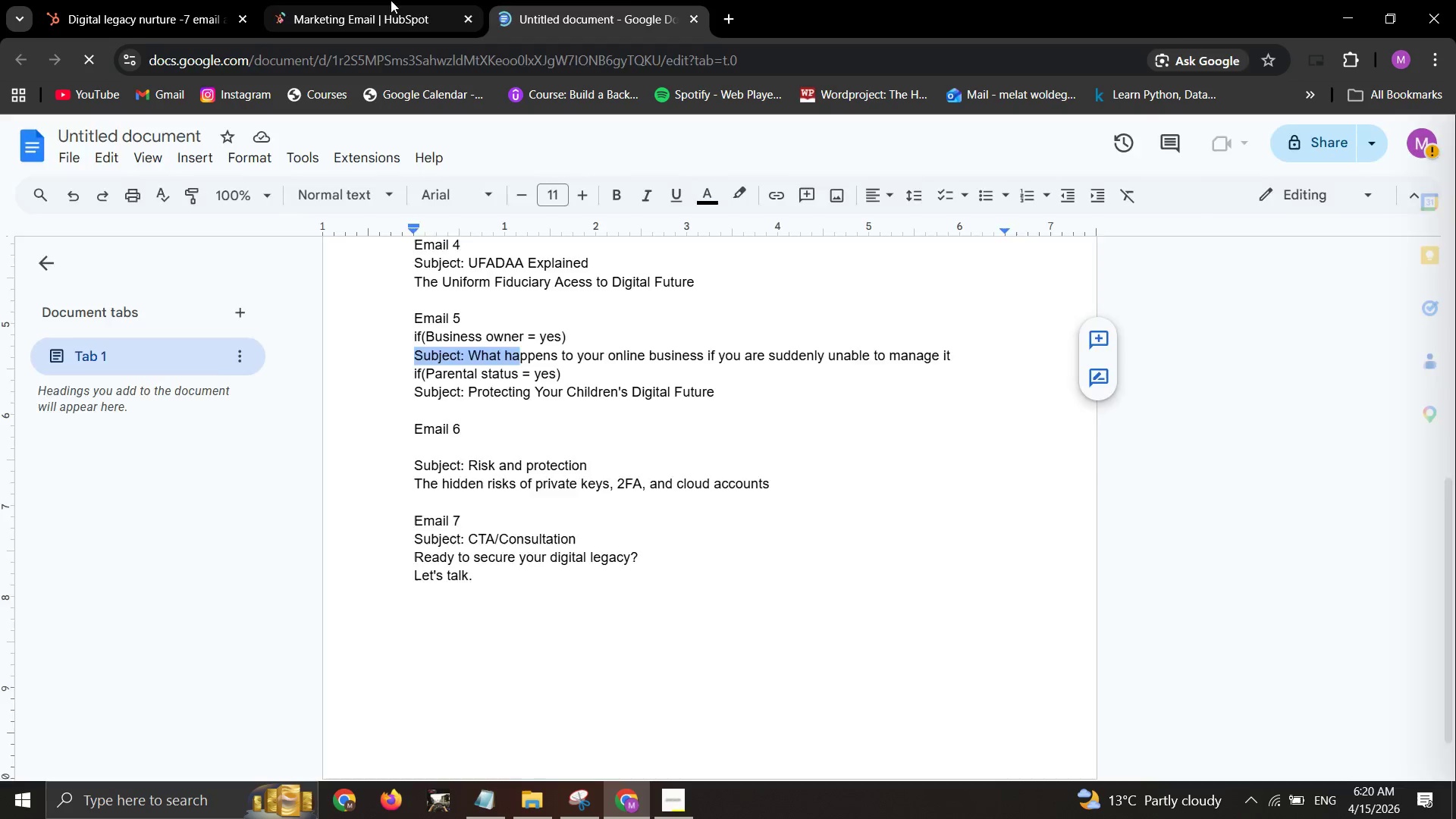 
left_click_drag(start_coordinate=[391, 0], to_coordinate=[388, 53])
 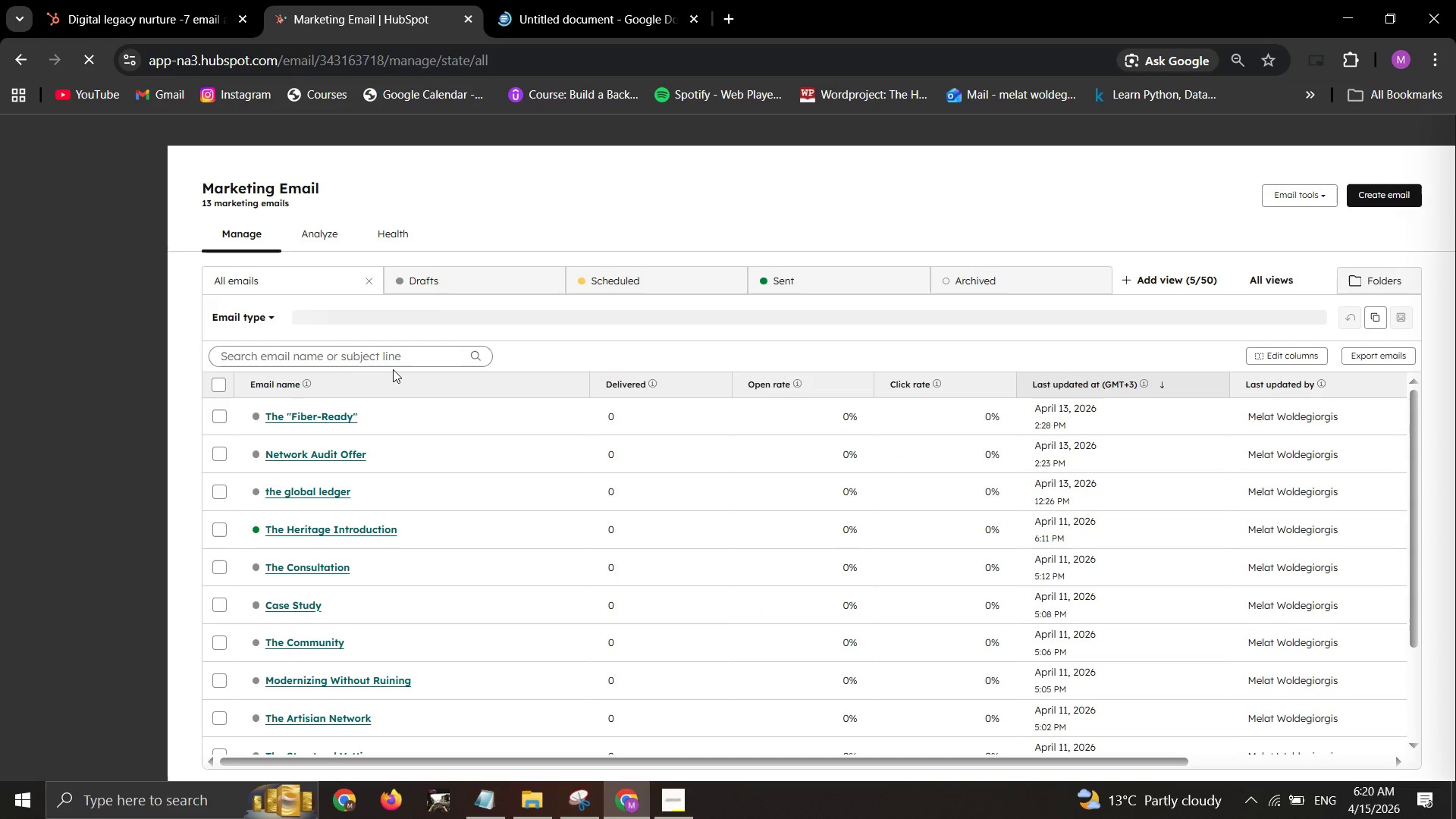 
scroll: coordinate [522, 499], scroll_direction: down, amount: 4.0
 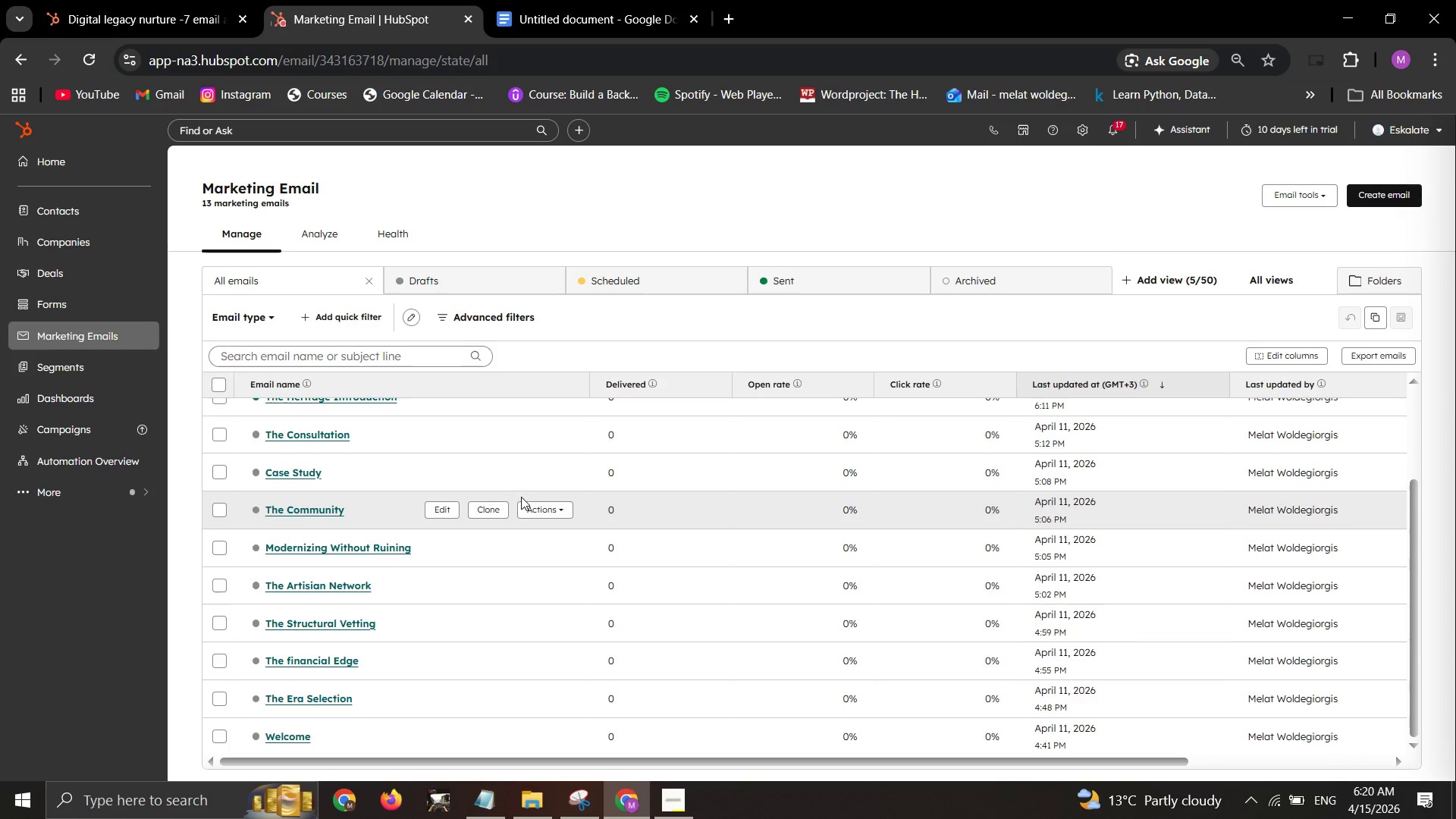 
scroll: coordinate [521, 491], scroll_direction: up, amount: 3.0
 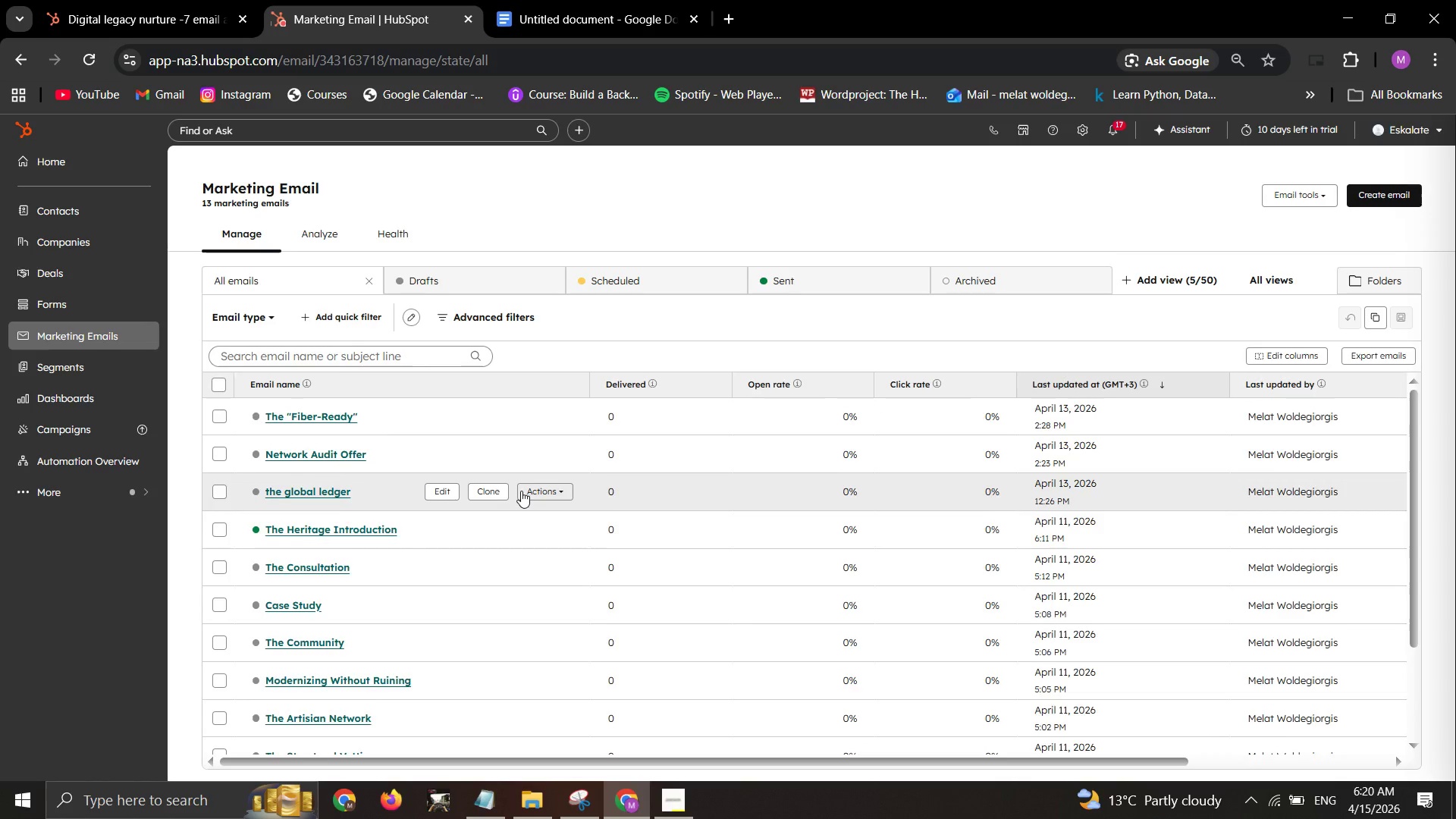 
scroll: coordinate [521, 491], scroll_direction: down, amount: 4.0
 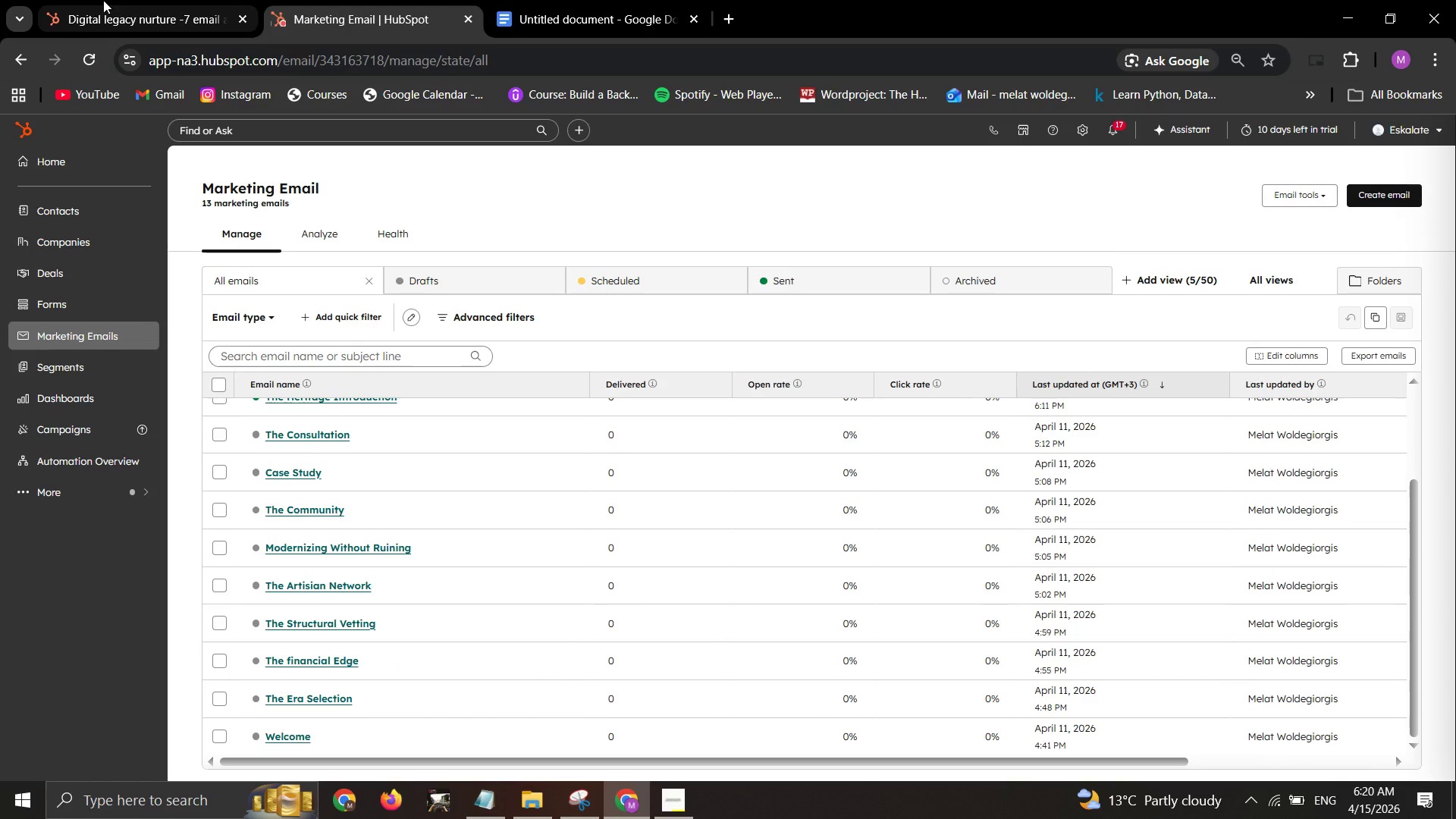 
left_click([103, 17])
 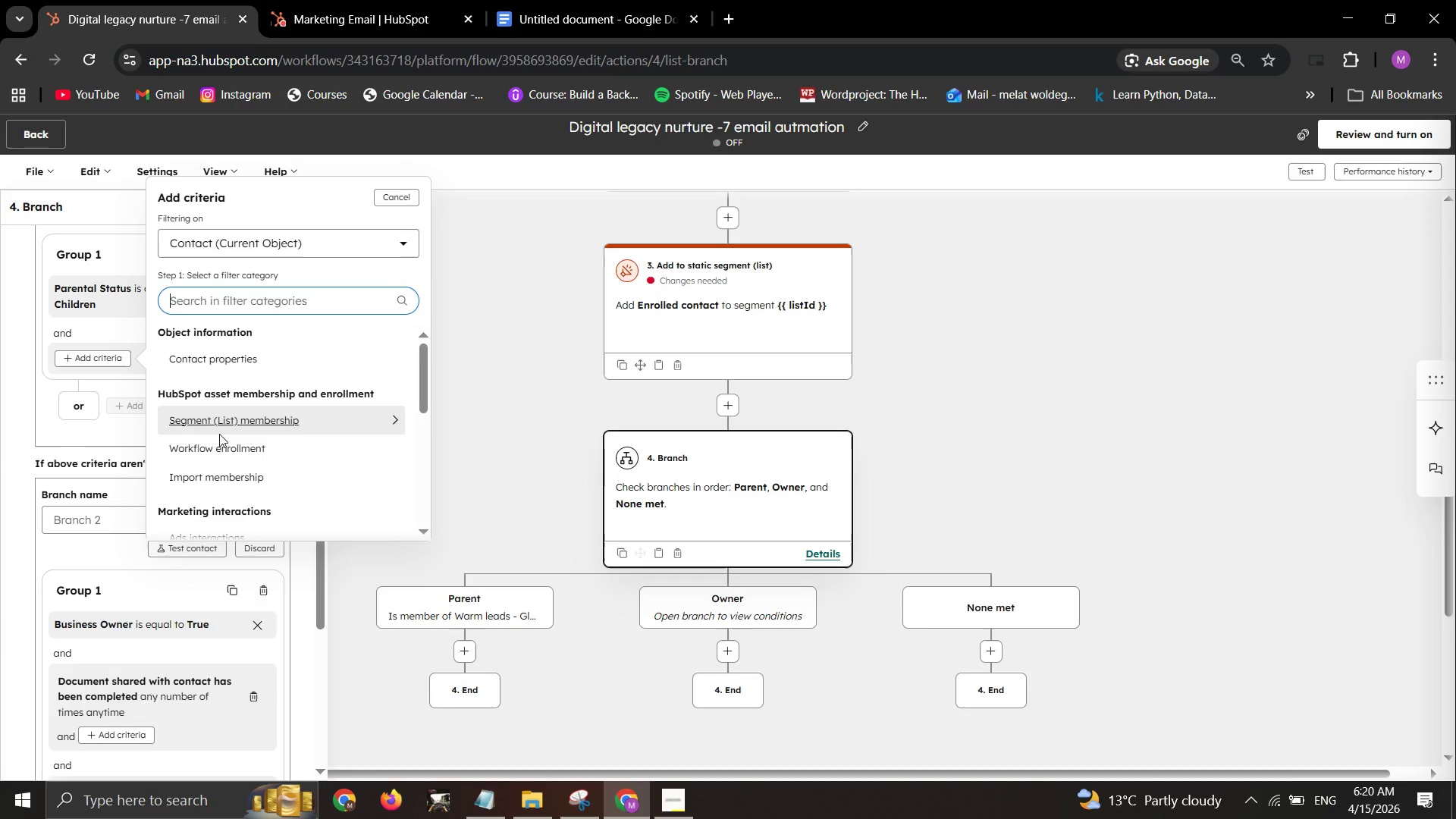 
scroll: coordinate [249, 435], scroll_direction: down, amount: 5.0
 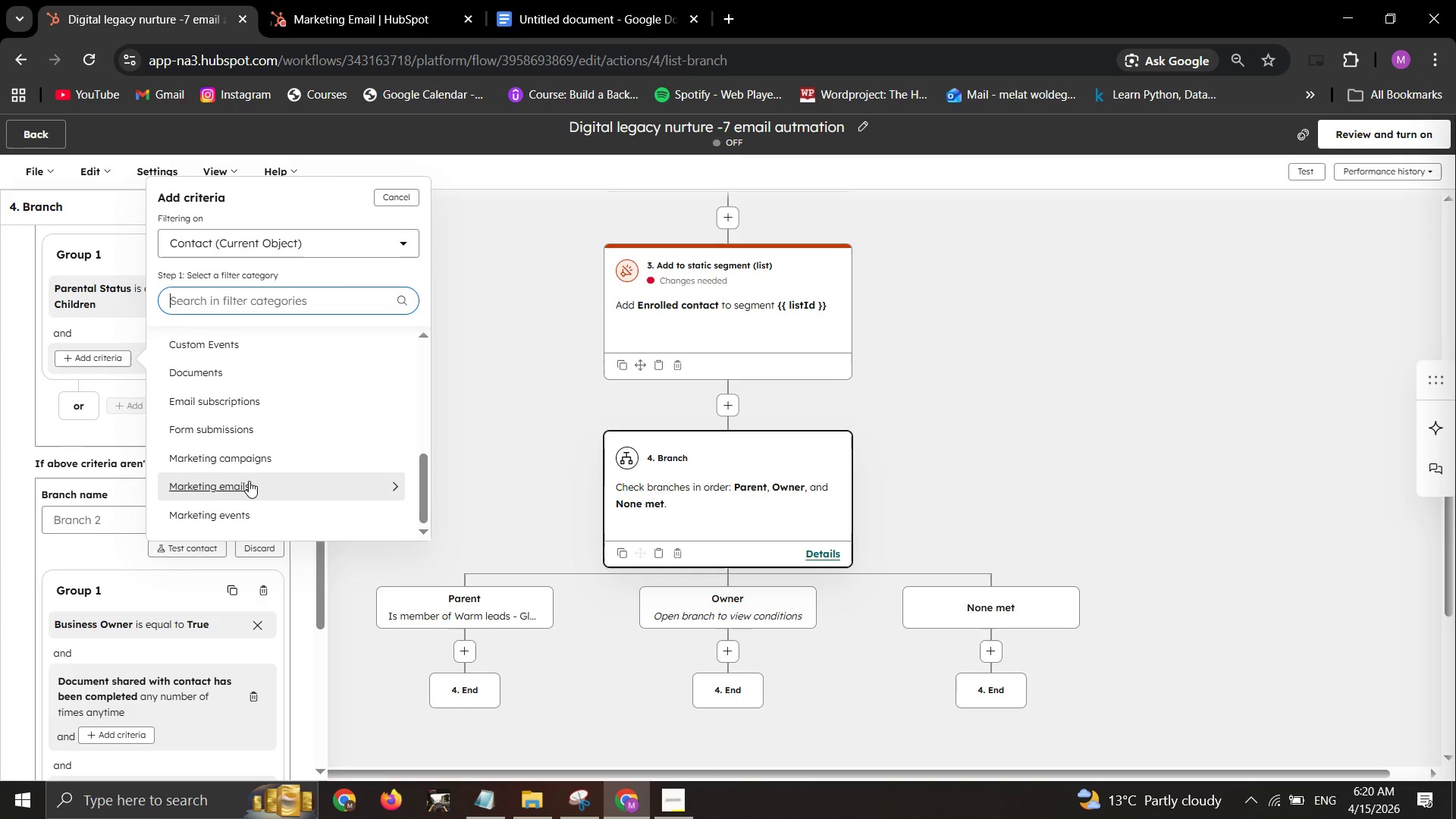 
left_click([249, 481])
 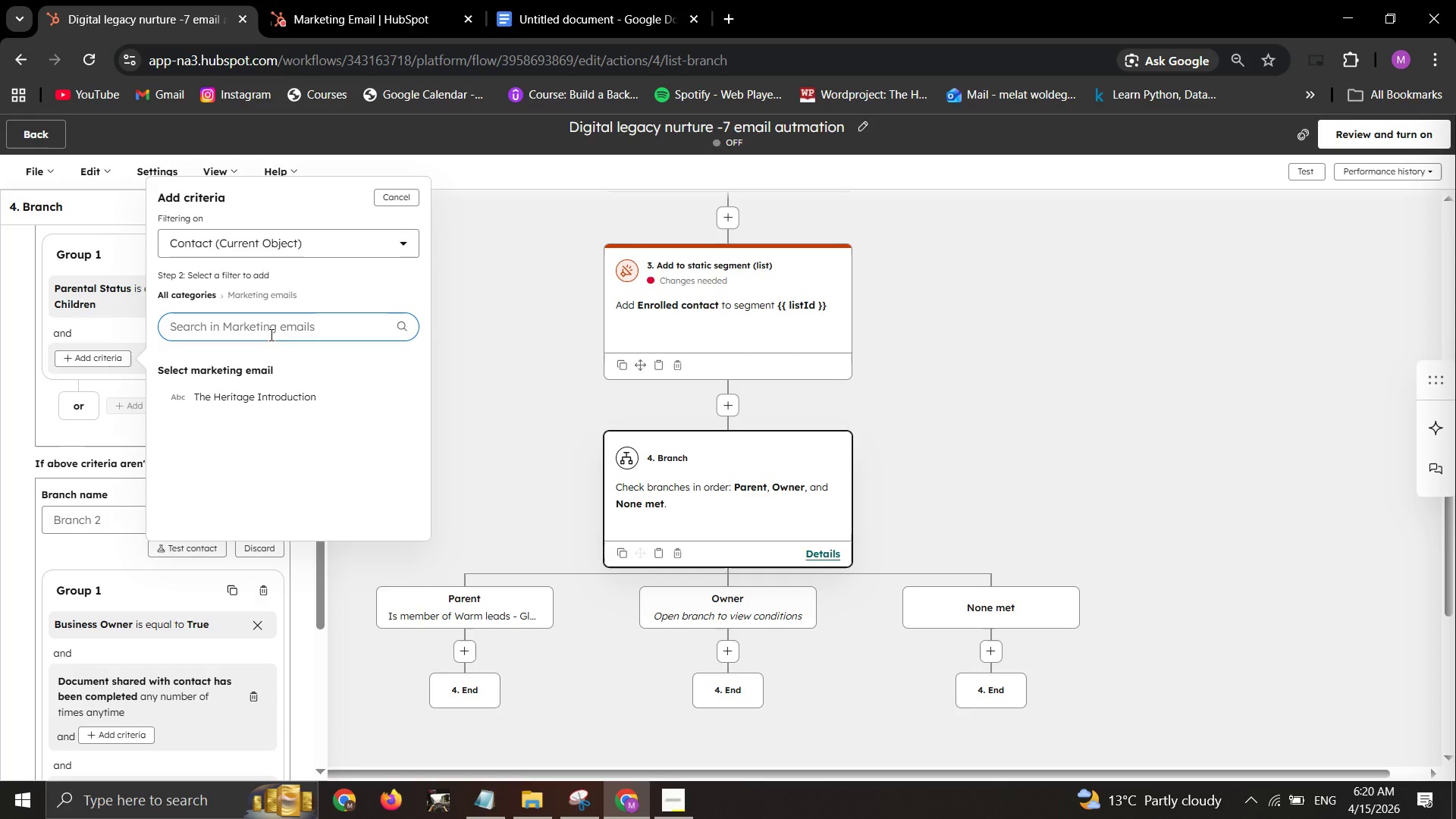 
left_click([271, 327])
 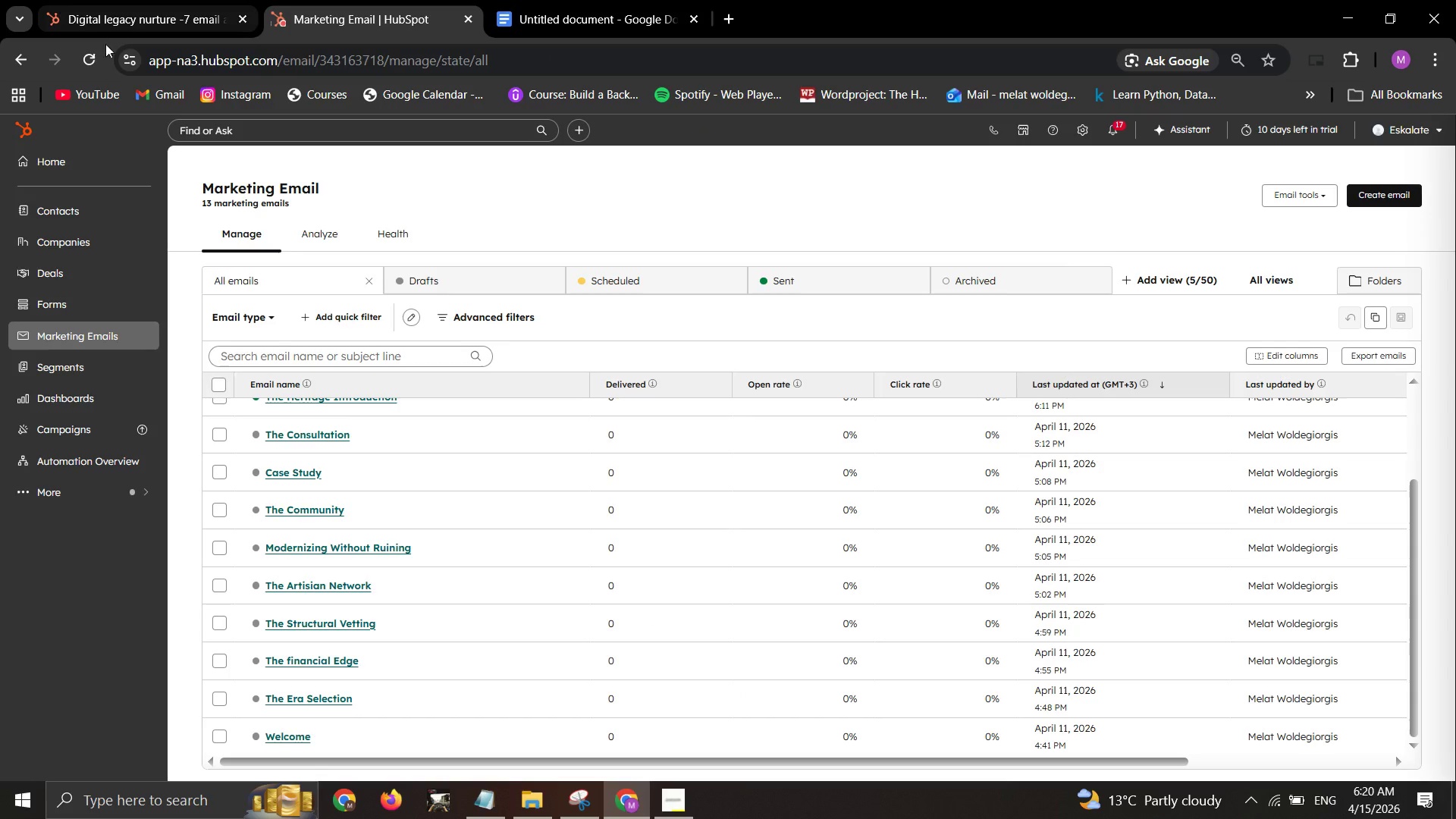 
left_click([133, 16])
 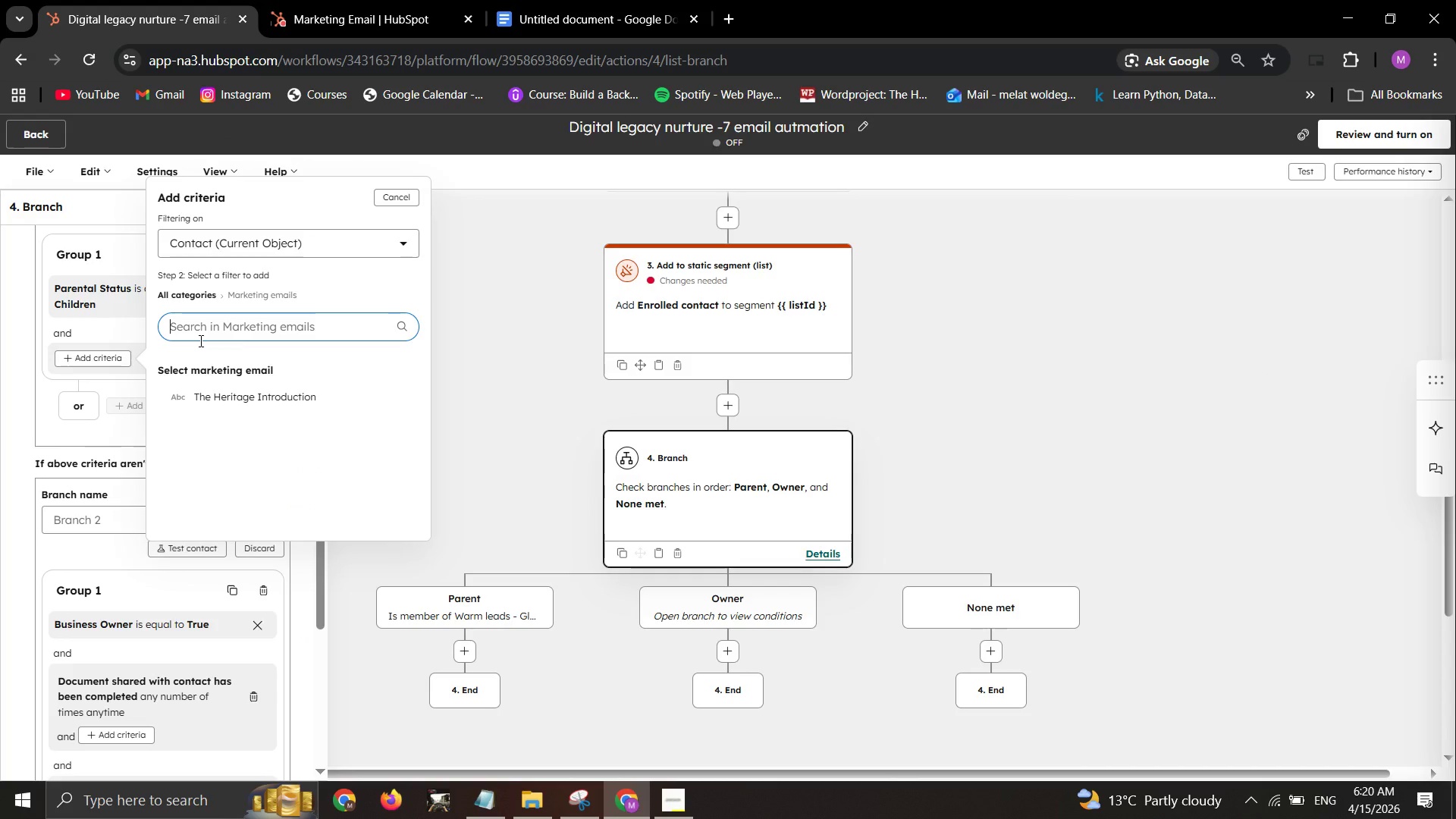 
type(case)
 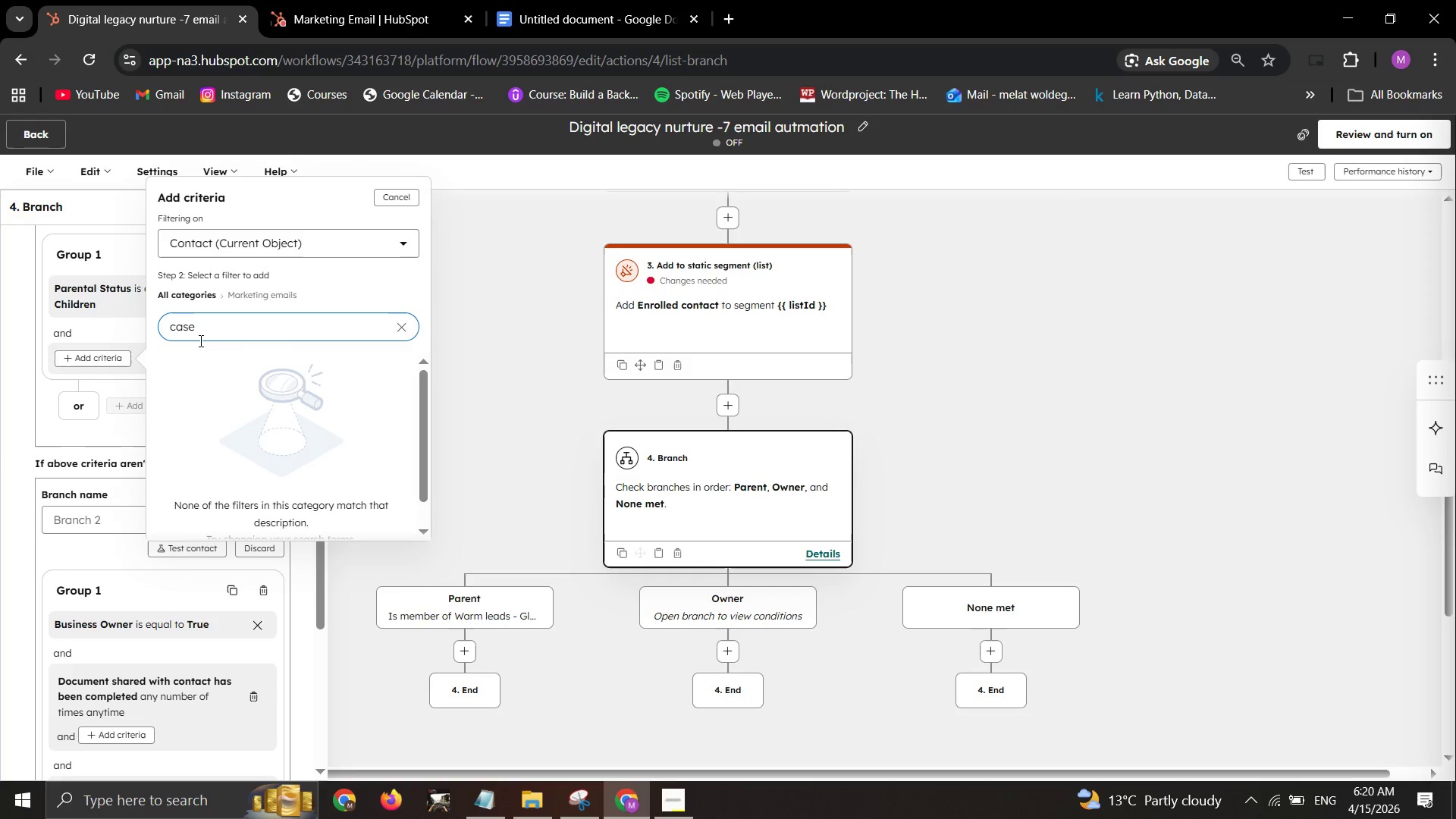 
hold_key(key=Backspace, duration=0.97)
 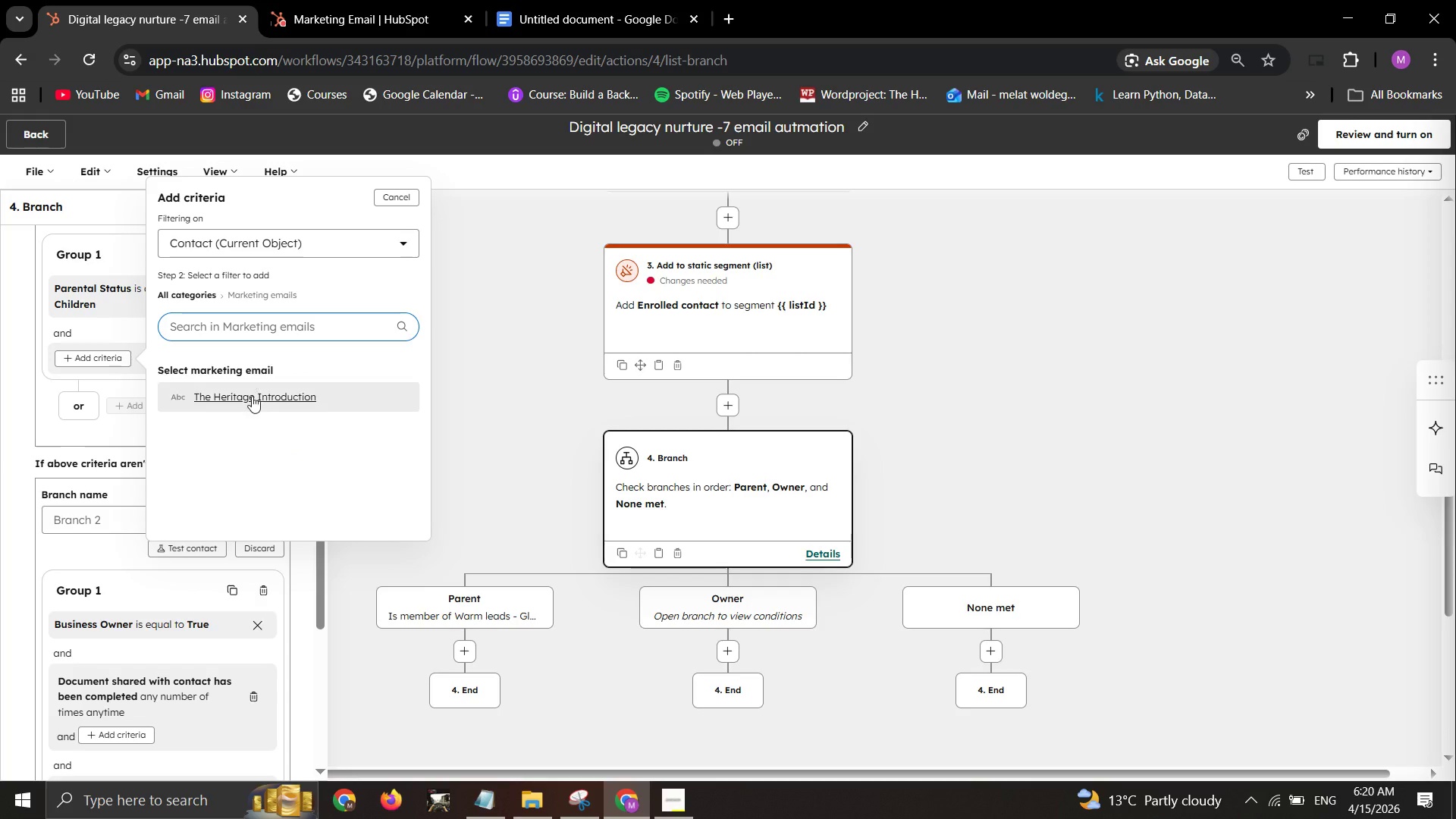 
left_click([252, 397])
 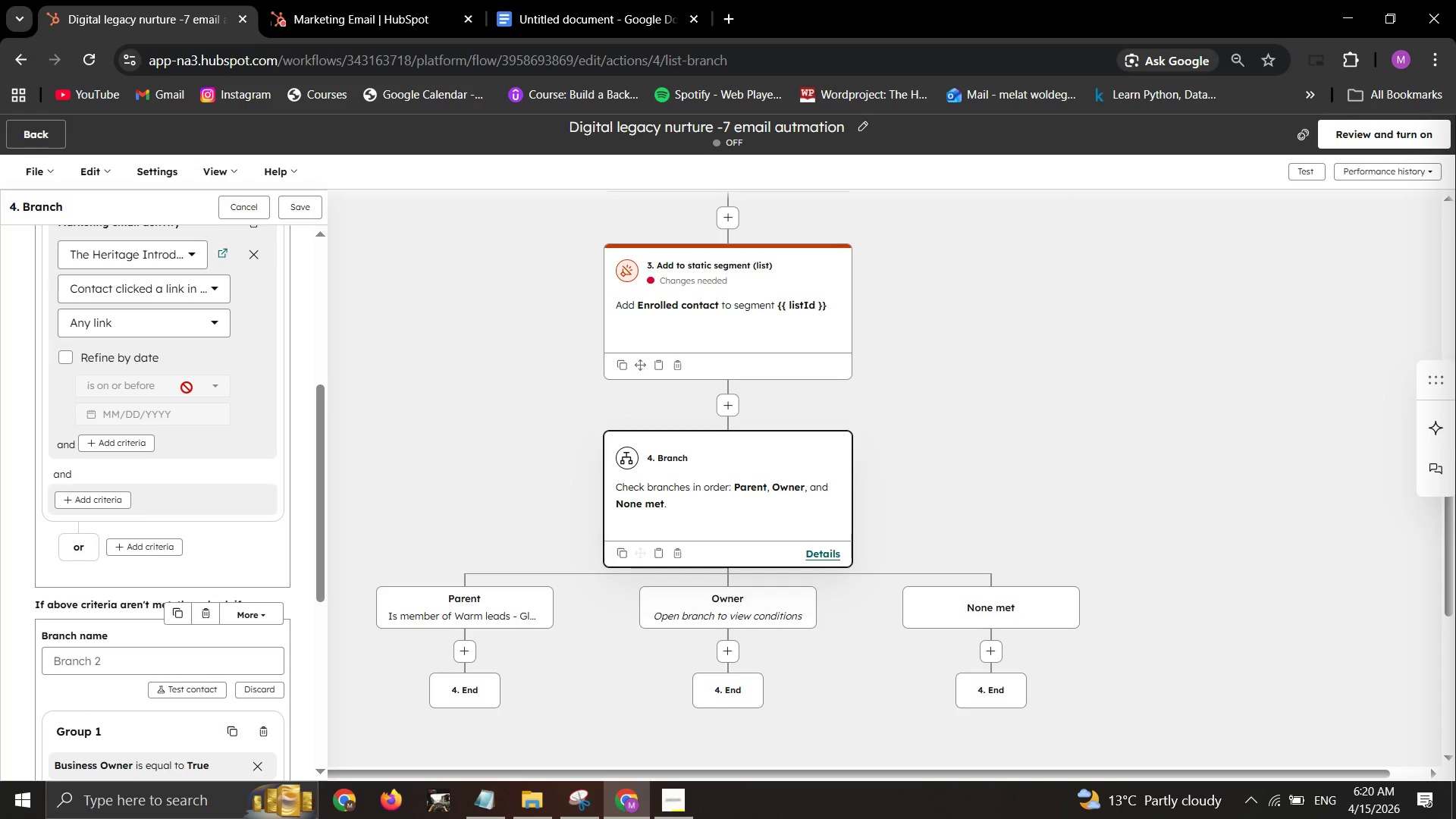 
left_click([183, 388])
 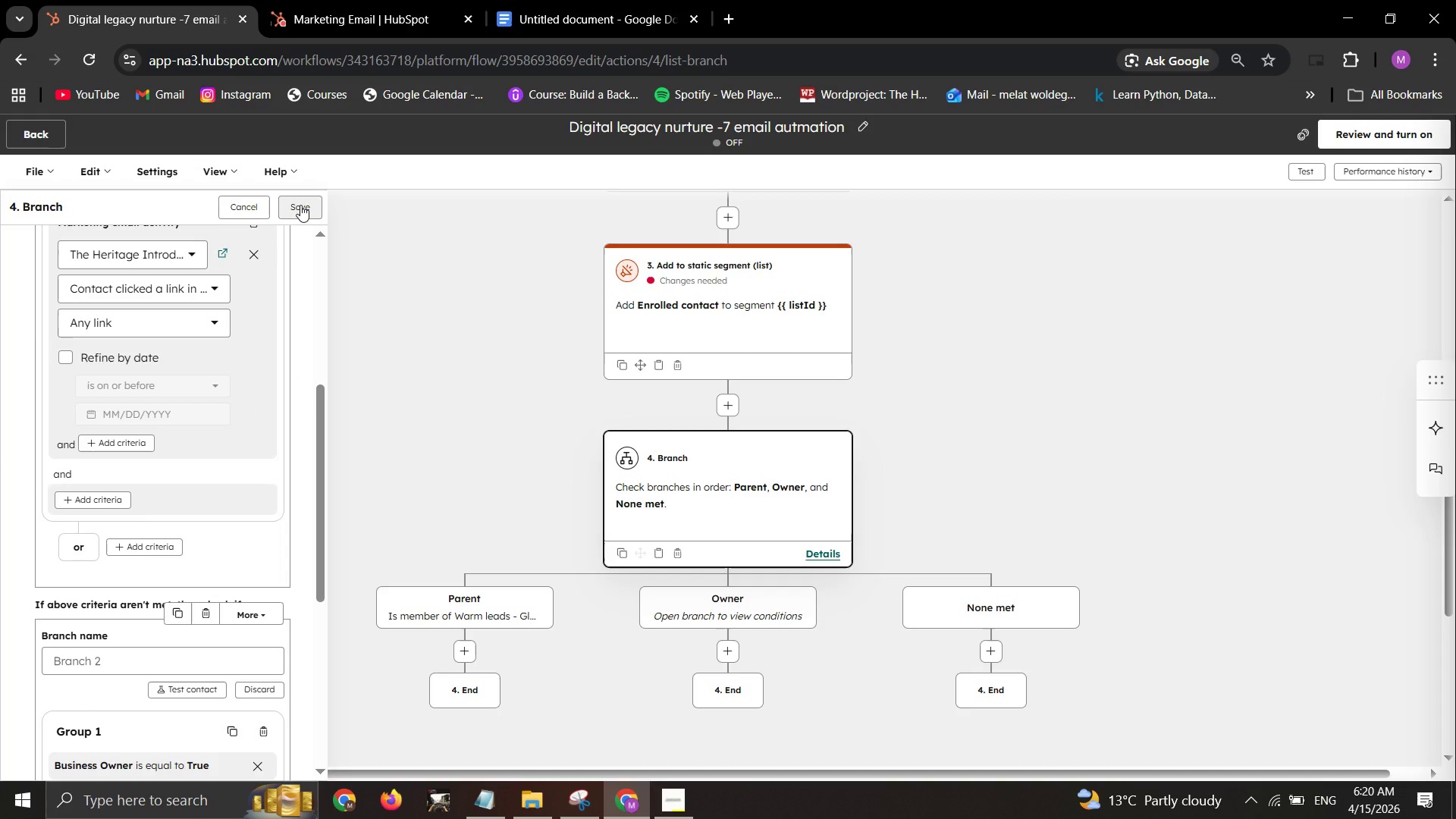 
left_click([300, 204])
 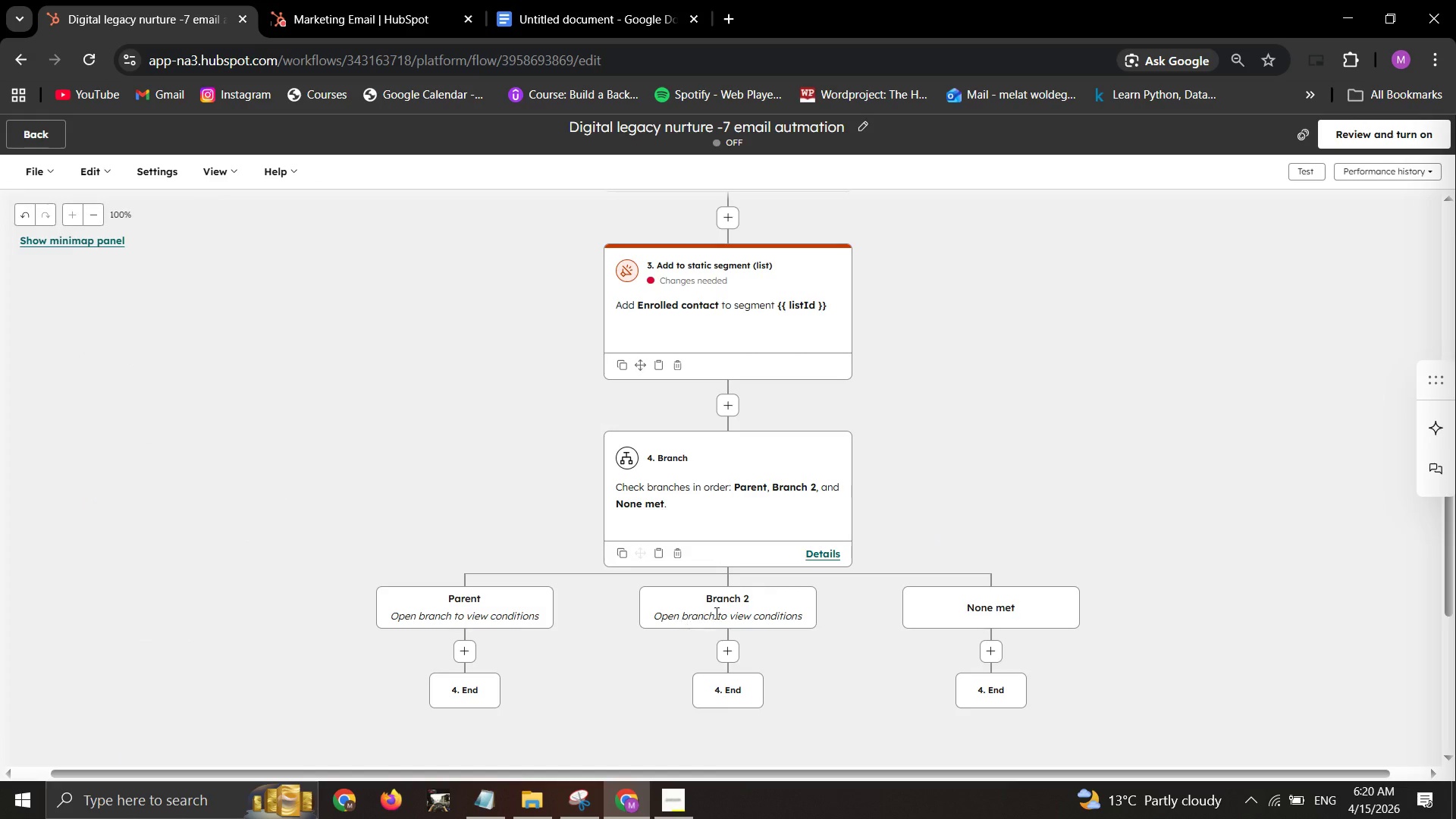 
wait(14.23)
 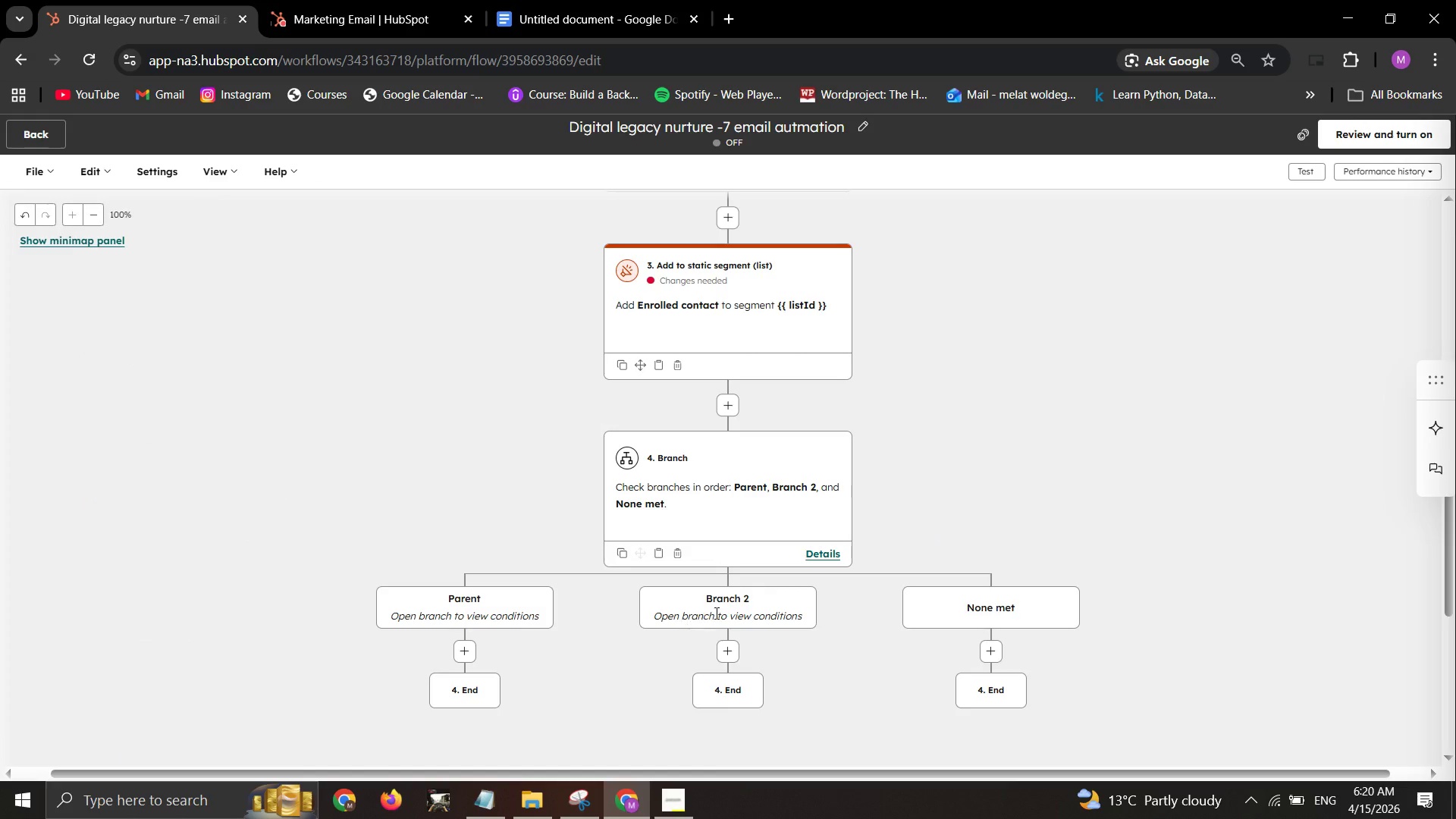 
scroll: coordinate [902, 629], scroll_direction: none, amount: 0.0
 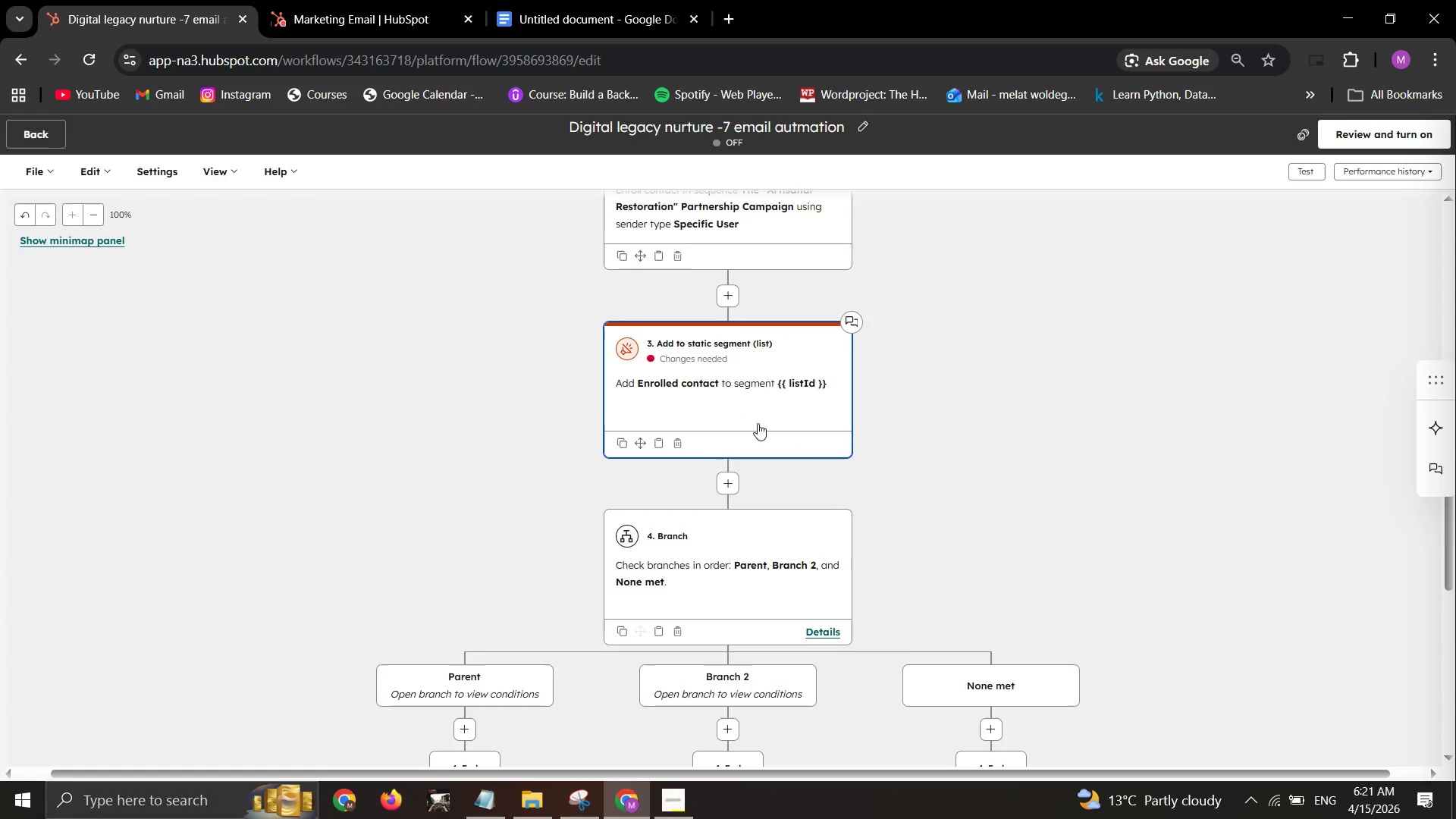 
scroll: coordinate [742, 413], scroll_direction: up, amount: 1.0
 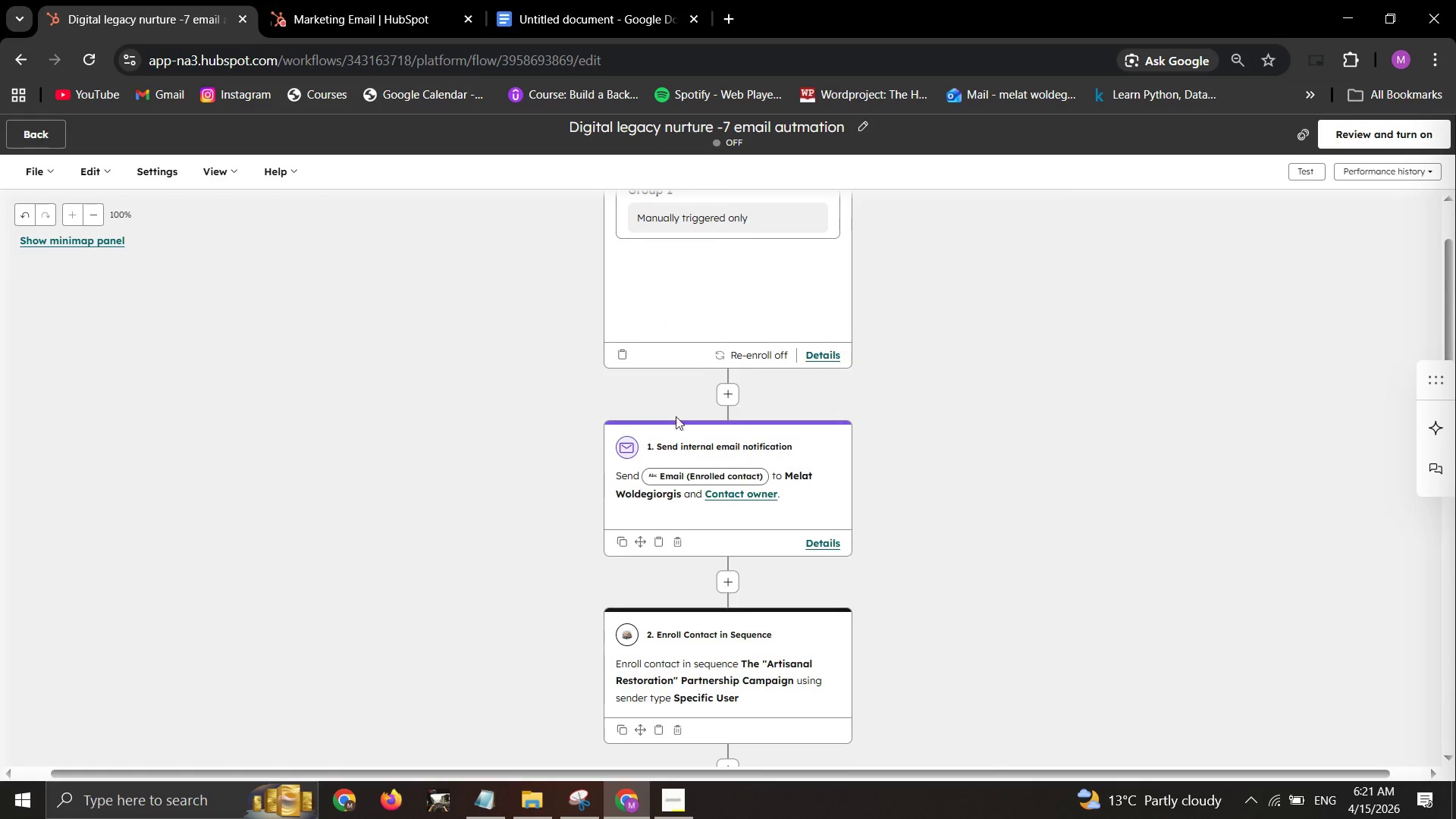 
scroll: coordinate [676, 416], scroll_direction: down, amount: 1.0
 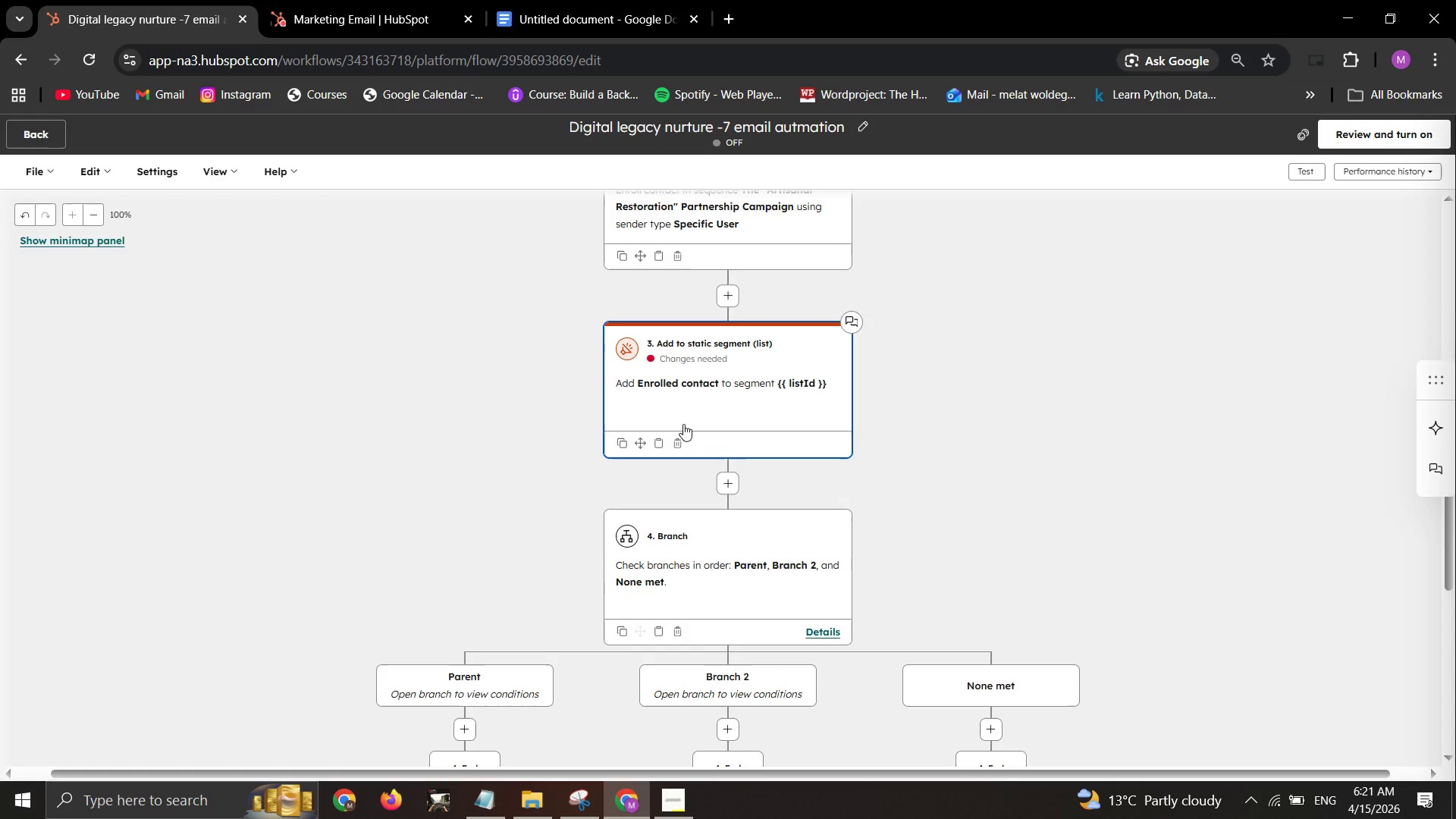 
wait(8.99)
 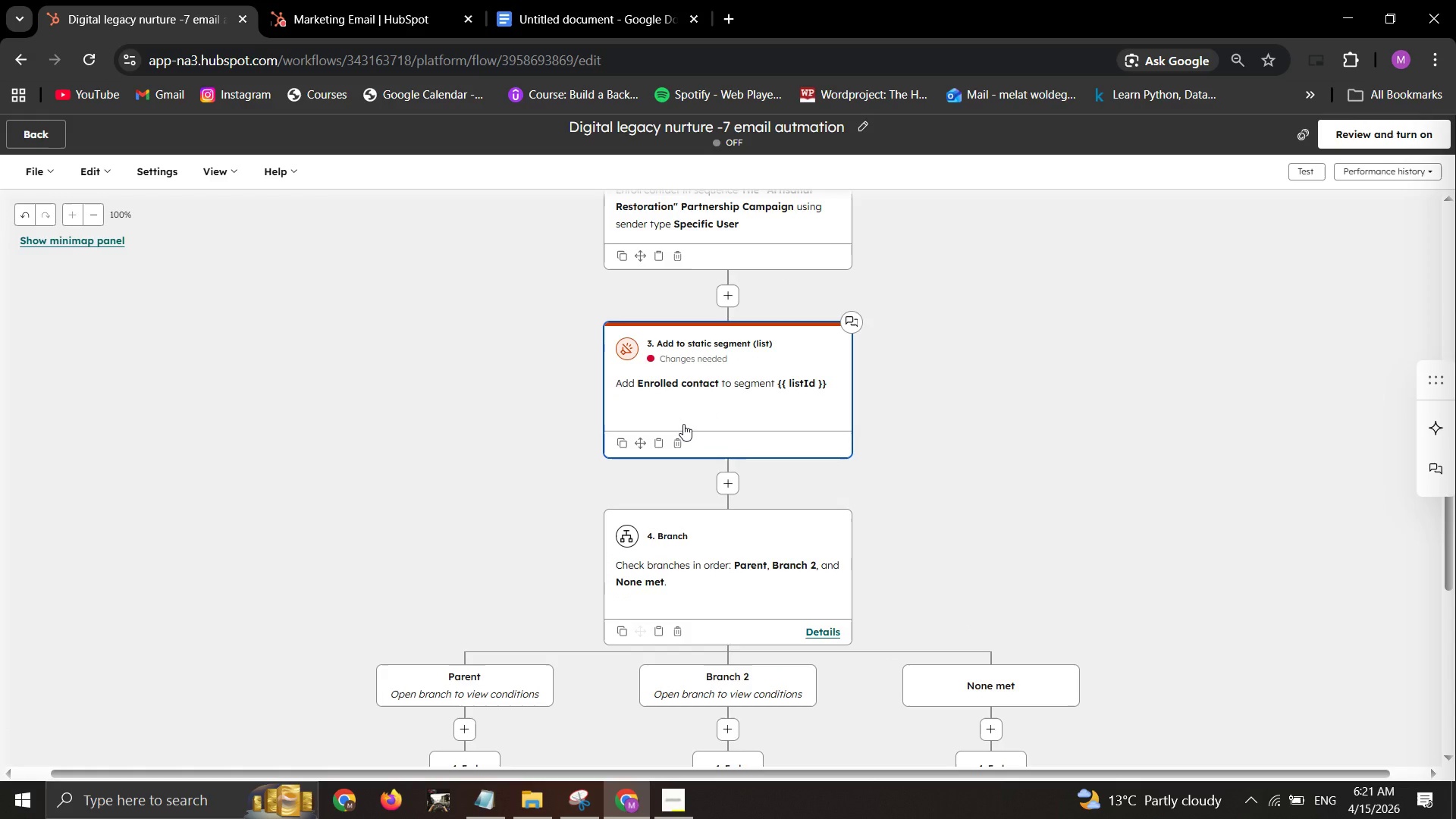 
left_click([695, 816])